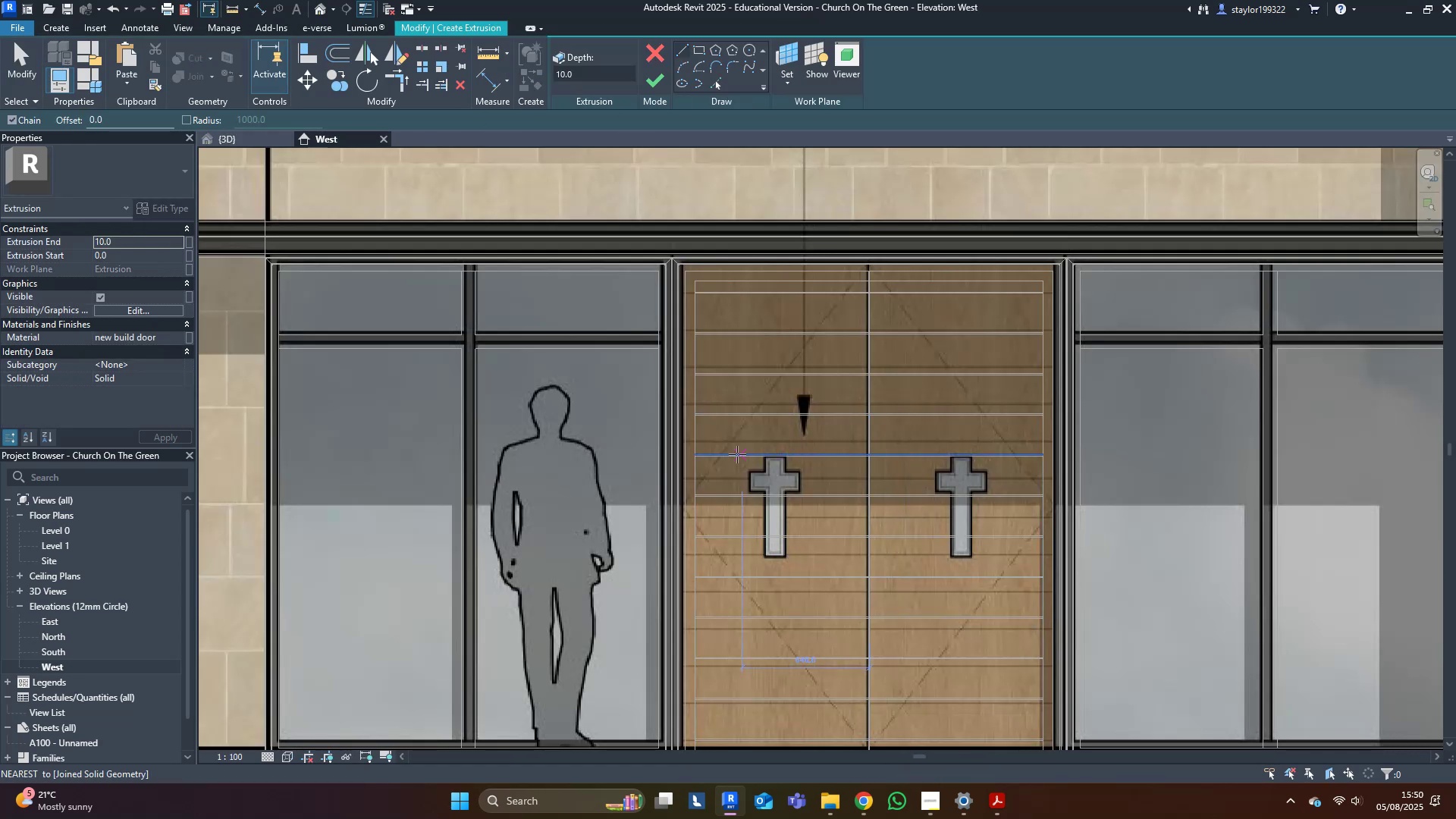 
scroll: coordinate [781, 466], scroll_direction: up, amount: 7.0
 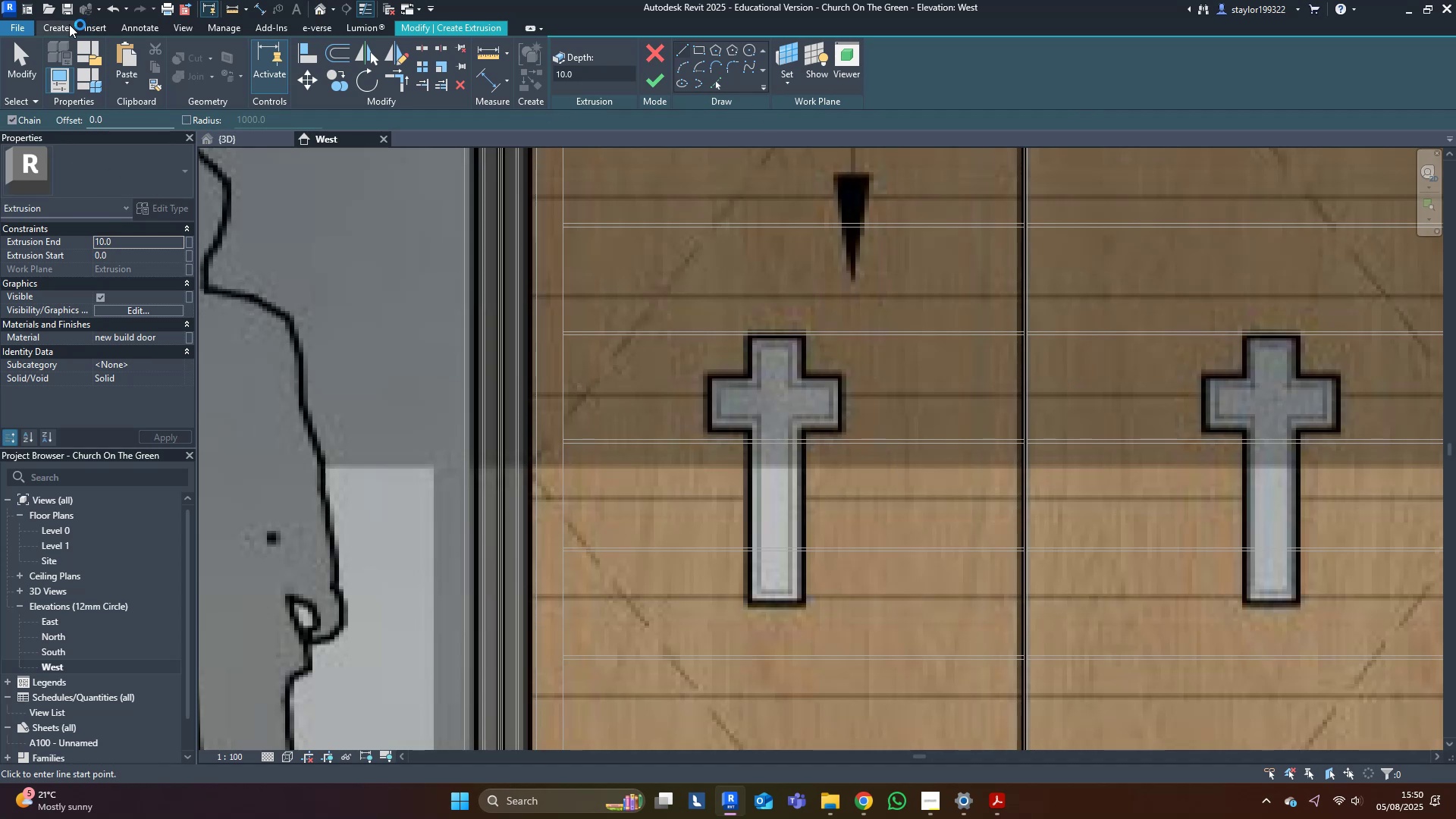 
left_click([704, 50])
 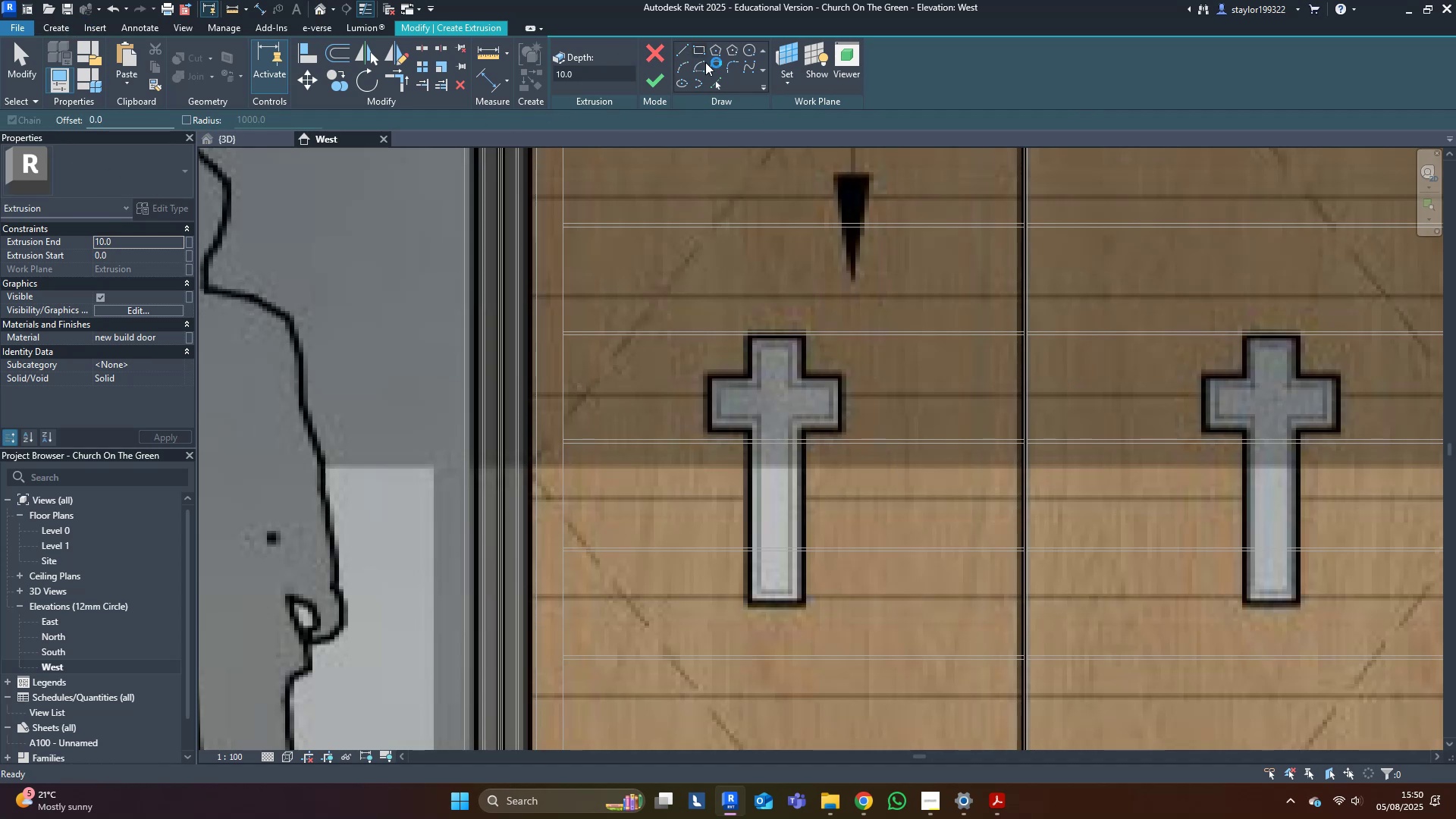 
scroll: coordinate [709, 615], scroll_direction: up, amount: 4.0
 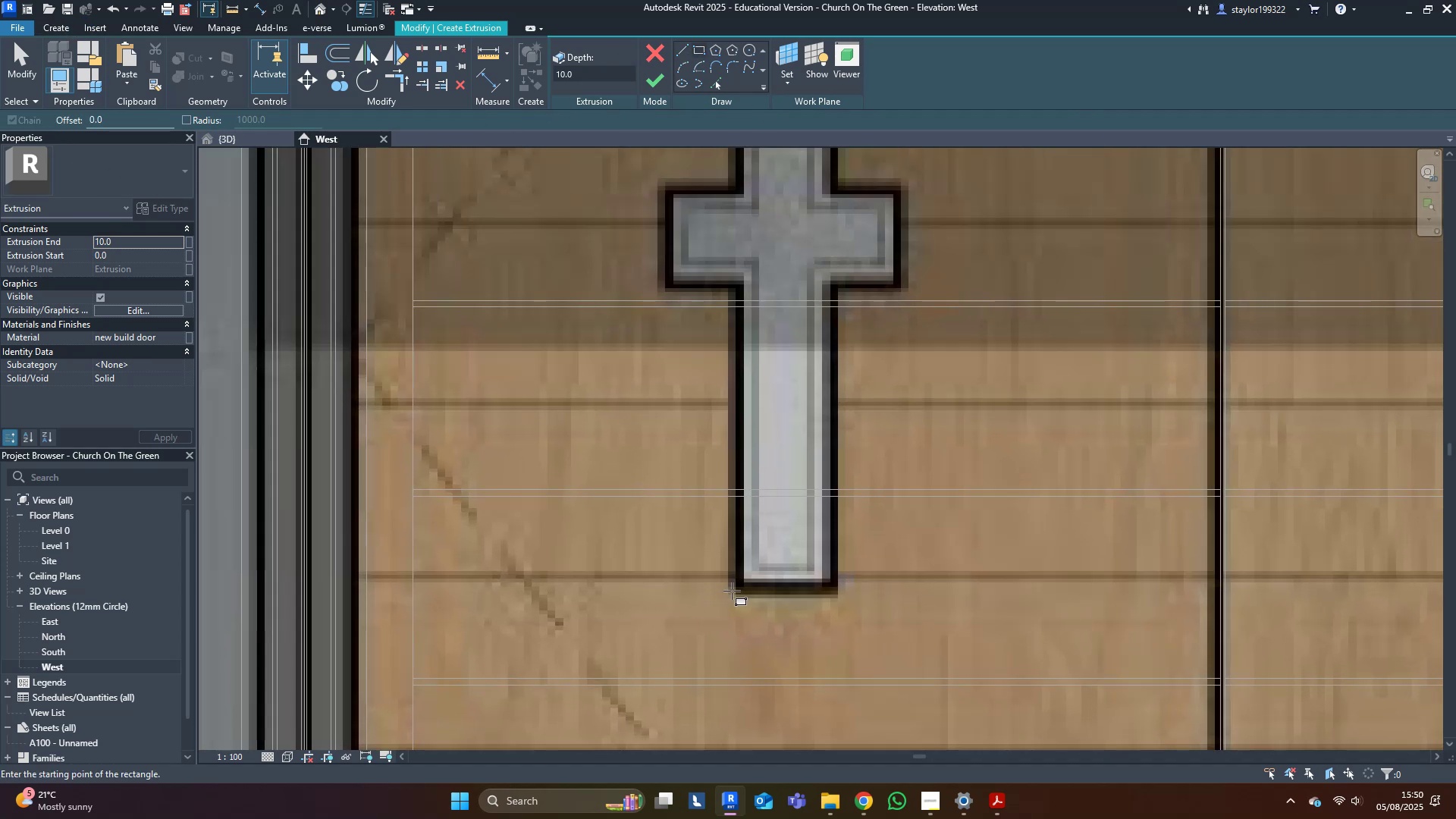 
left_click([732, 591])
 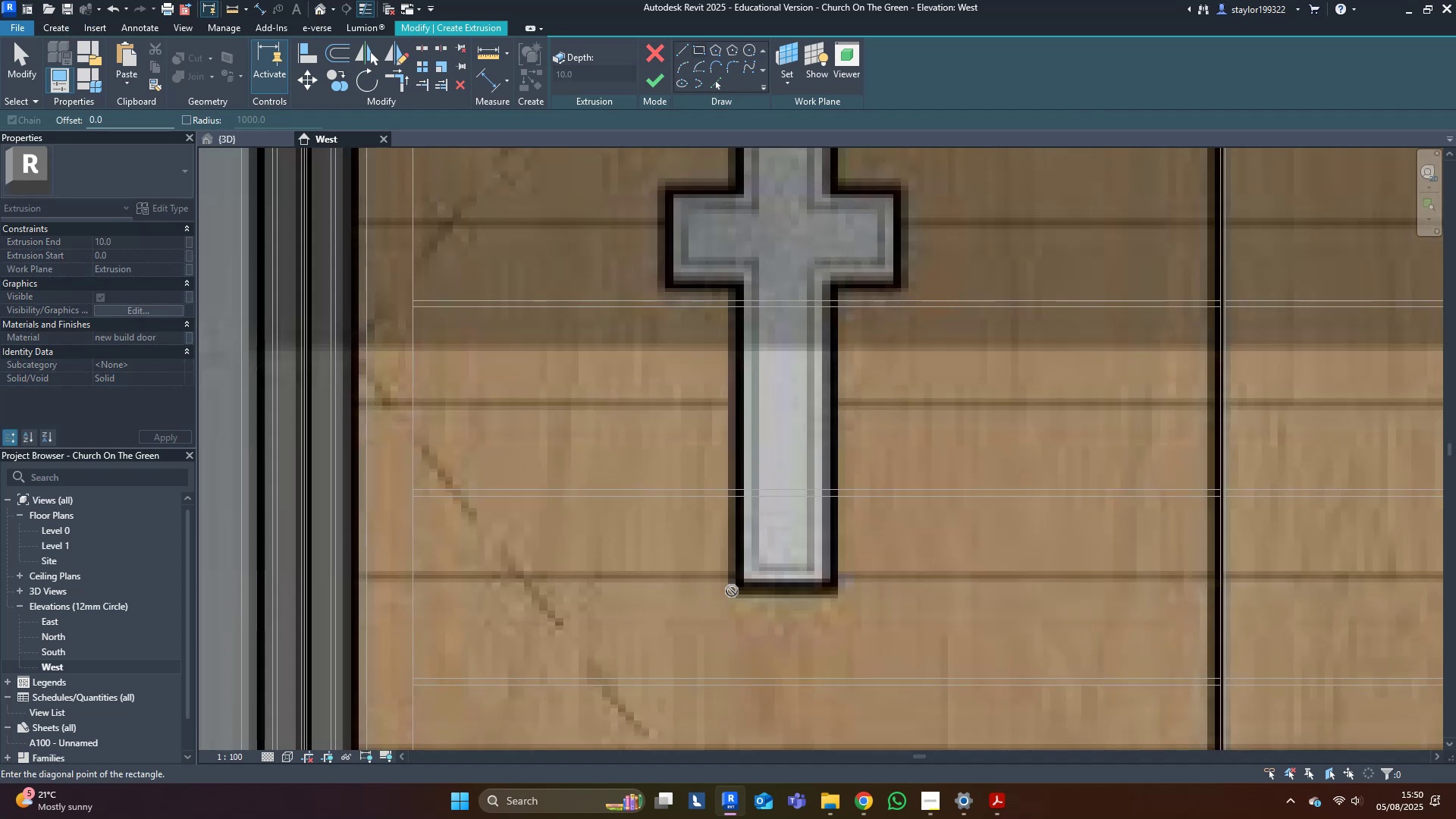 
scroll: coordinate [795, 372], scroll_direction: up, amount: 1.0
 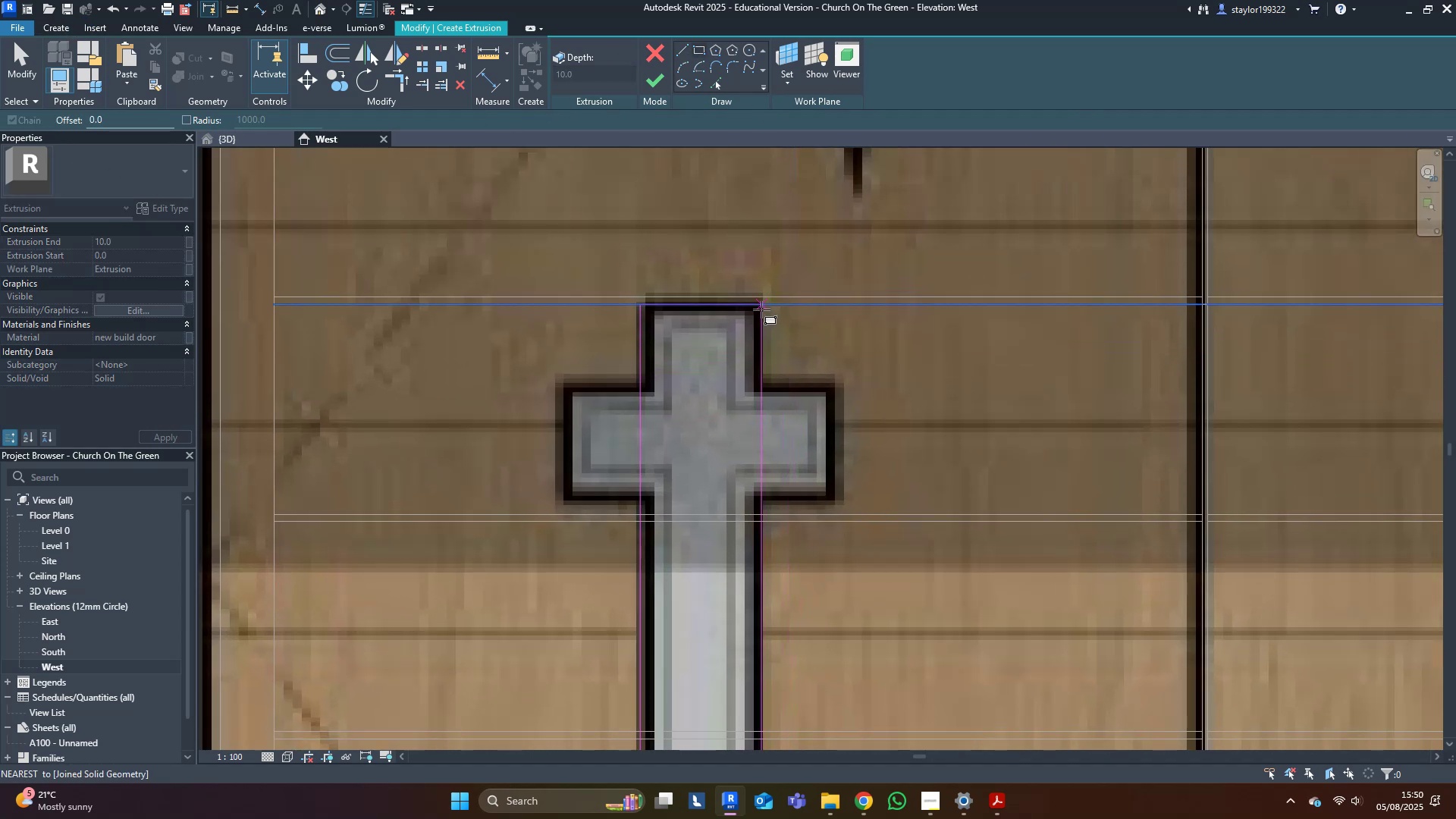 
left_click([761, 309])
 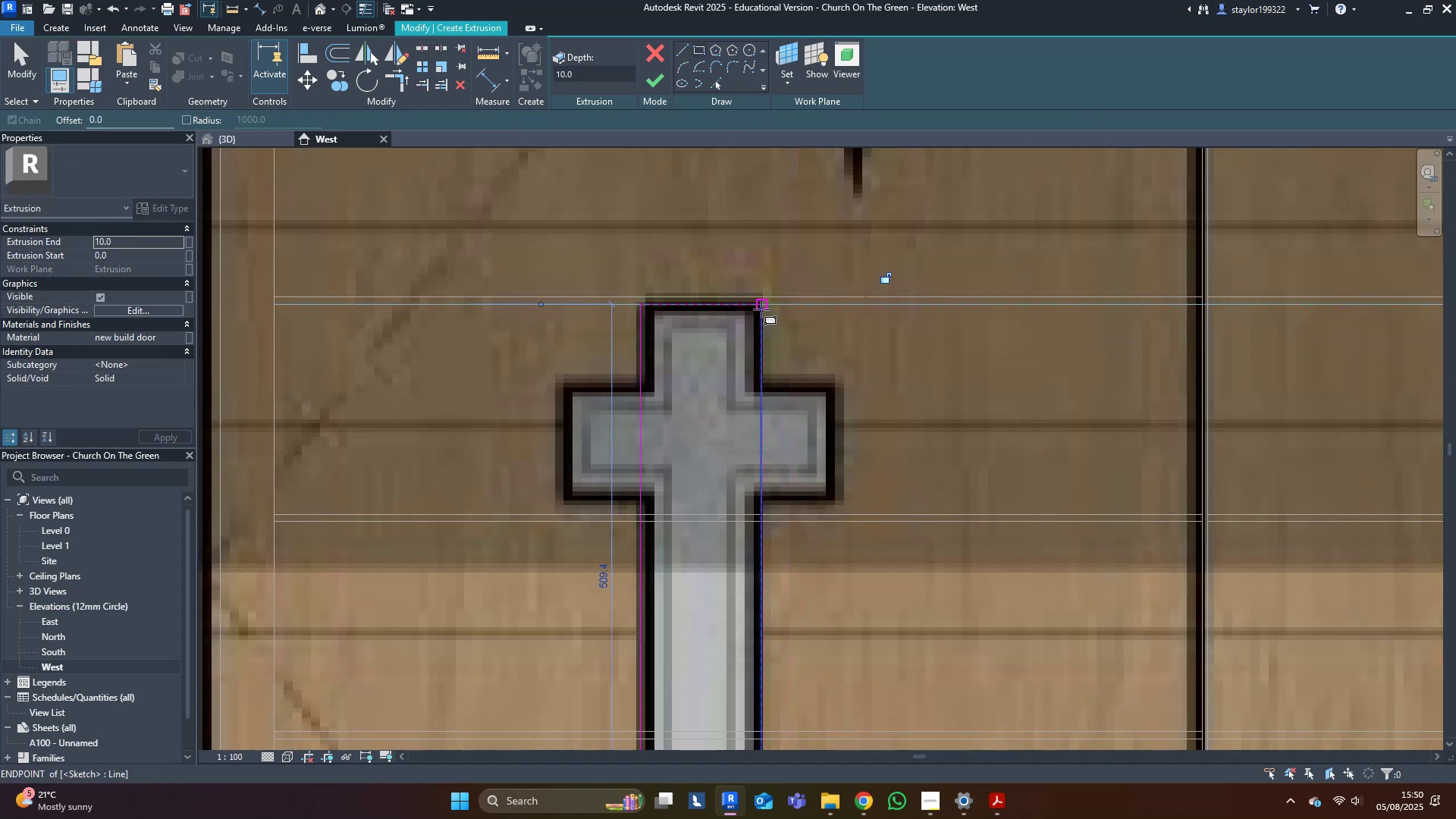 
key(Escape)
 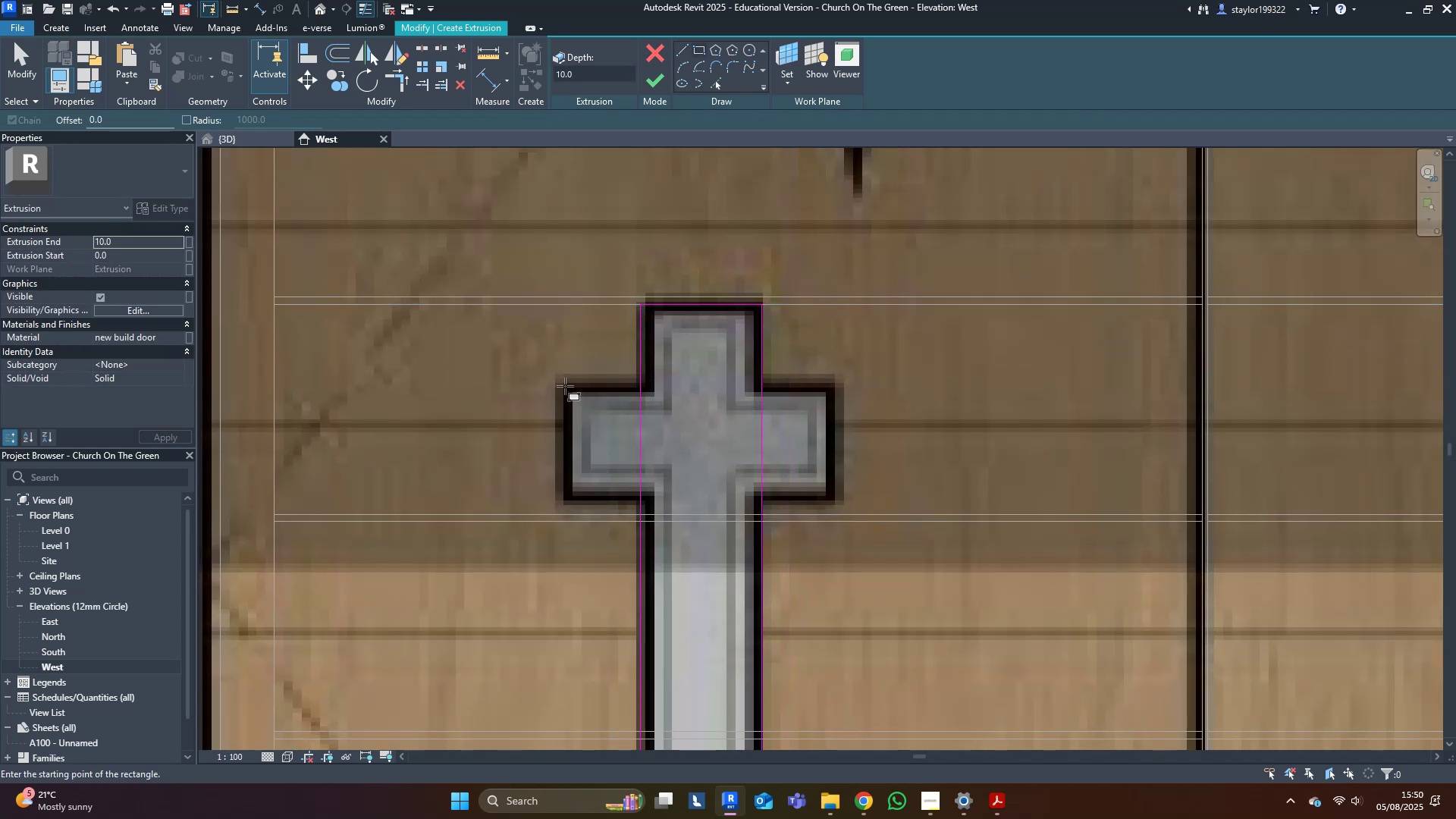 
left_click([565, 386])
 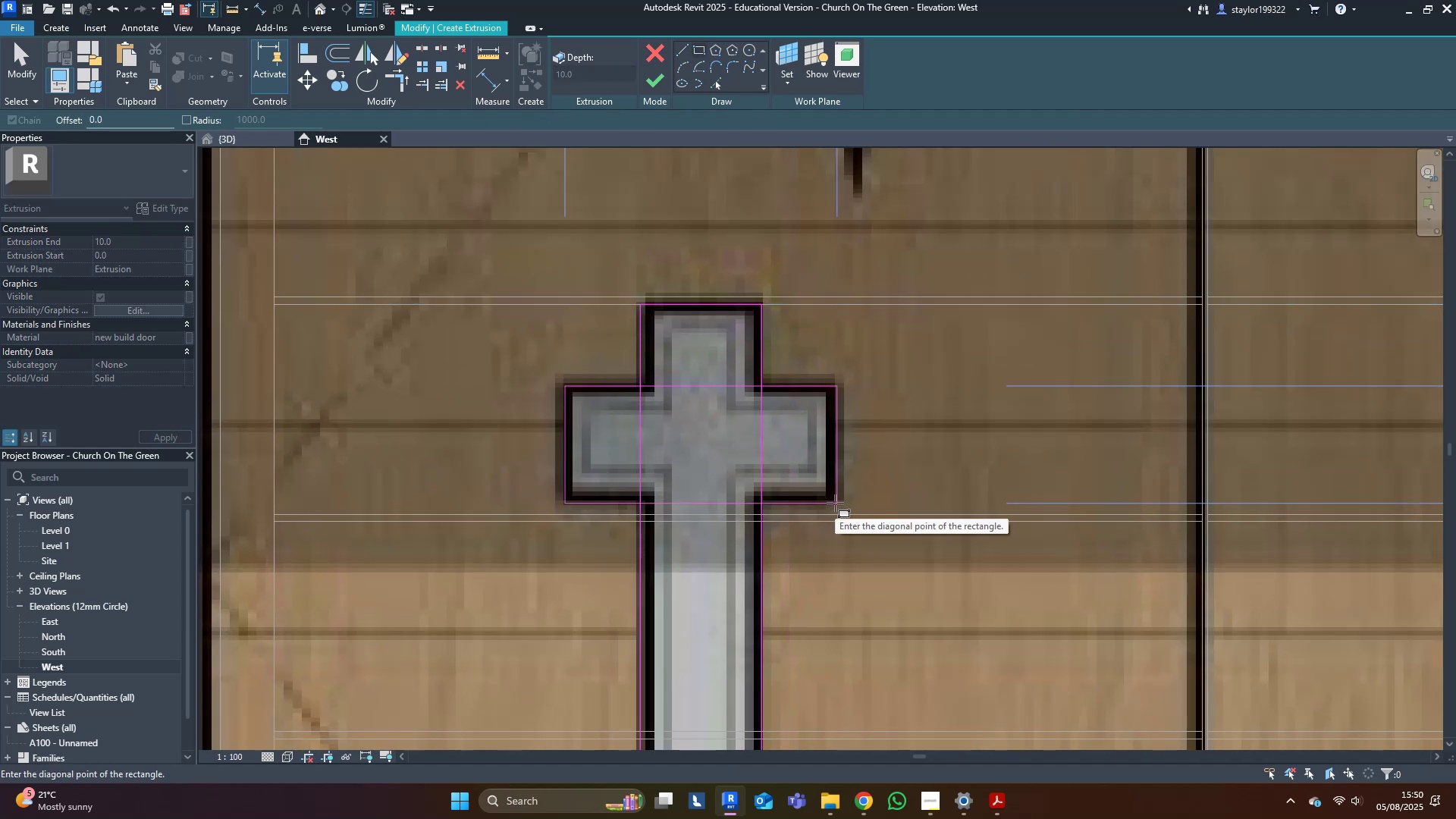 
left_click([836, 500])
 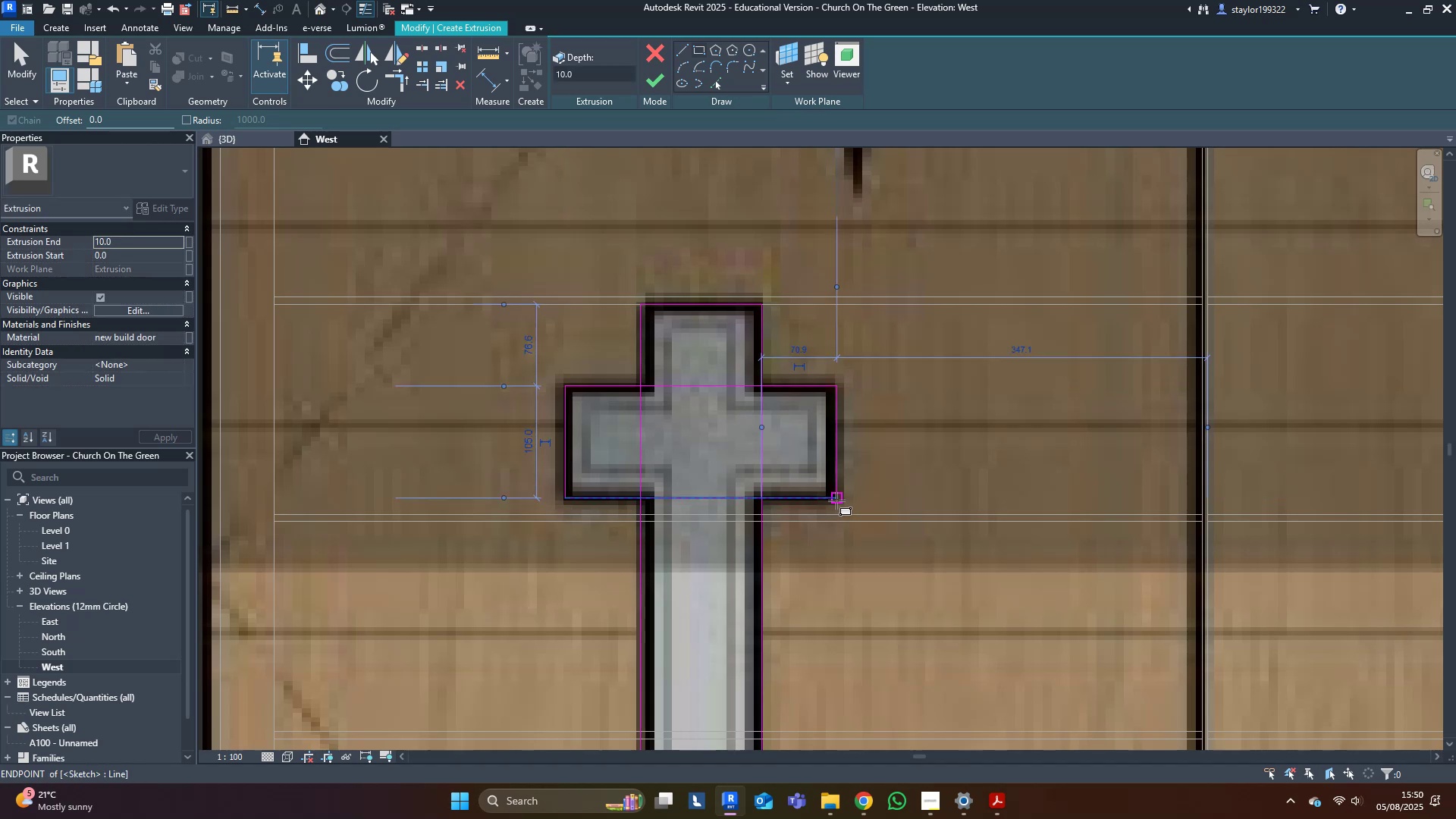 
key(Escape)
 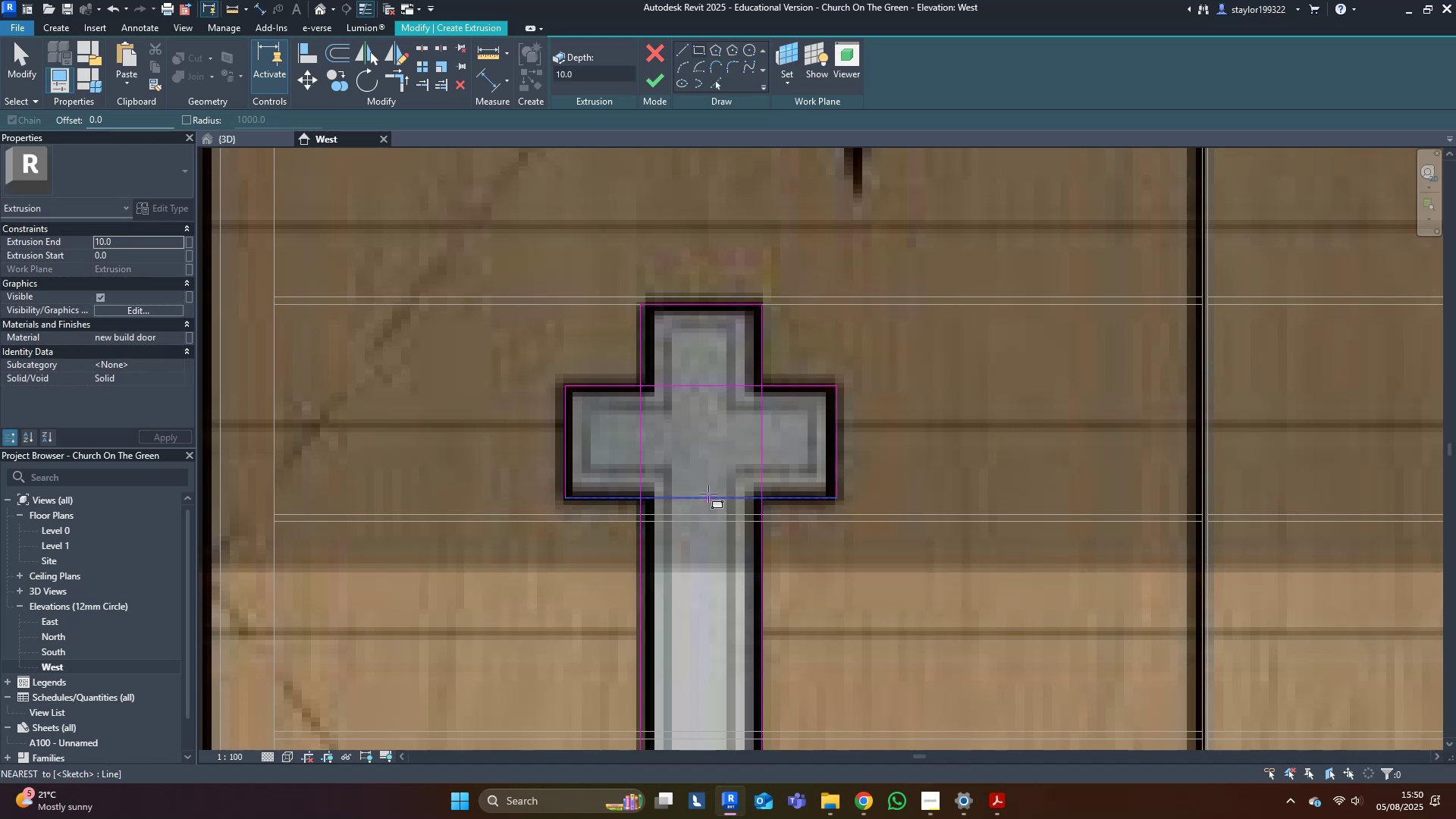 
middle_click([708, 494])
 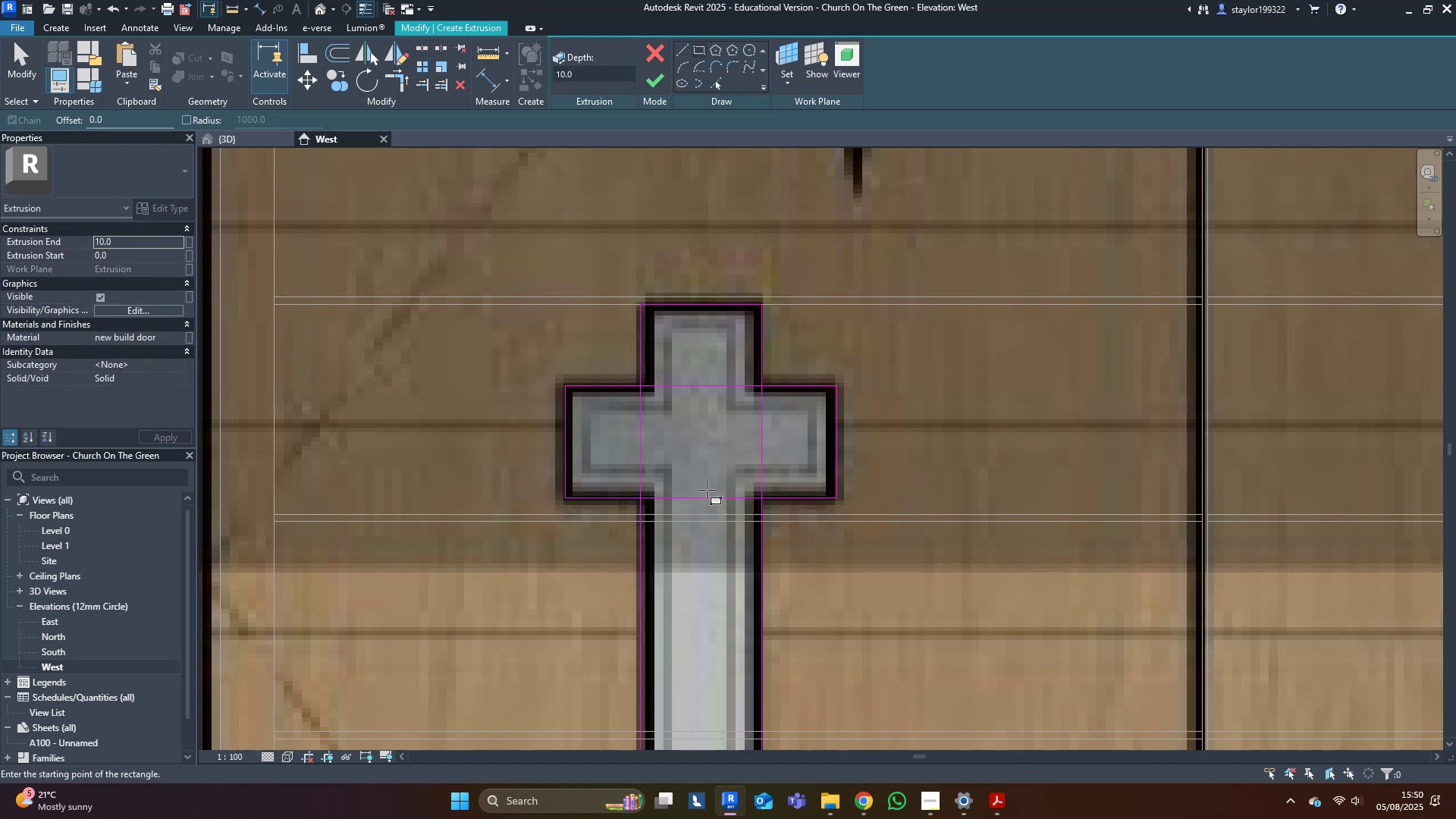 
type(sl)
 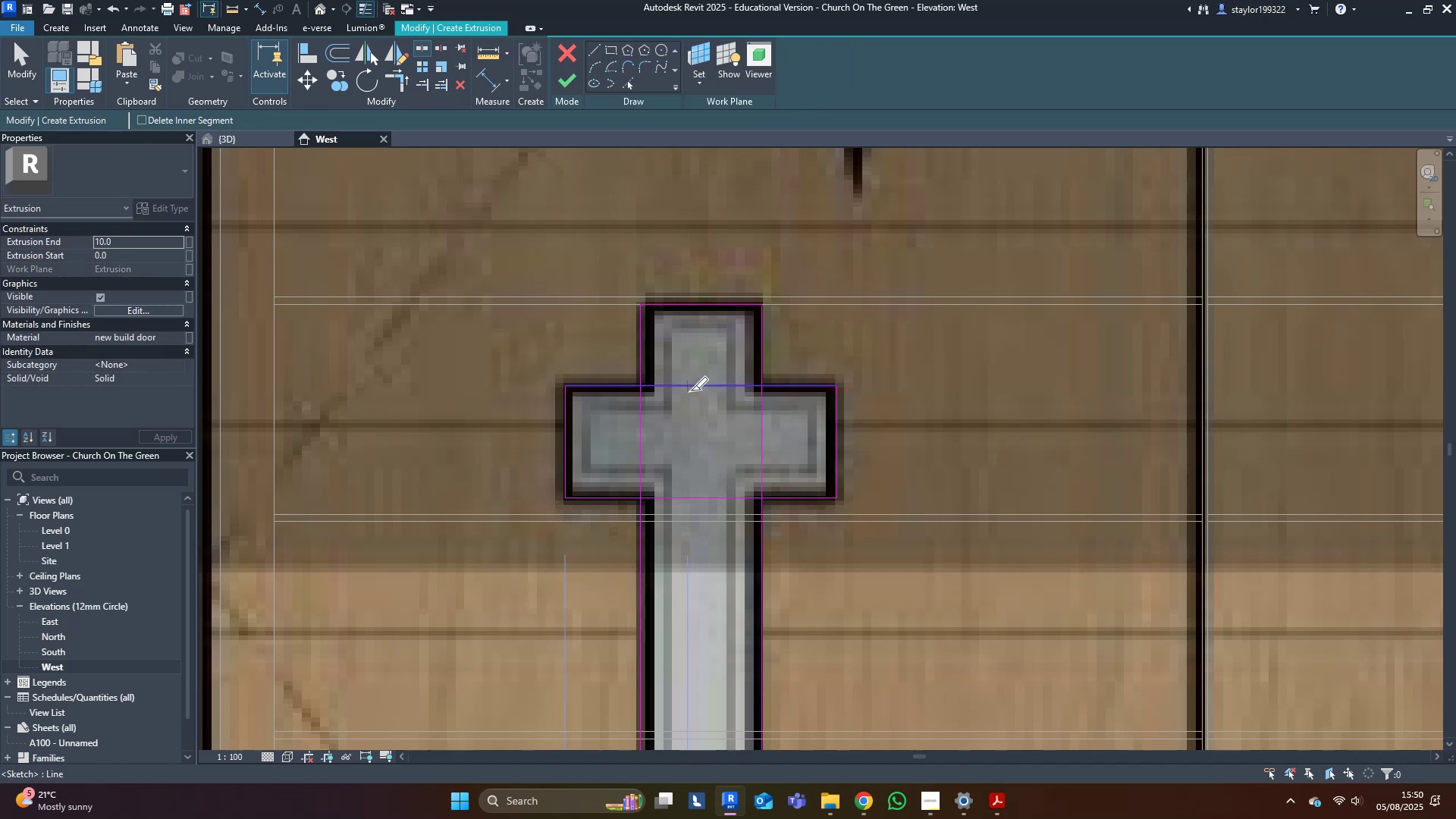 
left_click([692, 389])
 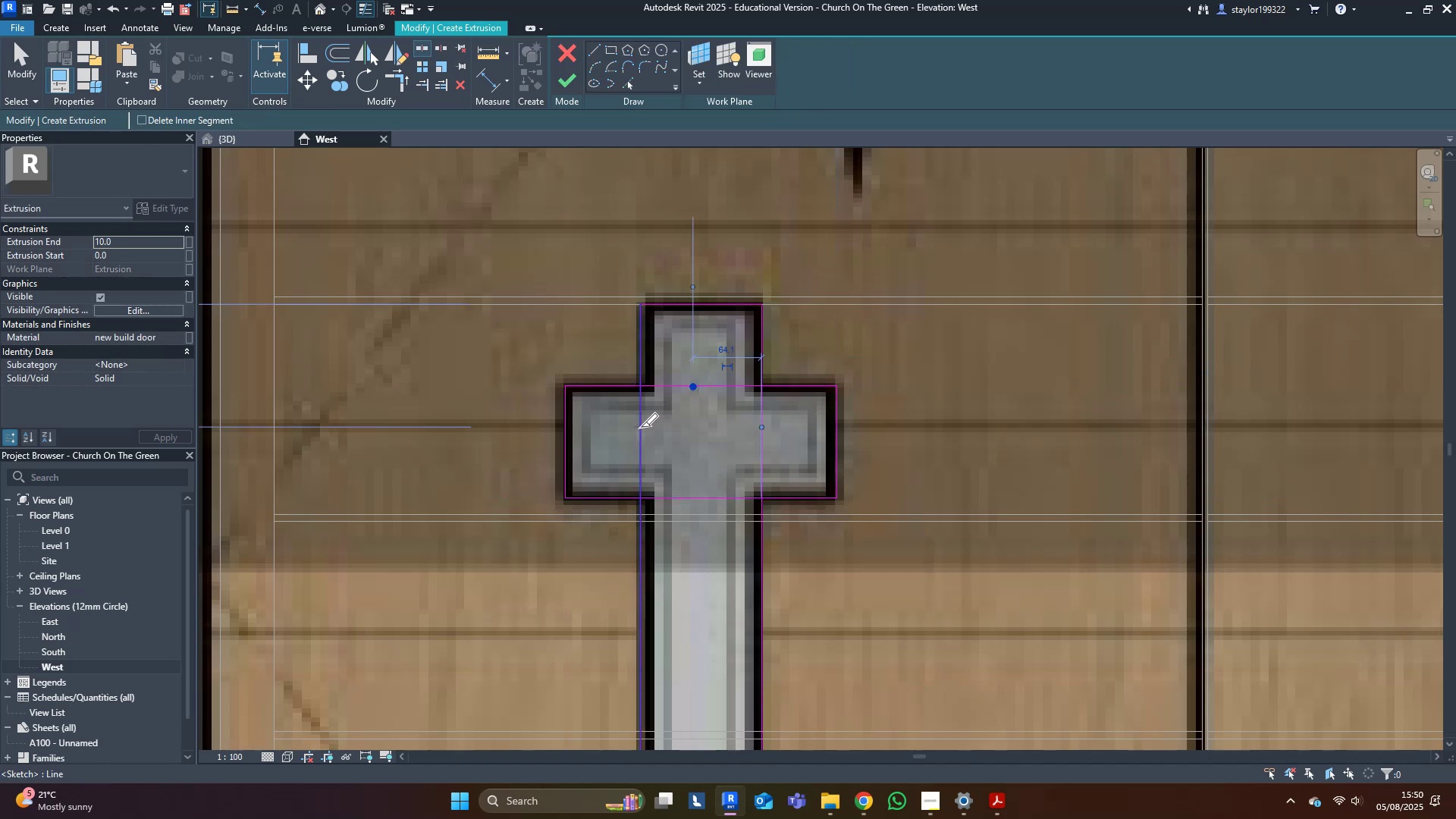 
left_click([637, 427])
 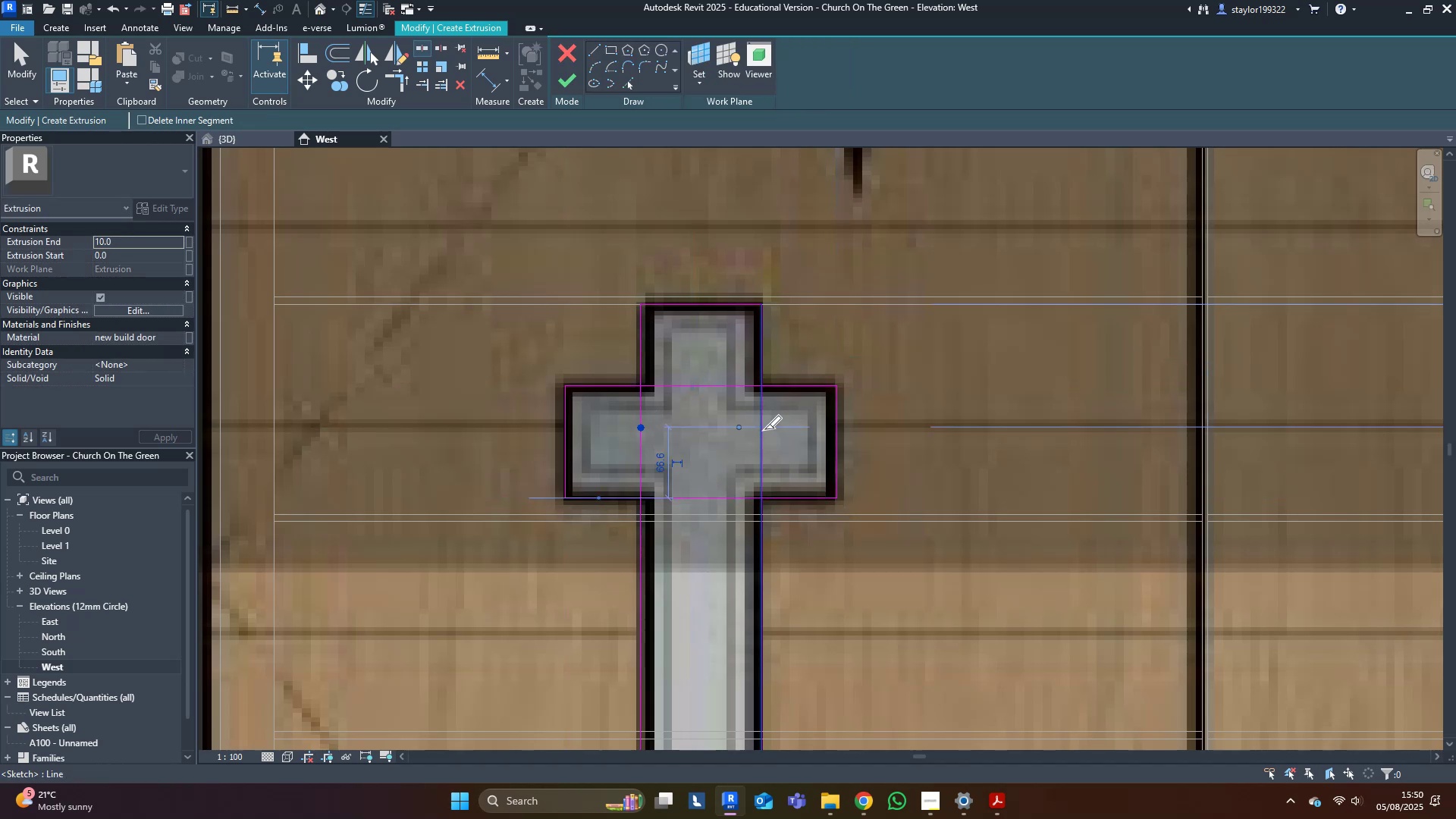 
left_click([764, 429])
 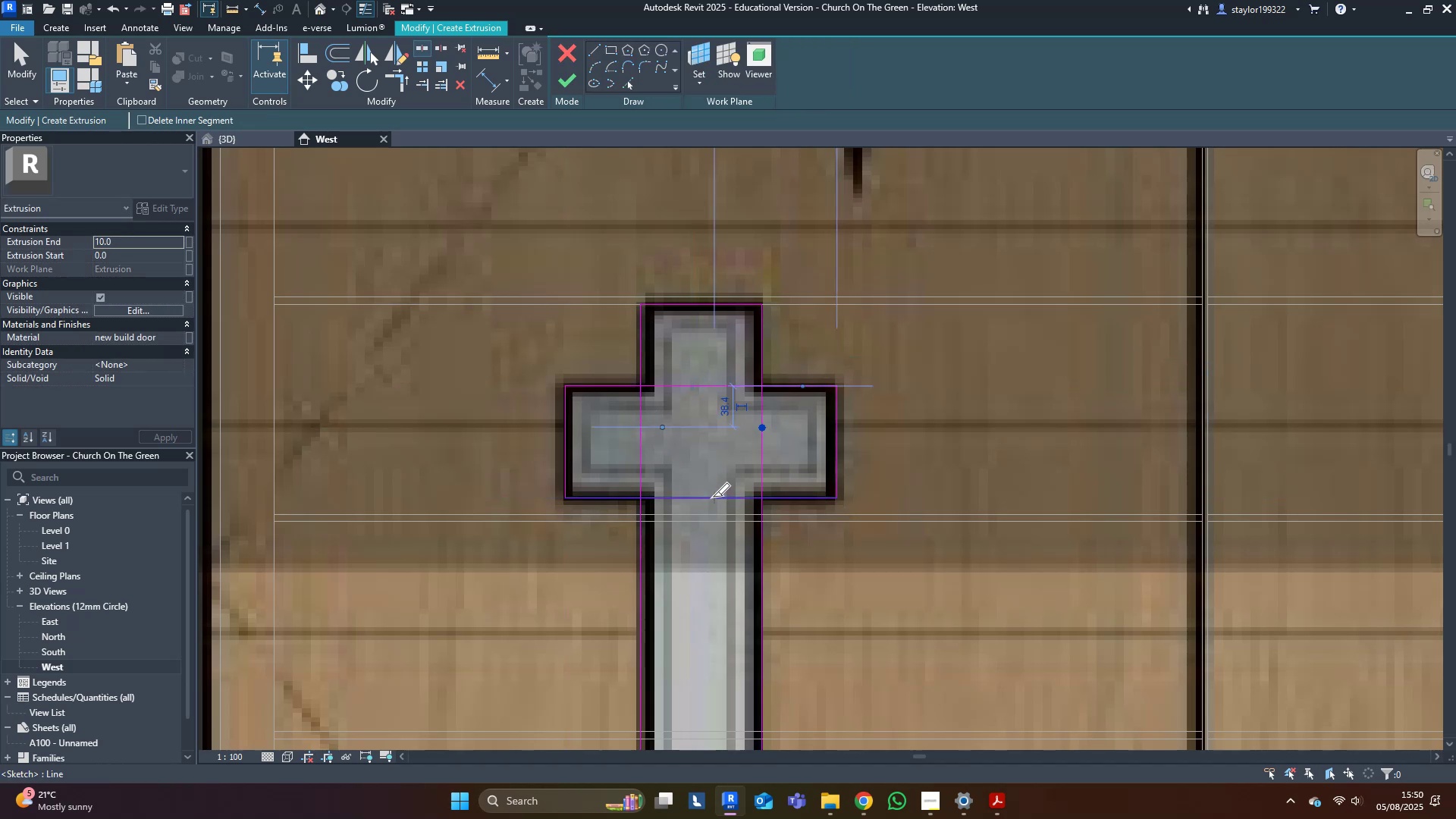 
type(tr)
 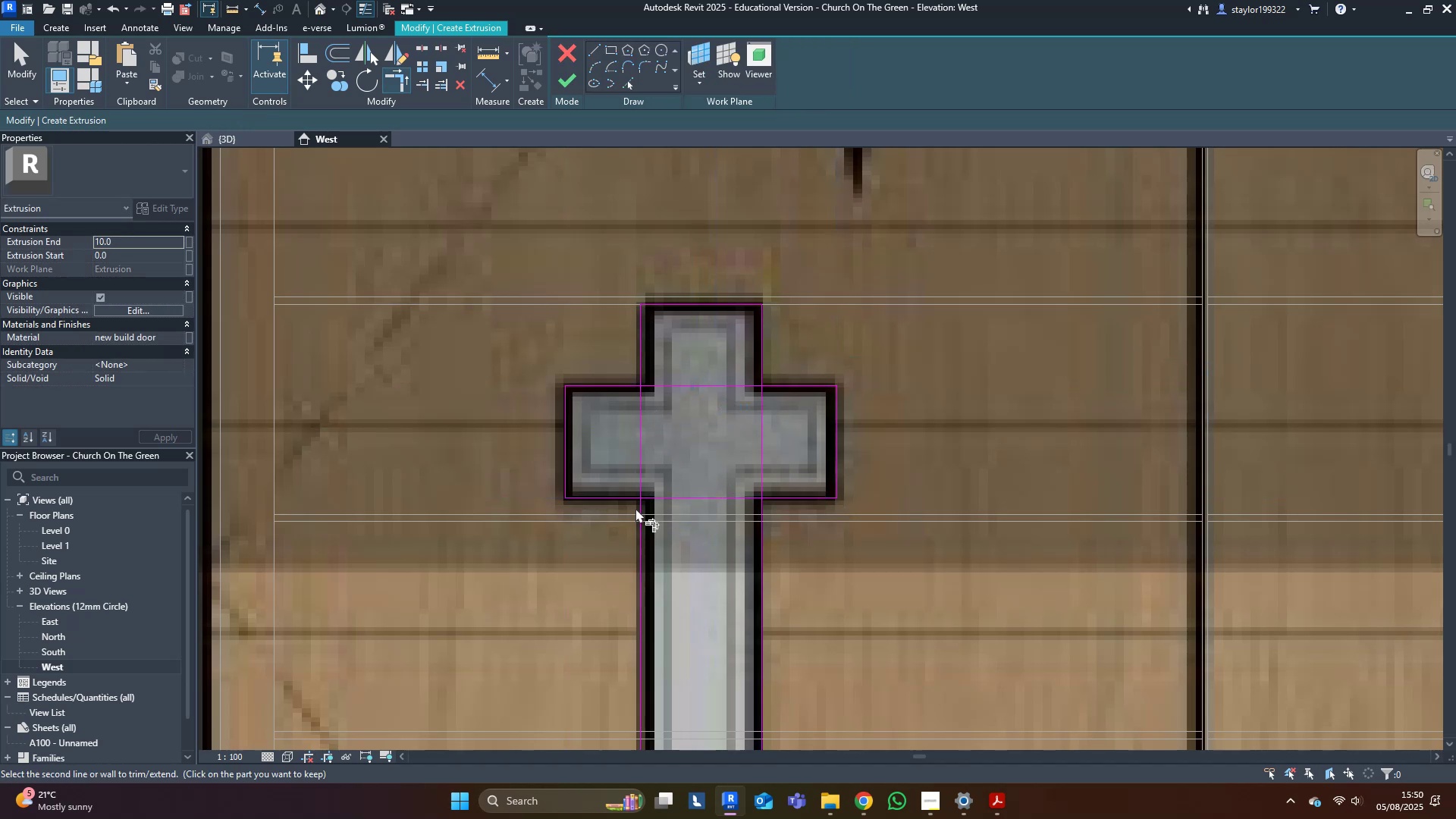 
double_click([627, 500])
 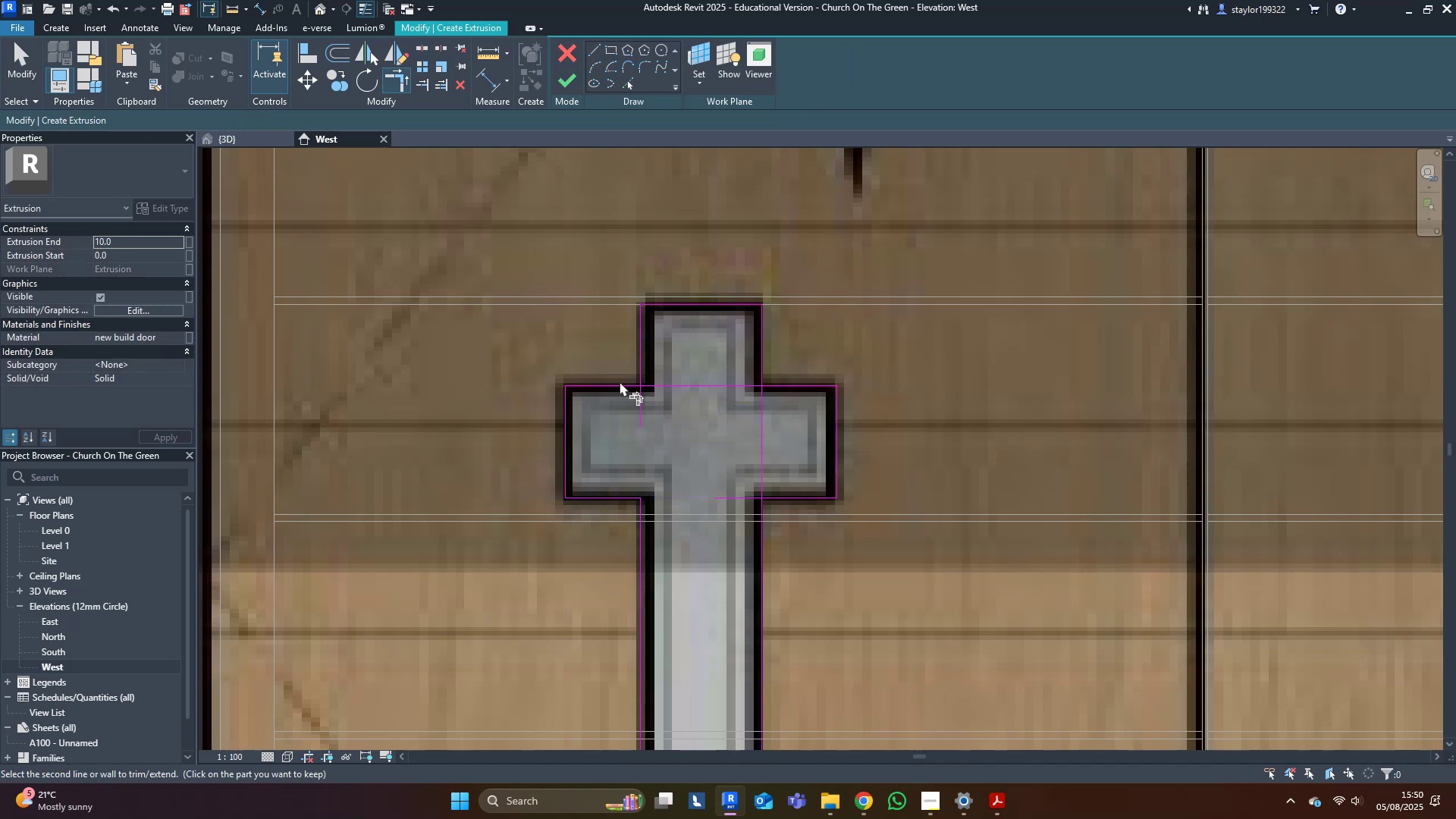 
double_click([635, 363])
 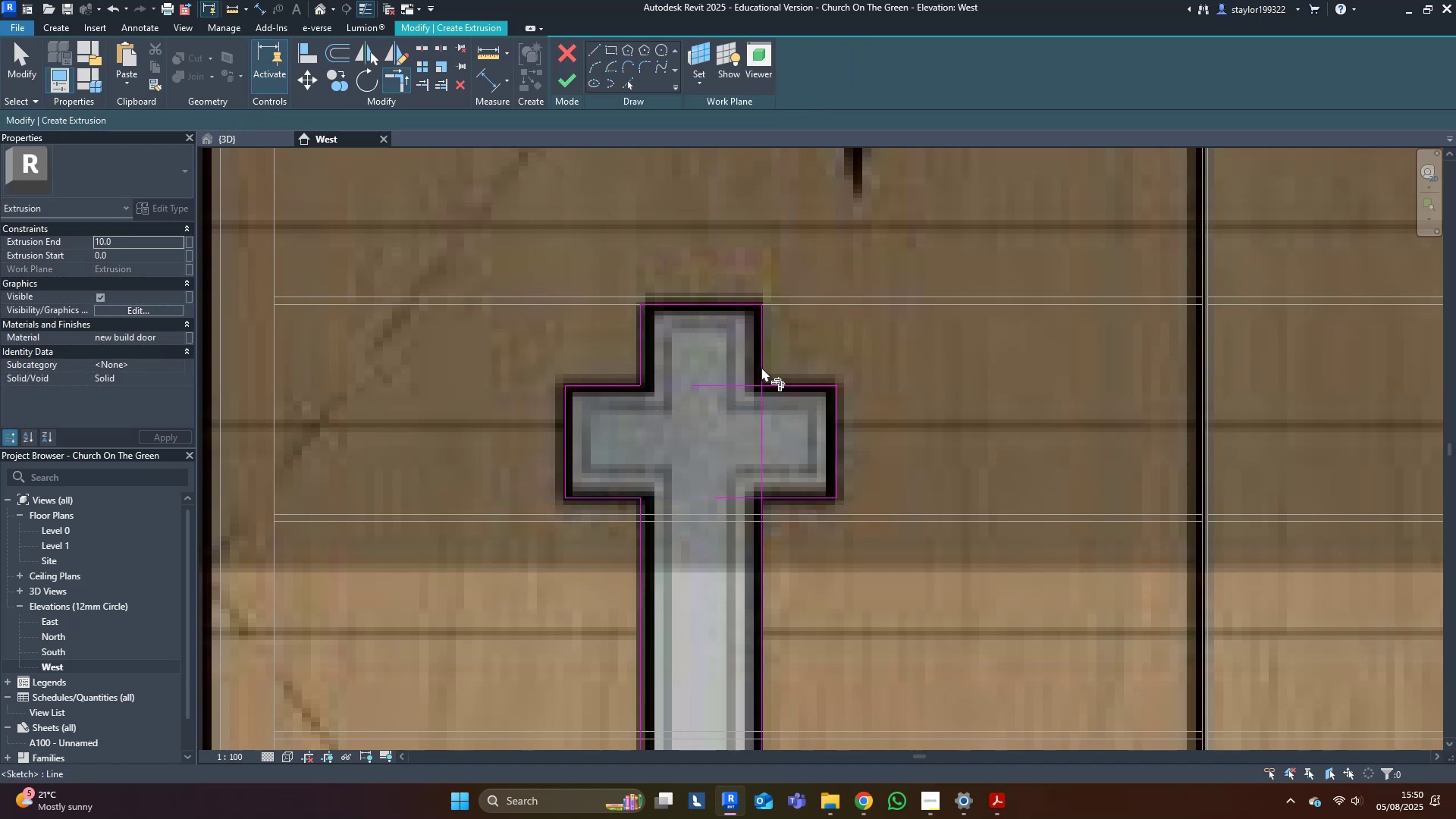 
double_click([776, 388])
 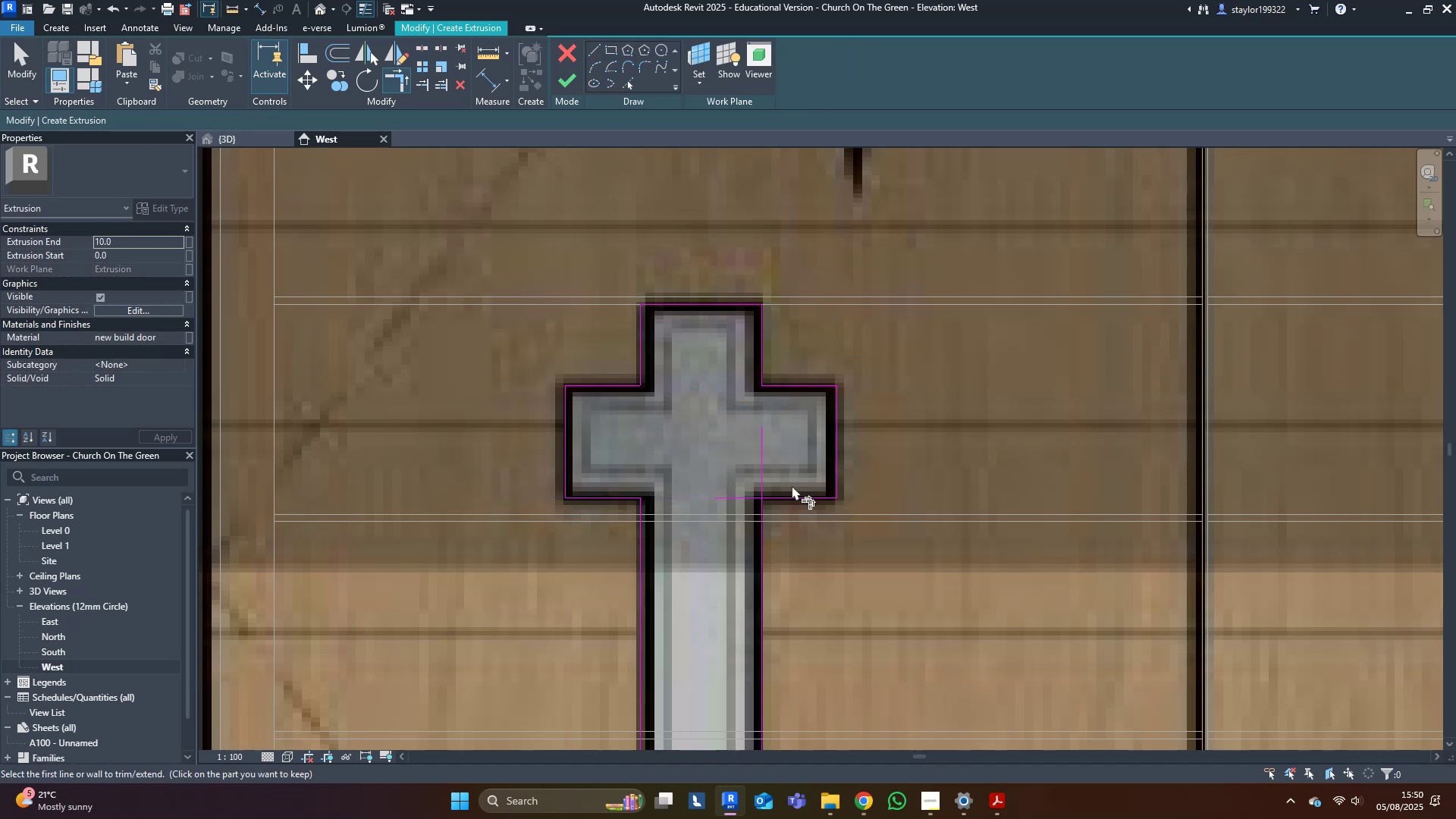 
triple_click([792, 486])
 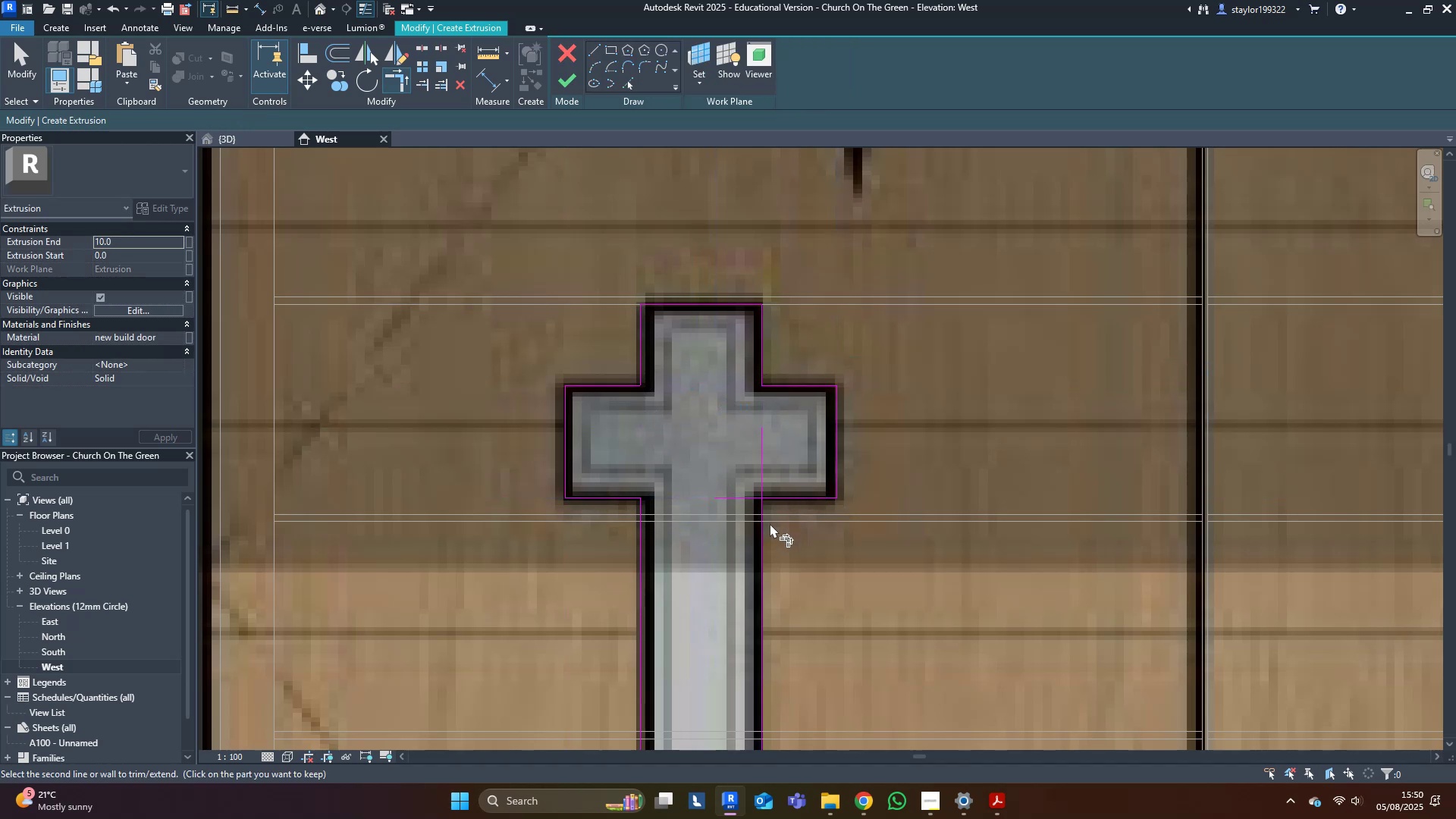 
triple_click([765, 532])
 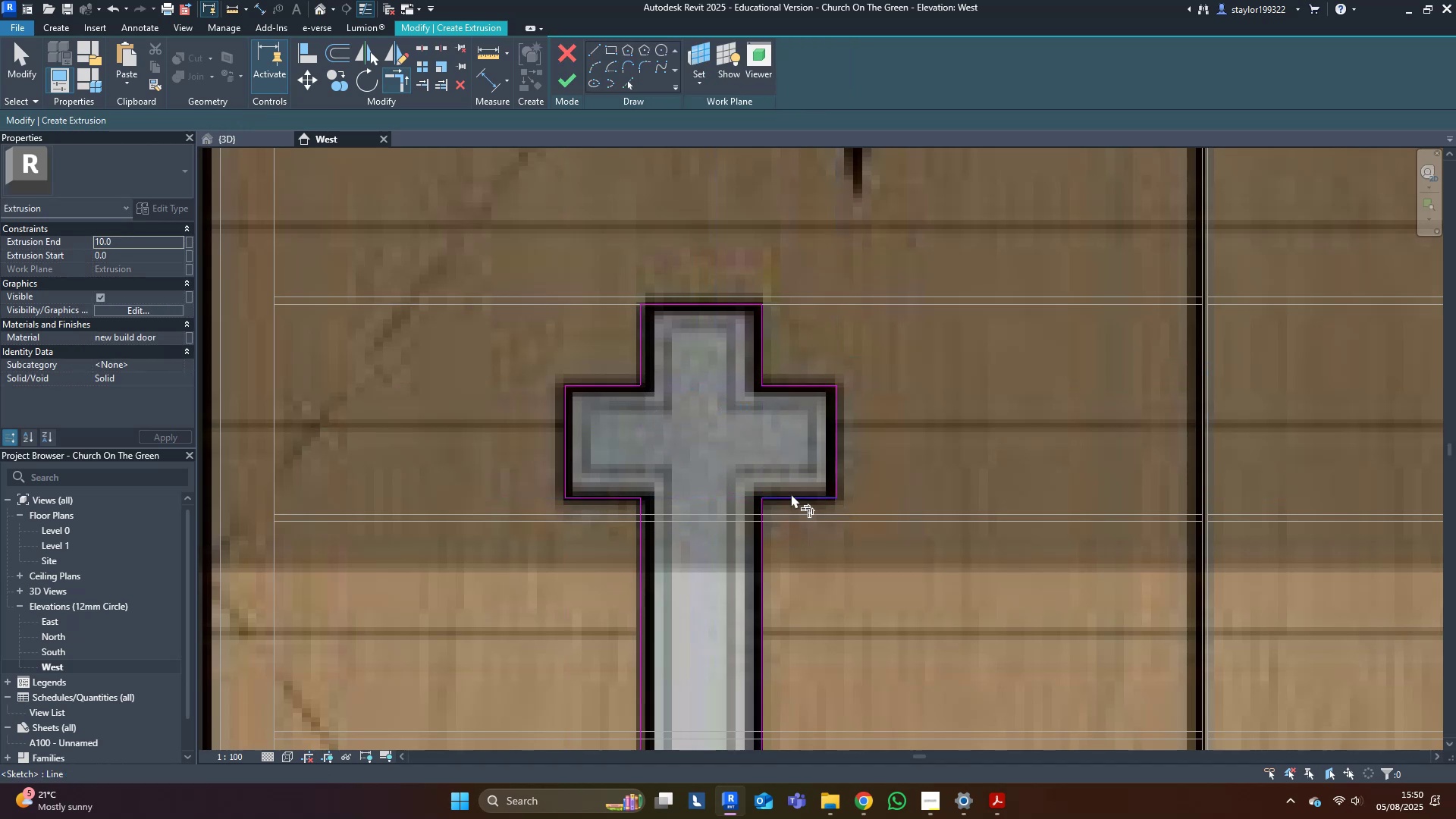 
type(mdbrass)
 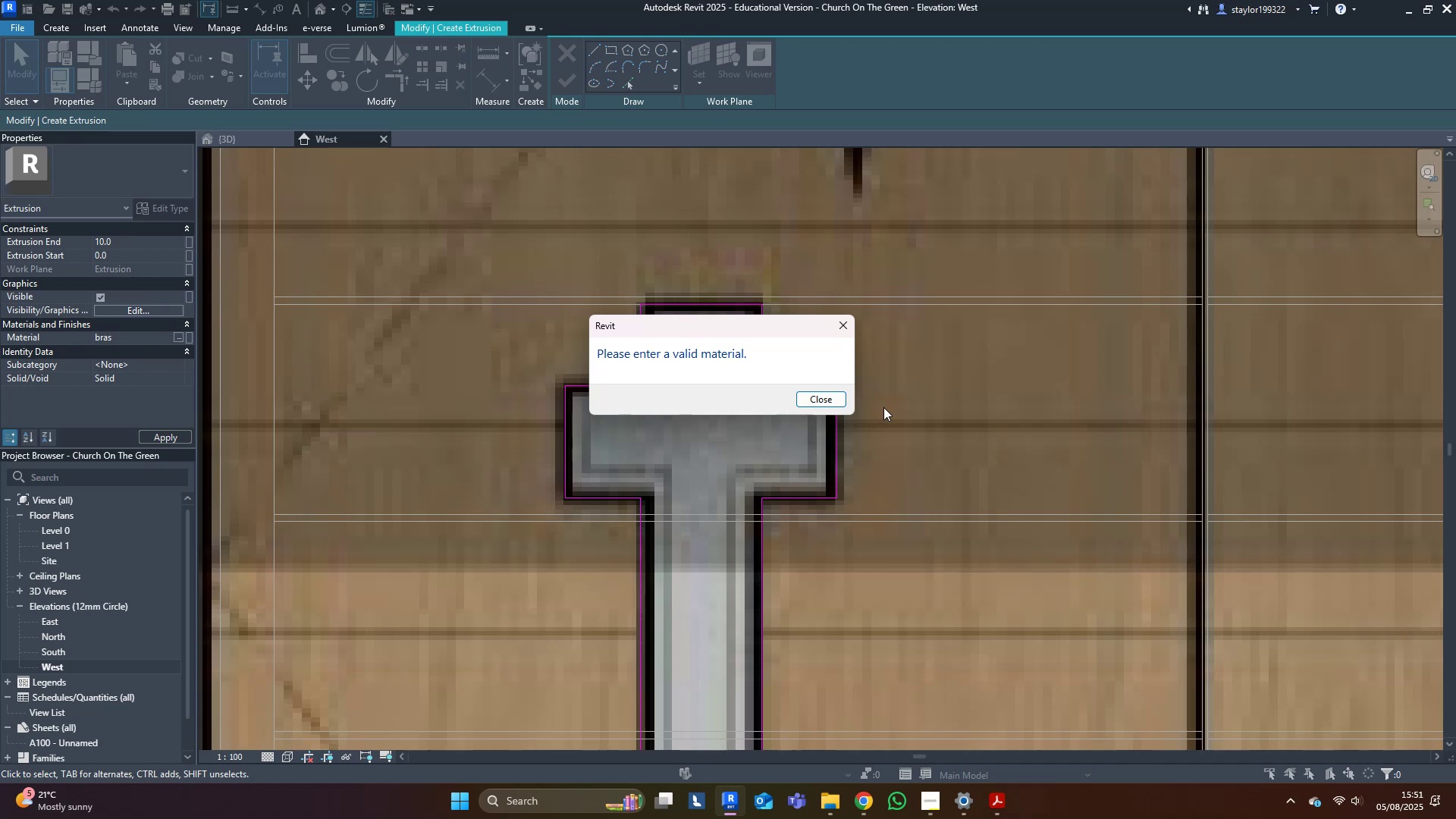 
left_click([824, 389])
 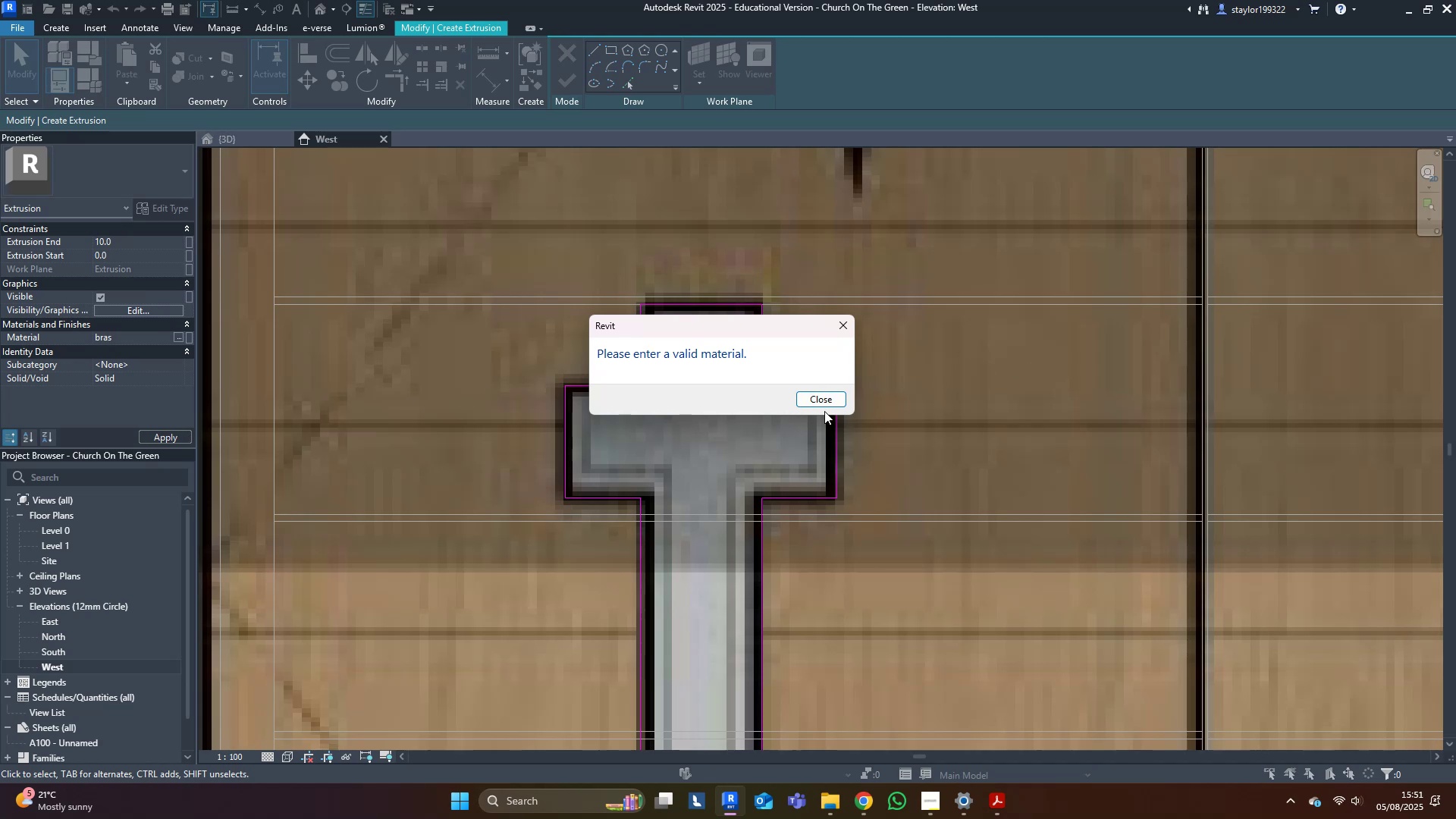 
double_click([827, 405])
 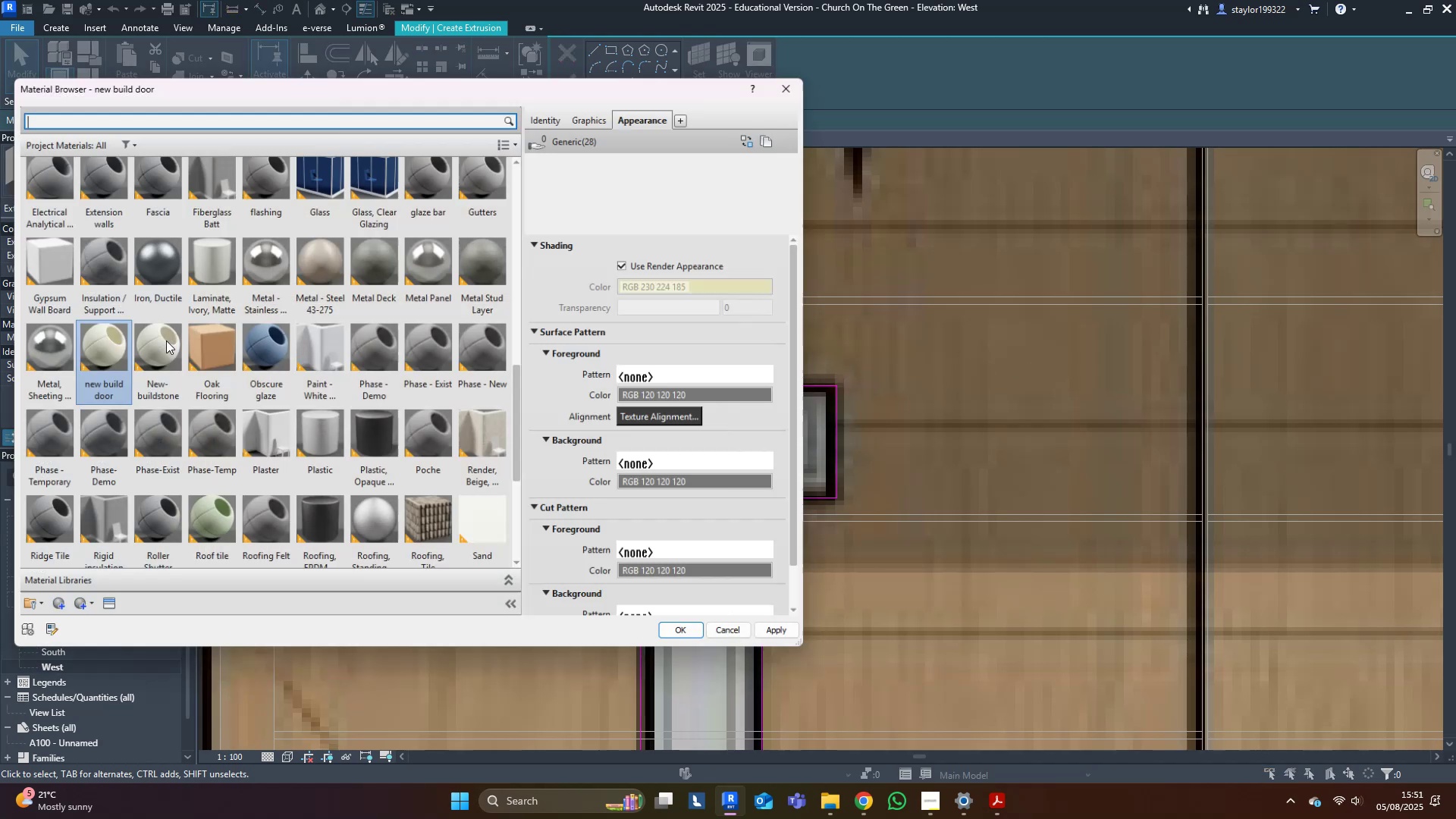 
type(brt)
key(Backspace)
key(Backspace)
type(rass)
 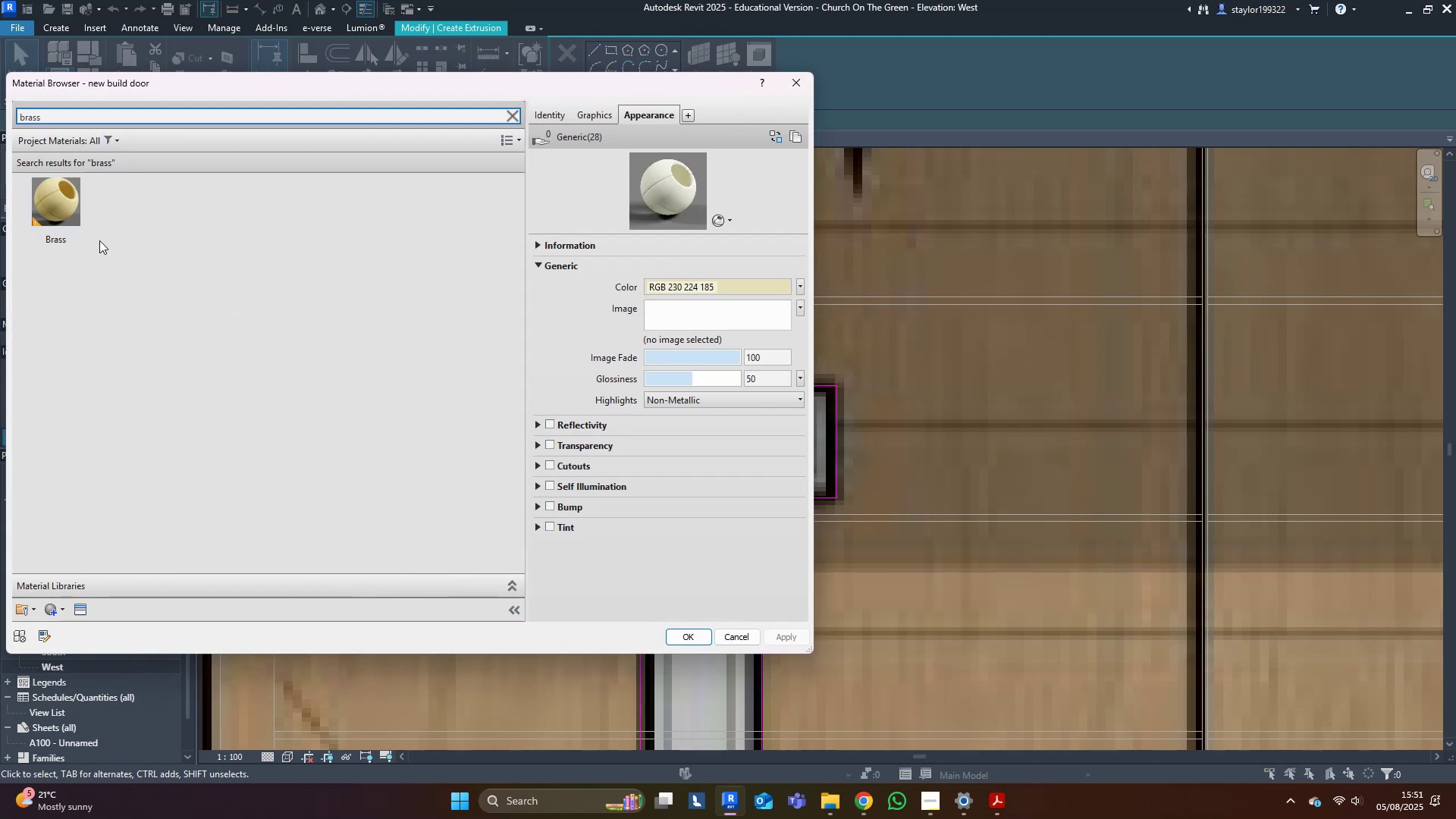 
double_click([42, 212])
 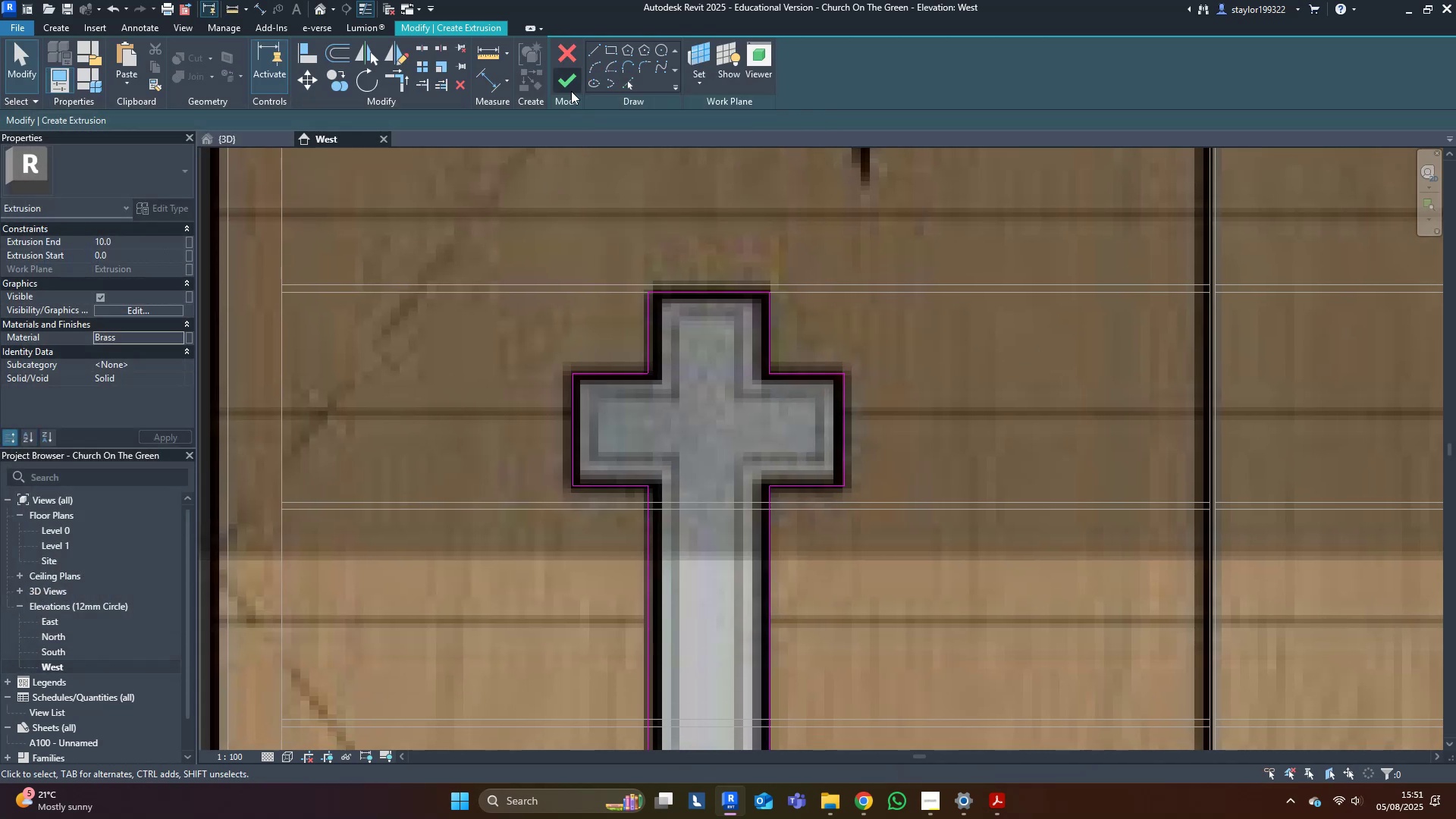 
key(Escape)
type(sd)
 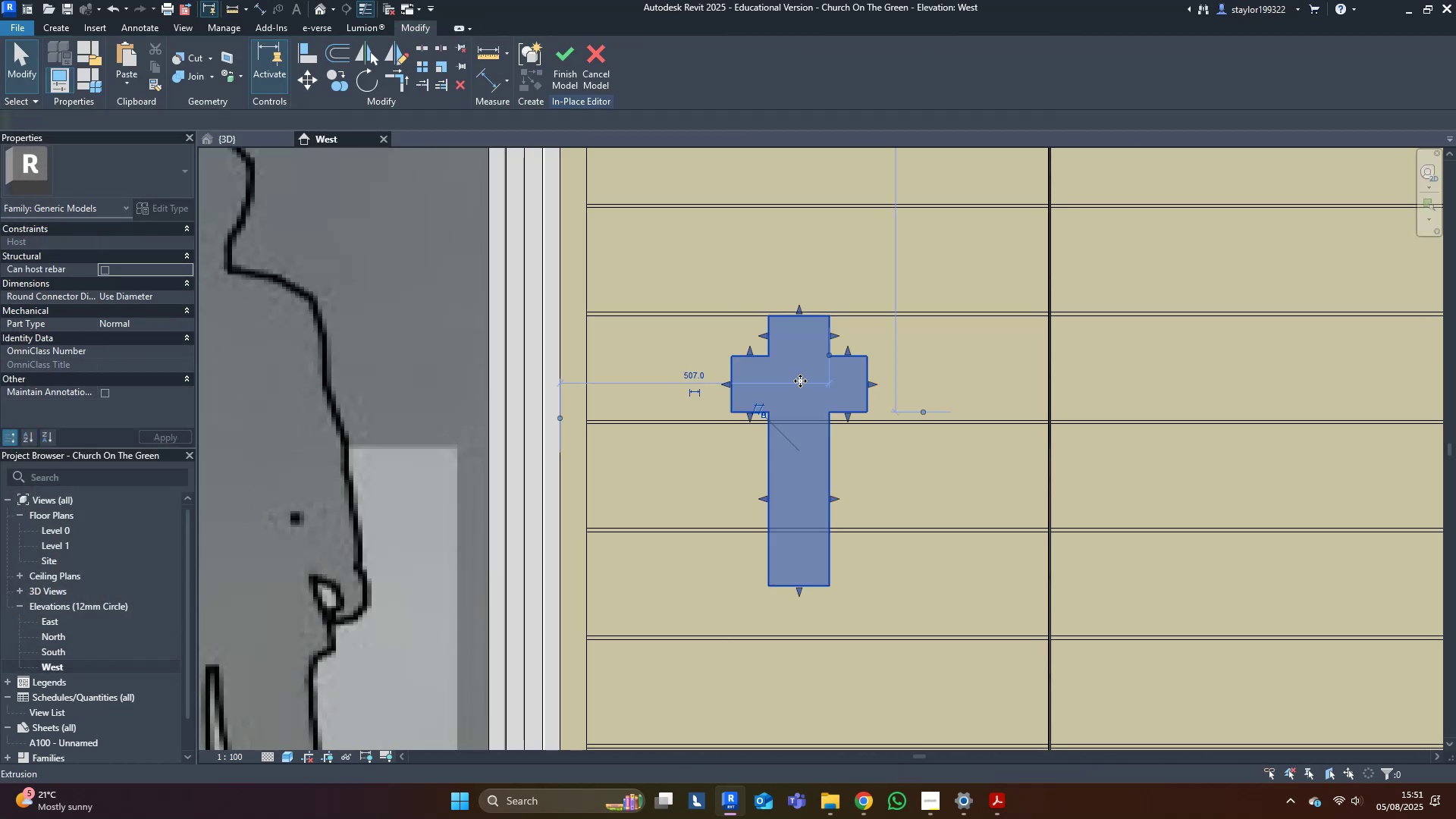 
scroll: coordinate [885, 338], scroll_direction: down, amount: 5.0
 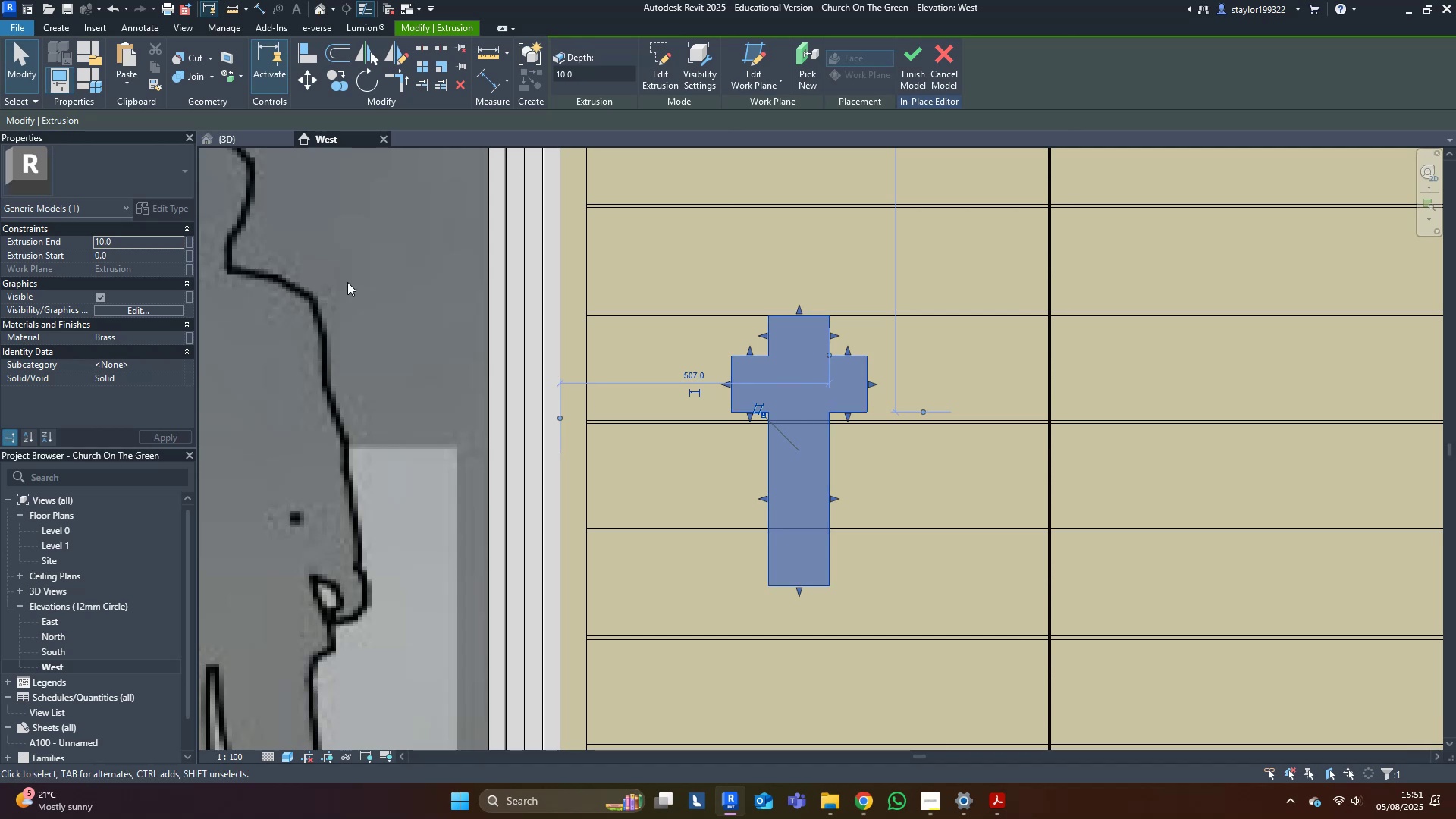 
left_click([249, 145])
 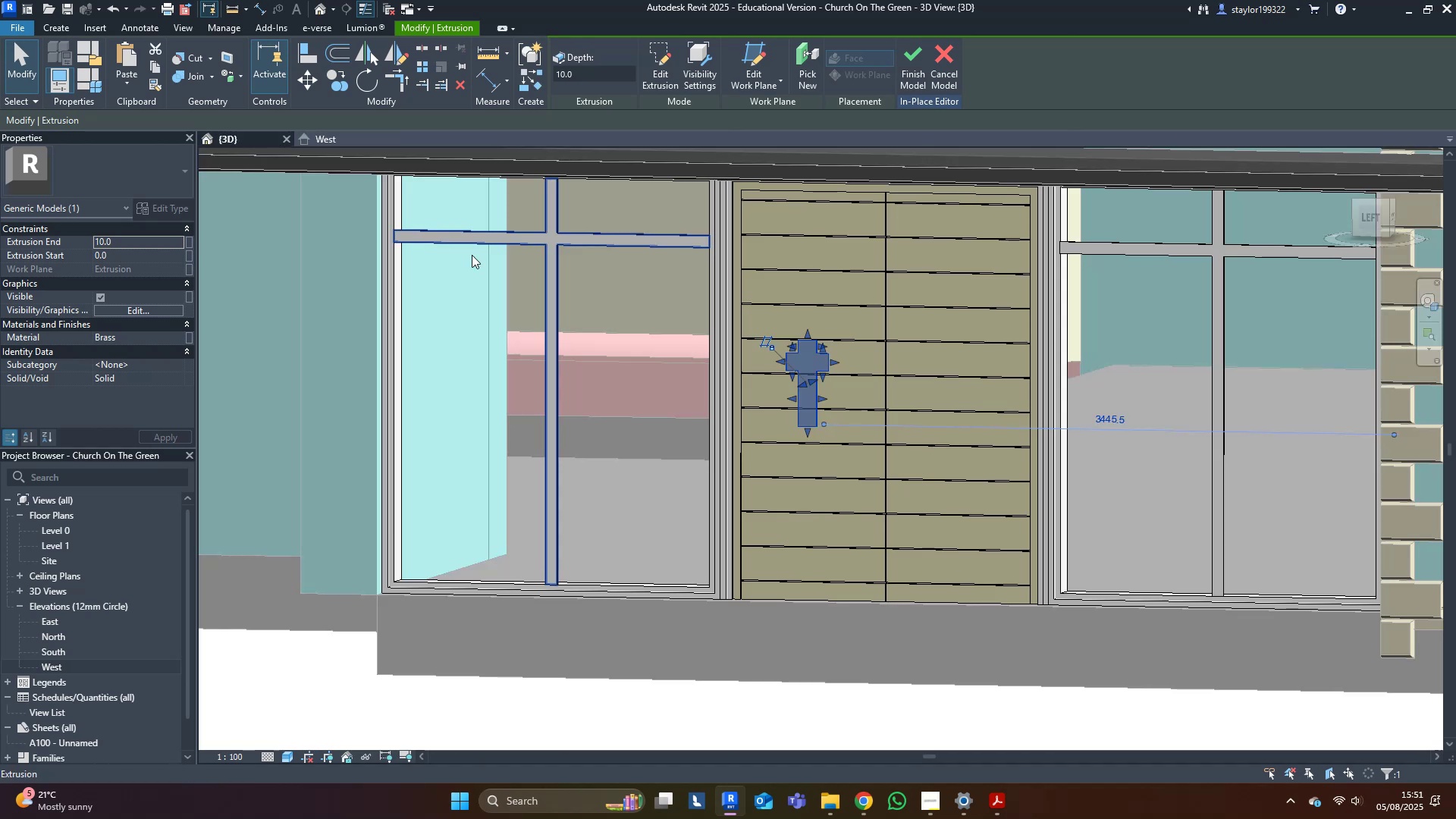 
key(Shift+ShiftLeft)
 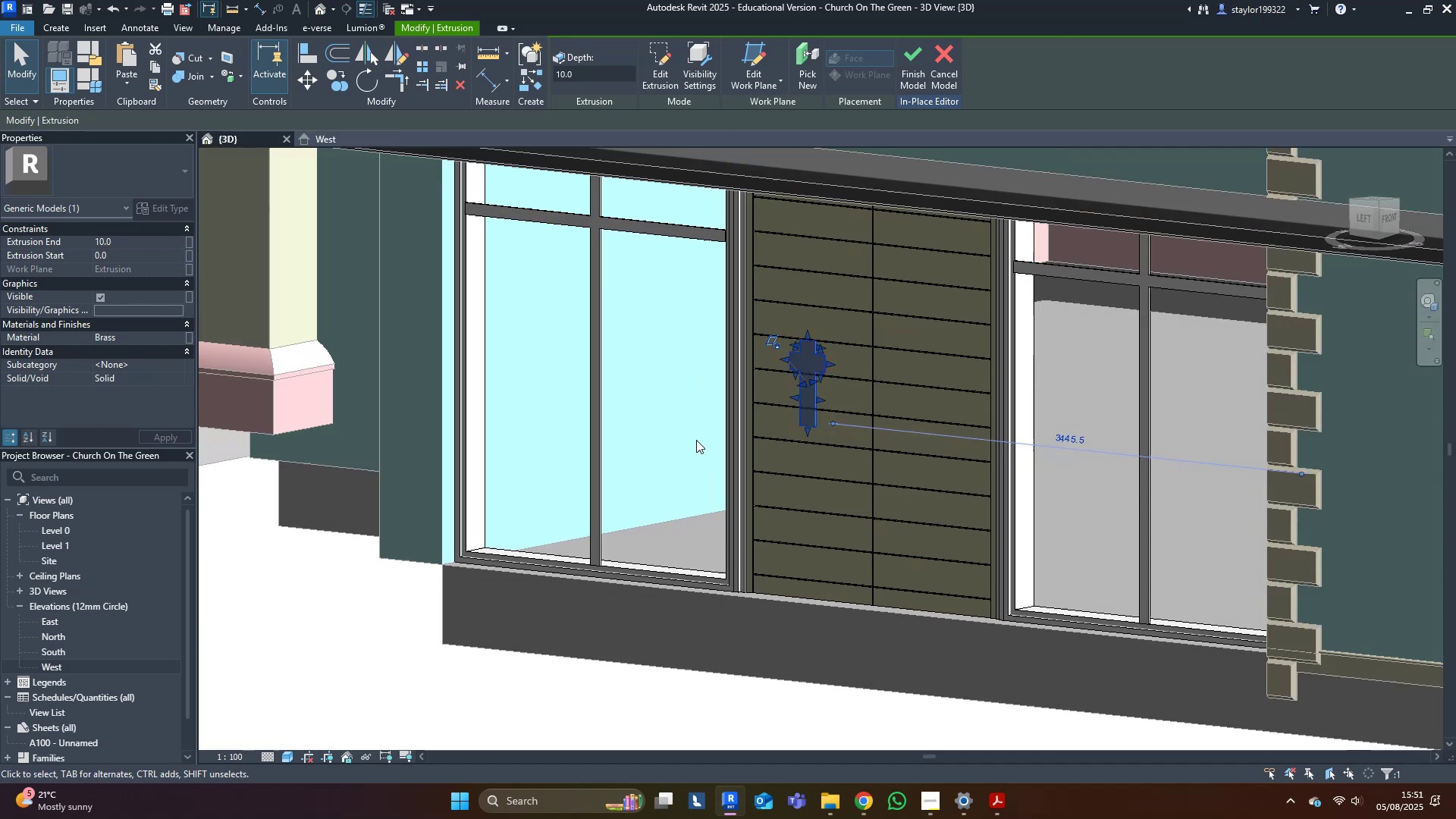 
scroll: coordinate [827, 362], scroll_direction: up, amount: 10.0
 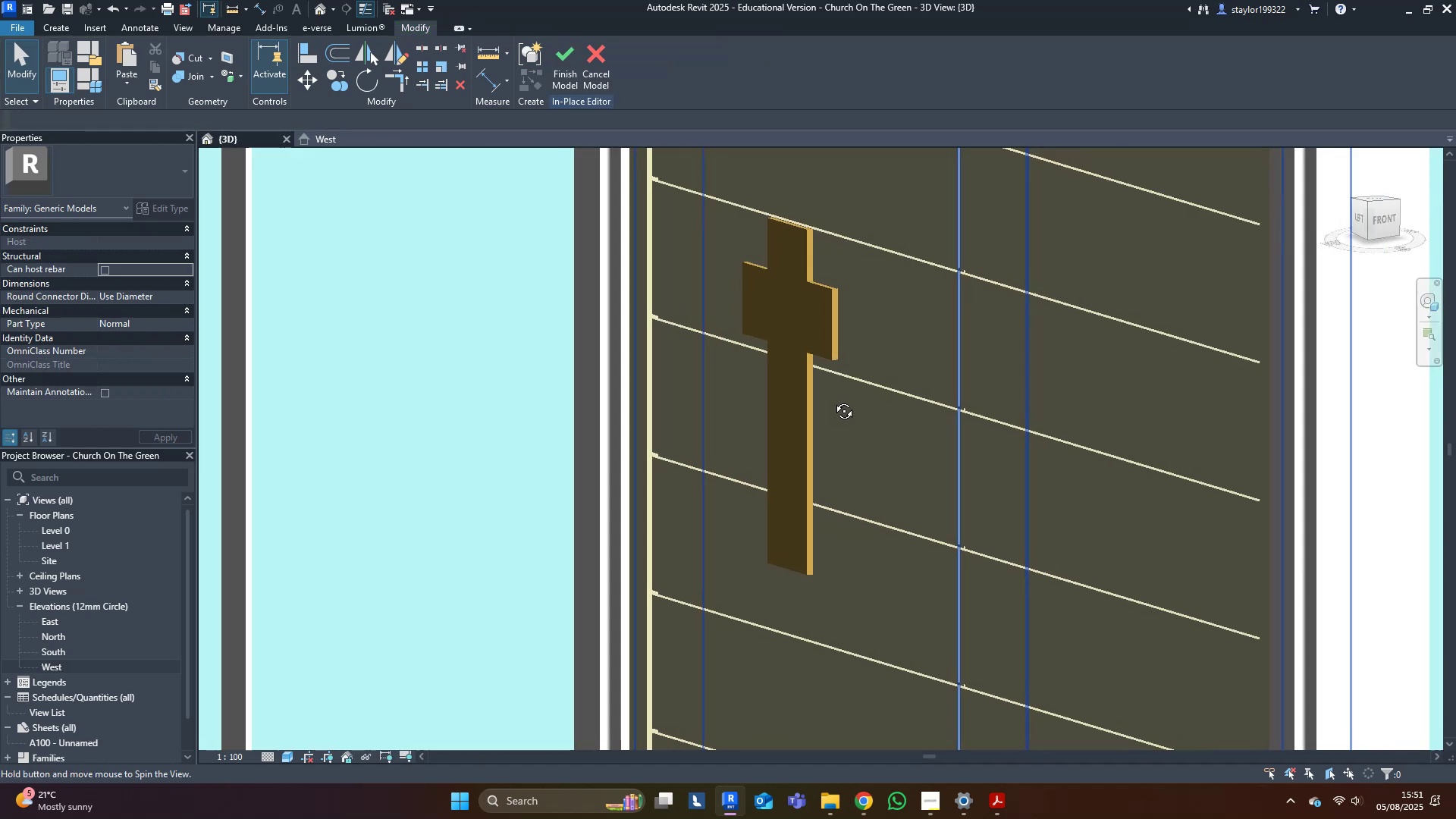 
key(Escape)
 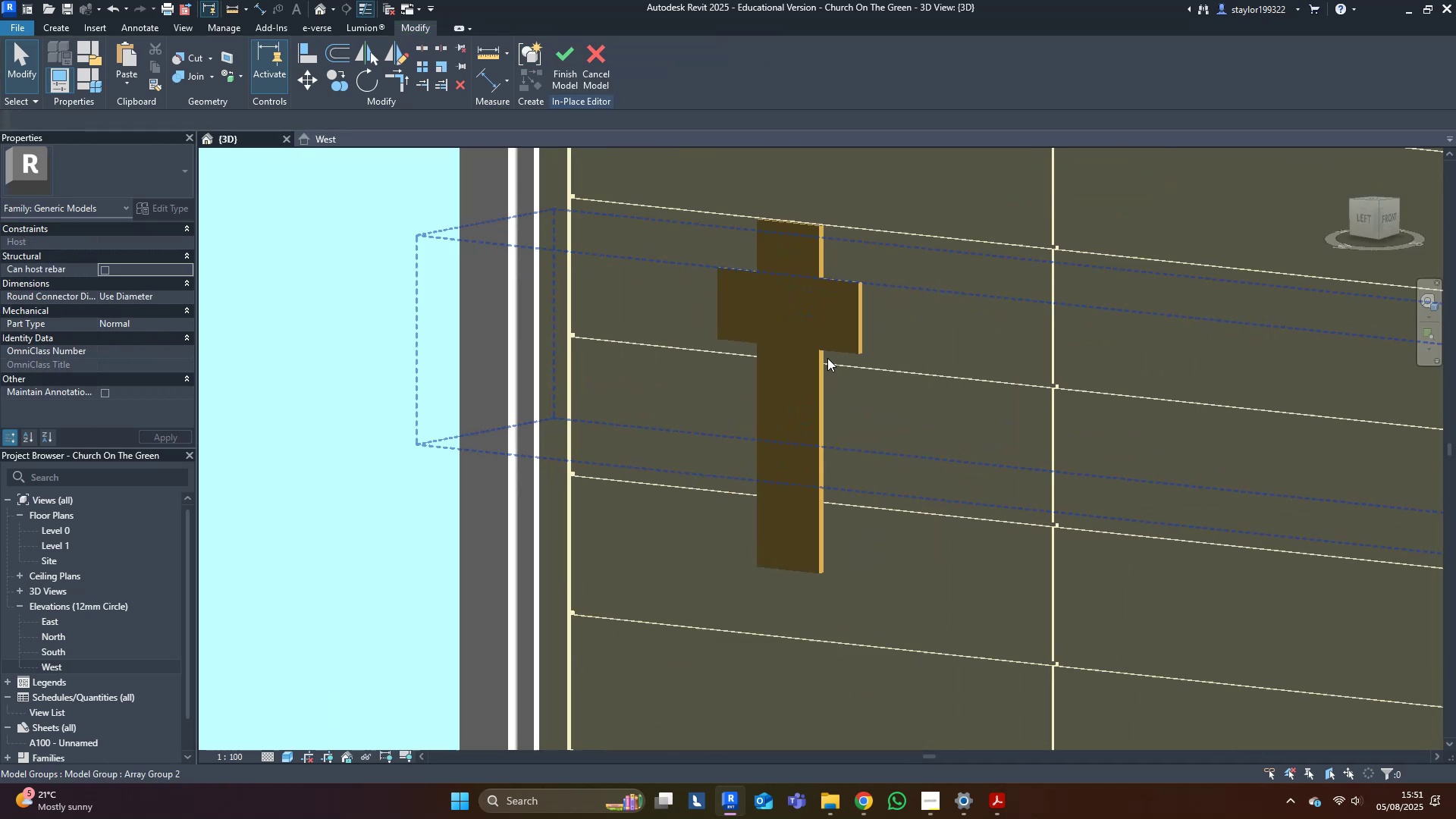 
hold_key(key=ShiftLeft, duration=0.37)
 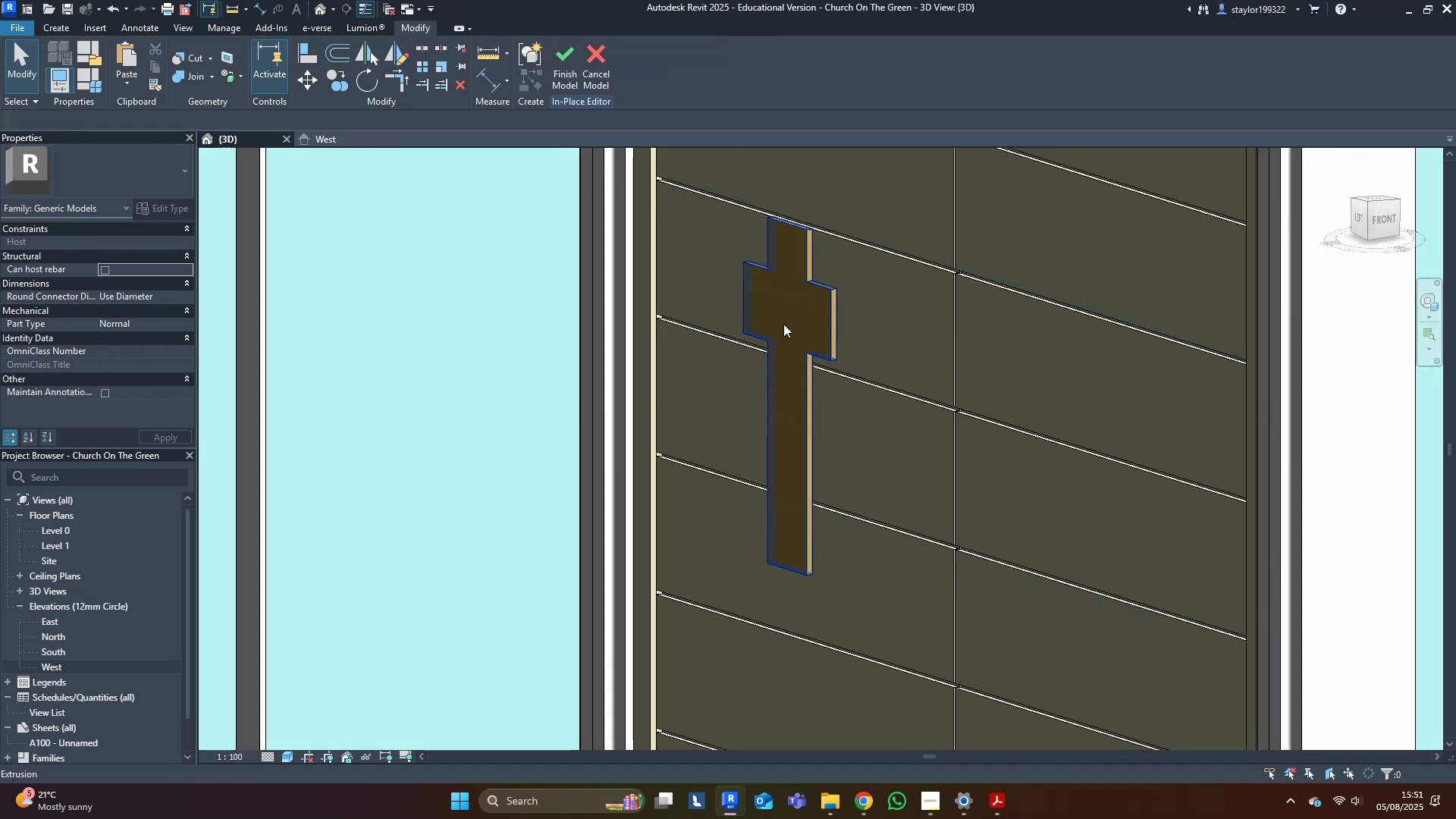 
left_click([783, 307])
 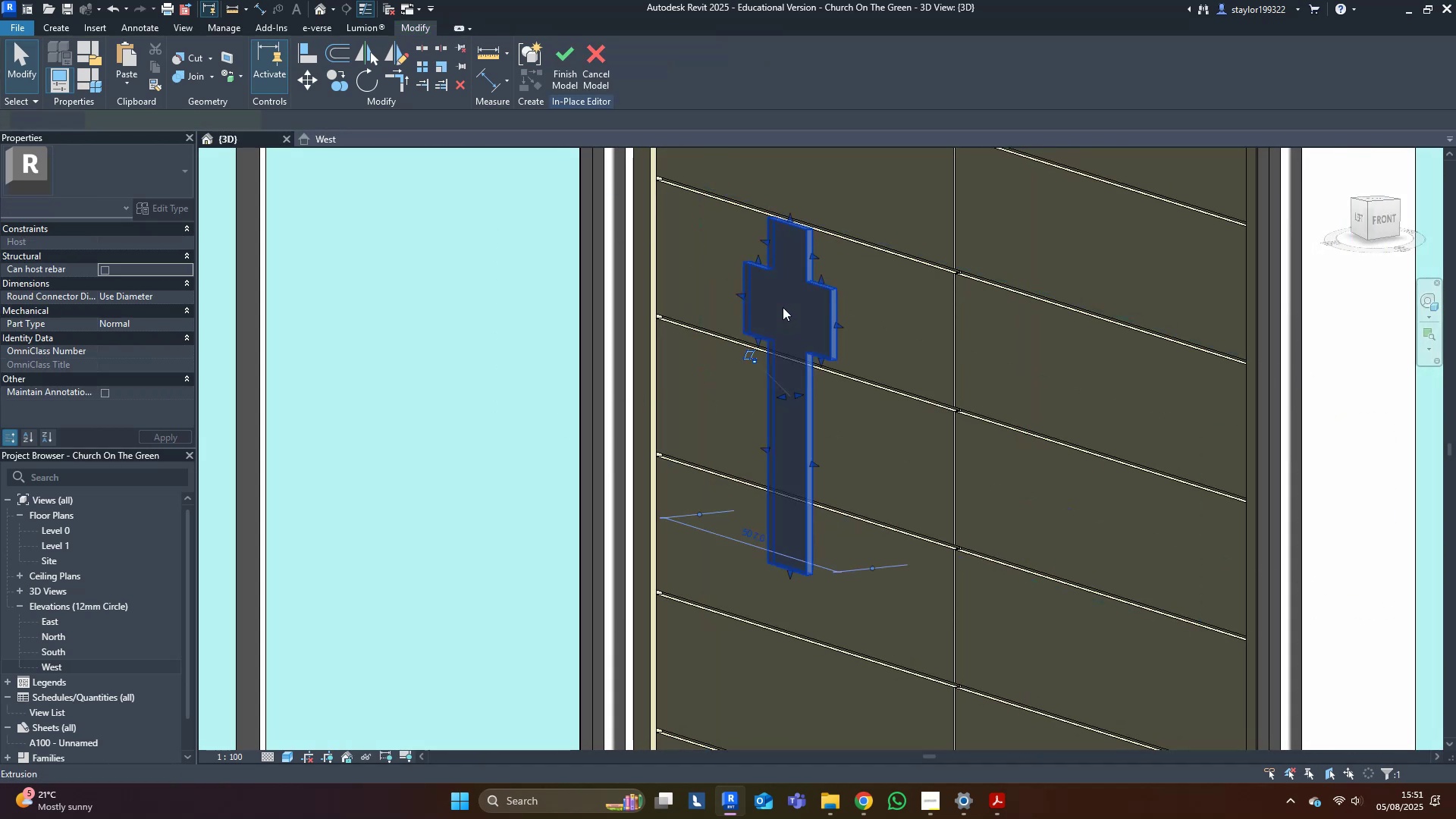 
hold_key(key=ShiftLeft, duration=0.65)
 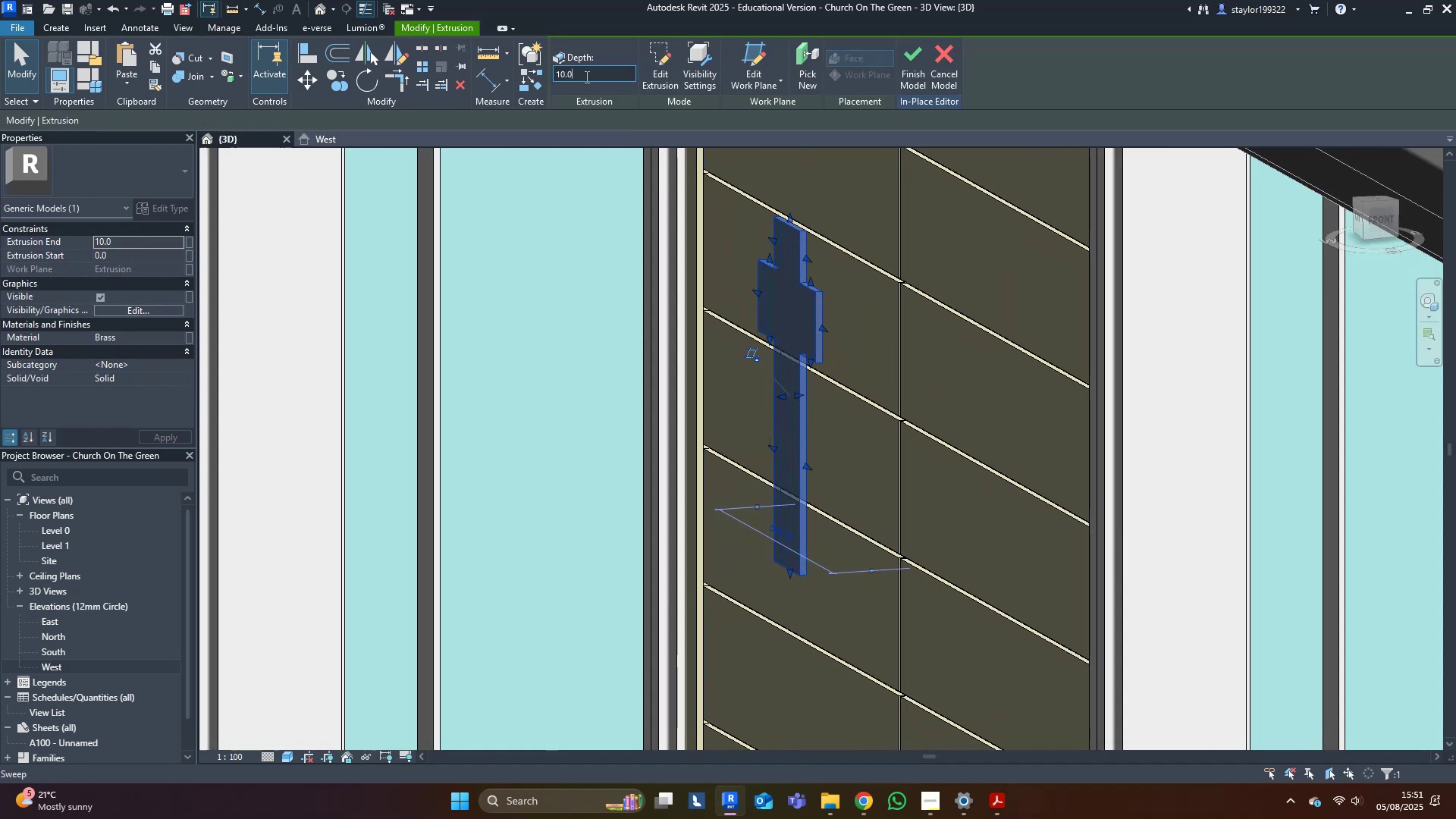 
type(15)
key(Escape)
 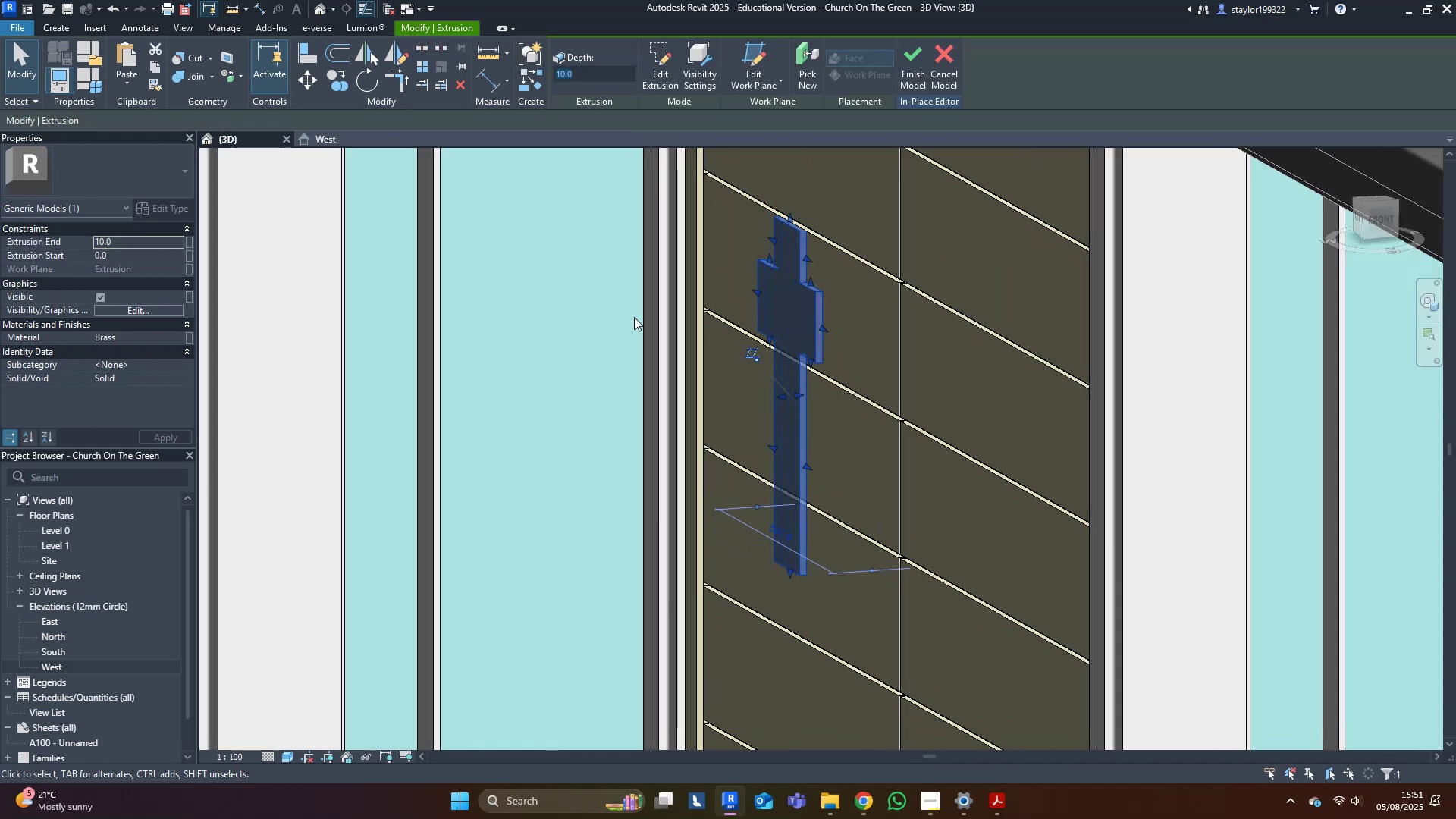 
left_click([634, 317])
 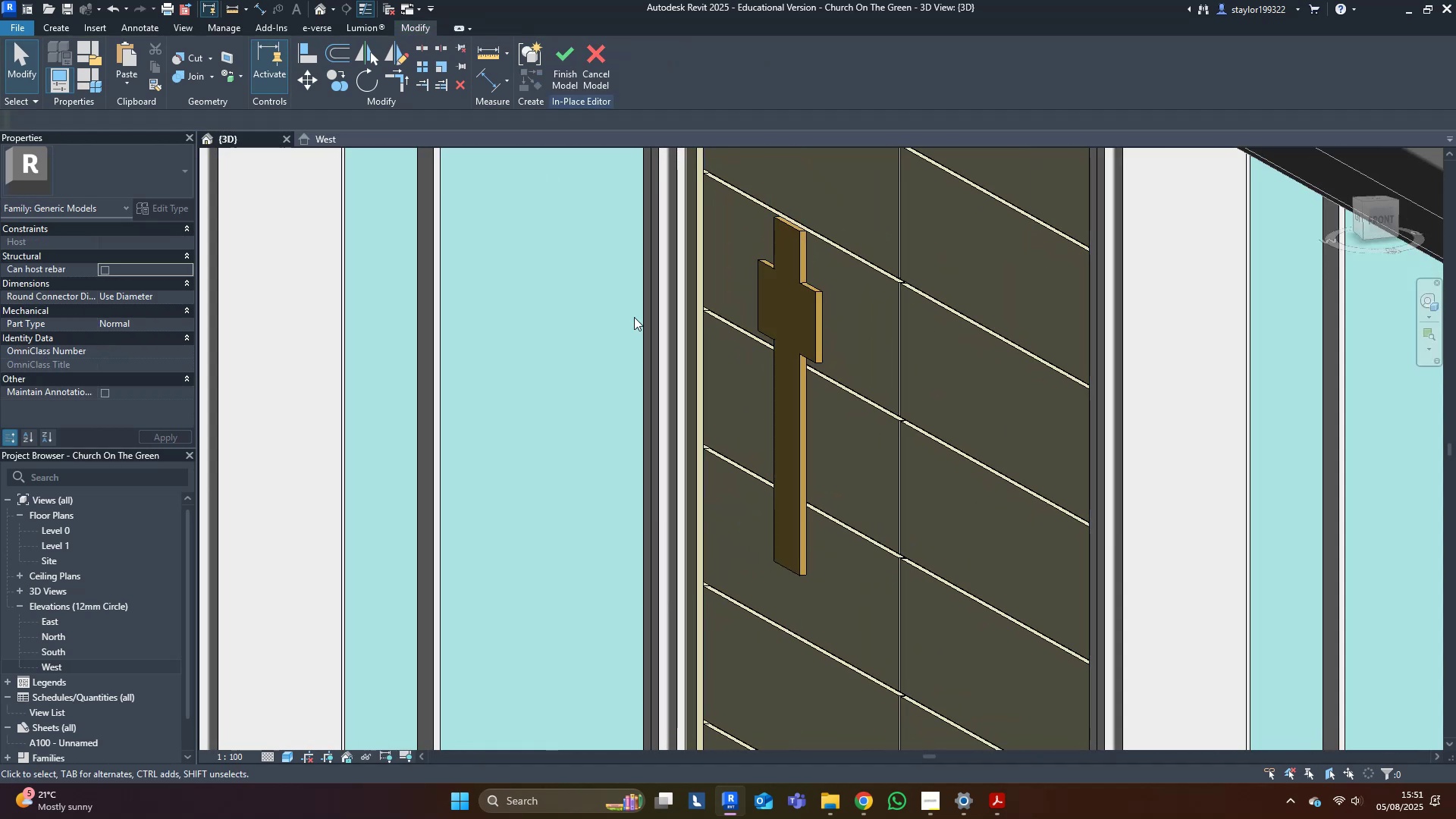 
scroll: coordinate [644, 312], scroll_direction: down, amount: 4.0
 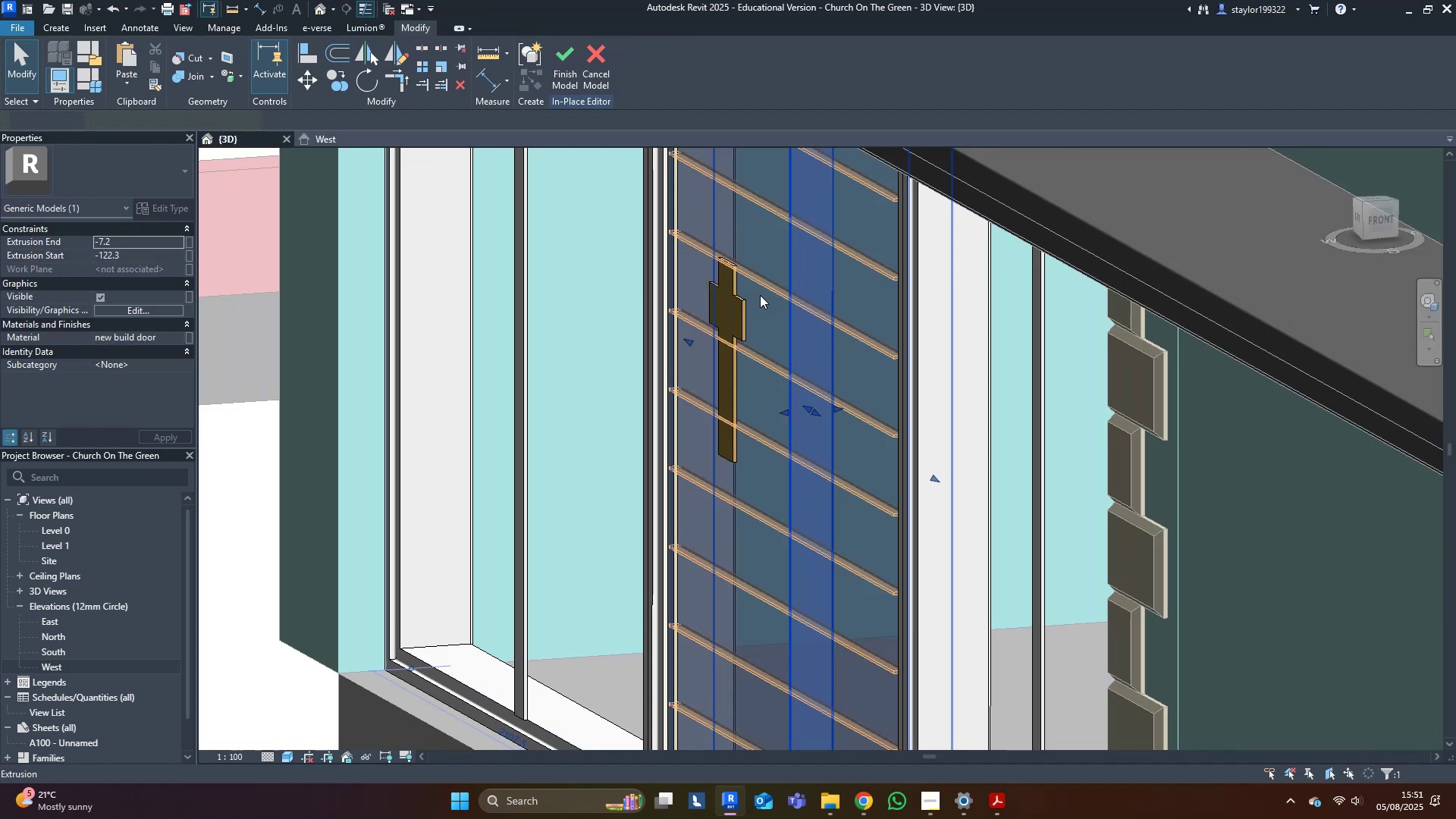 
double_click([735, 313])
 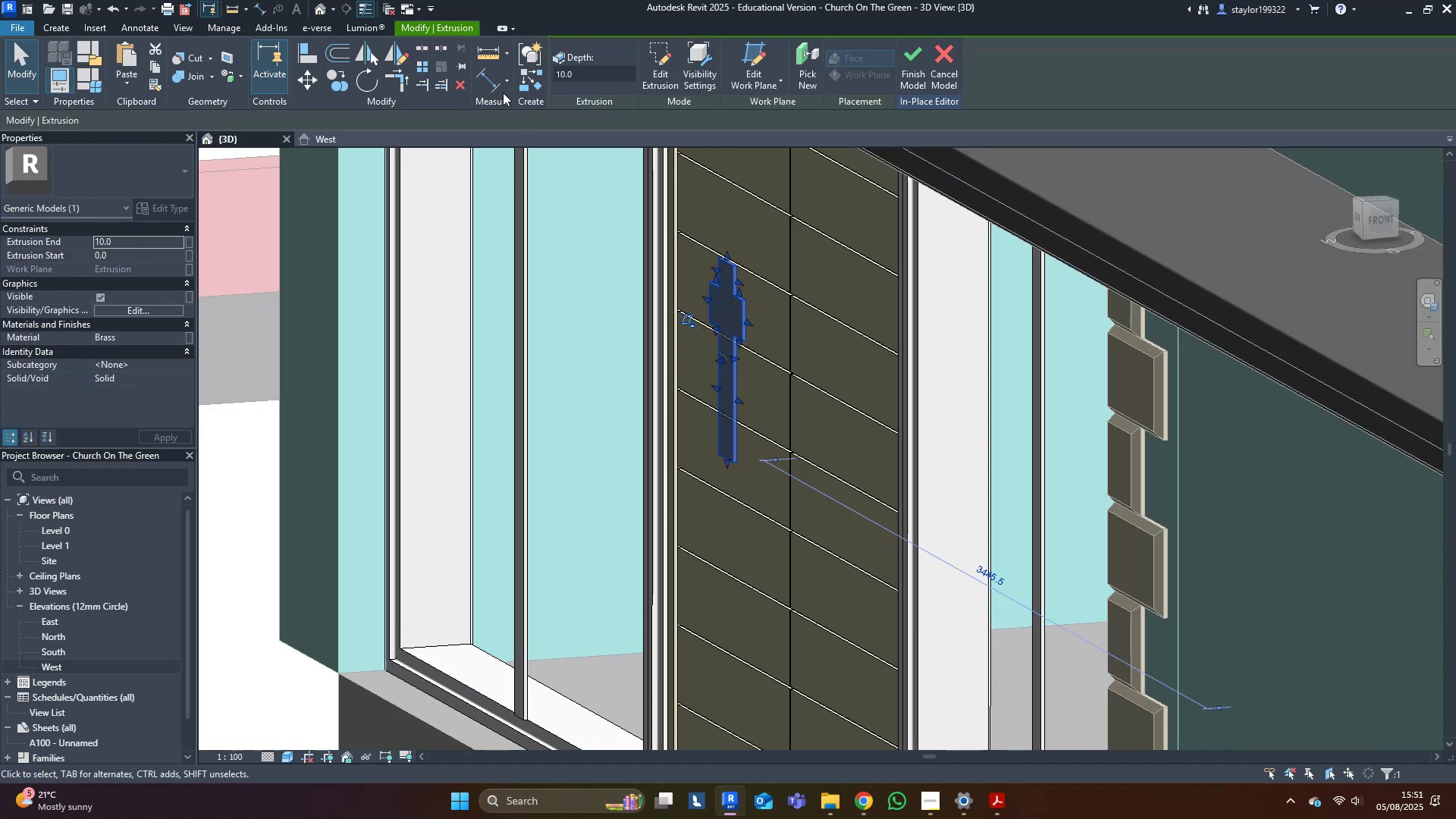 
left_click([604, 83])
 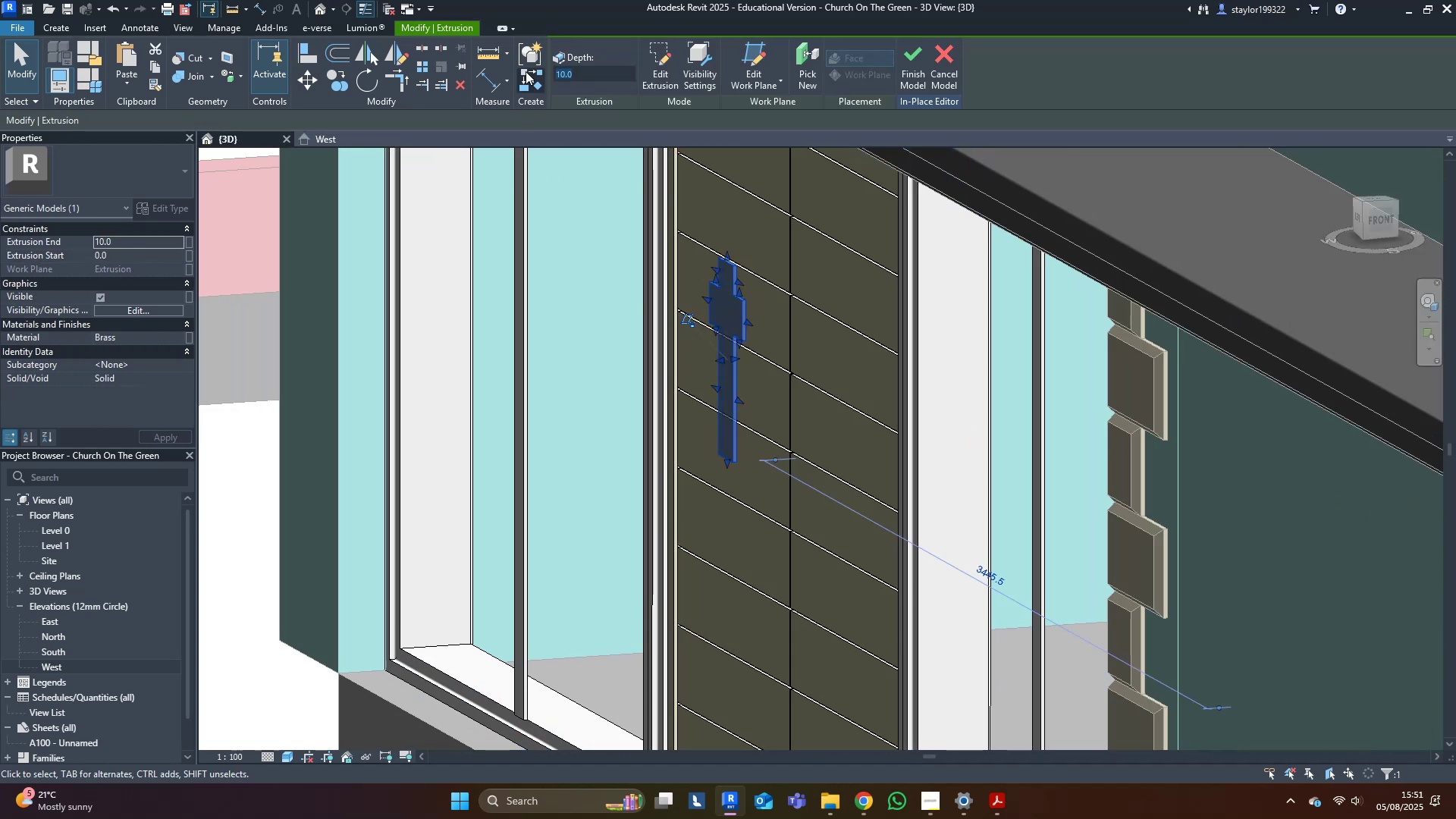 
type(15)
 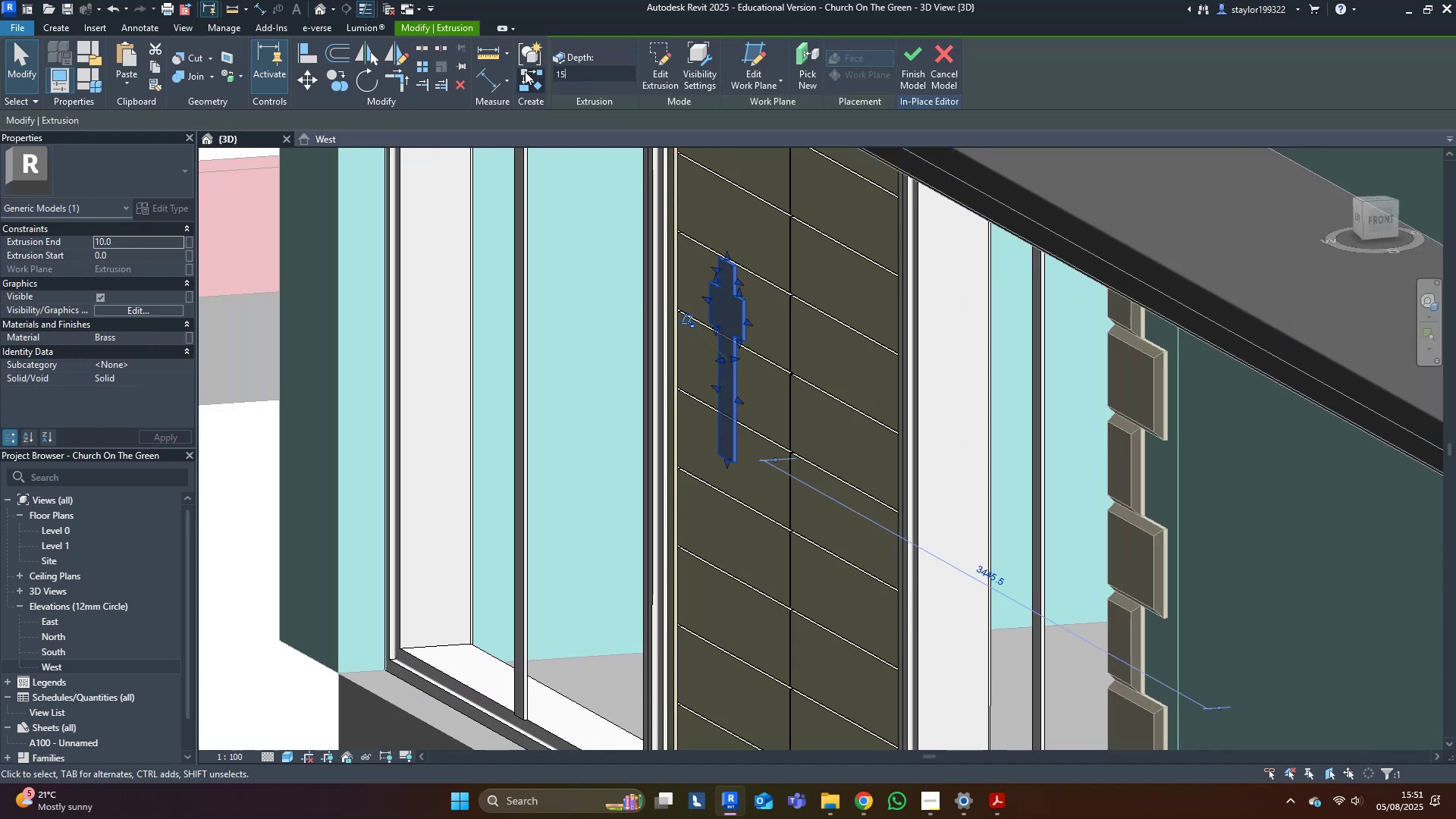 
key(Enter)
 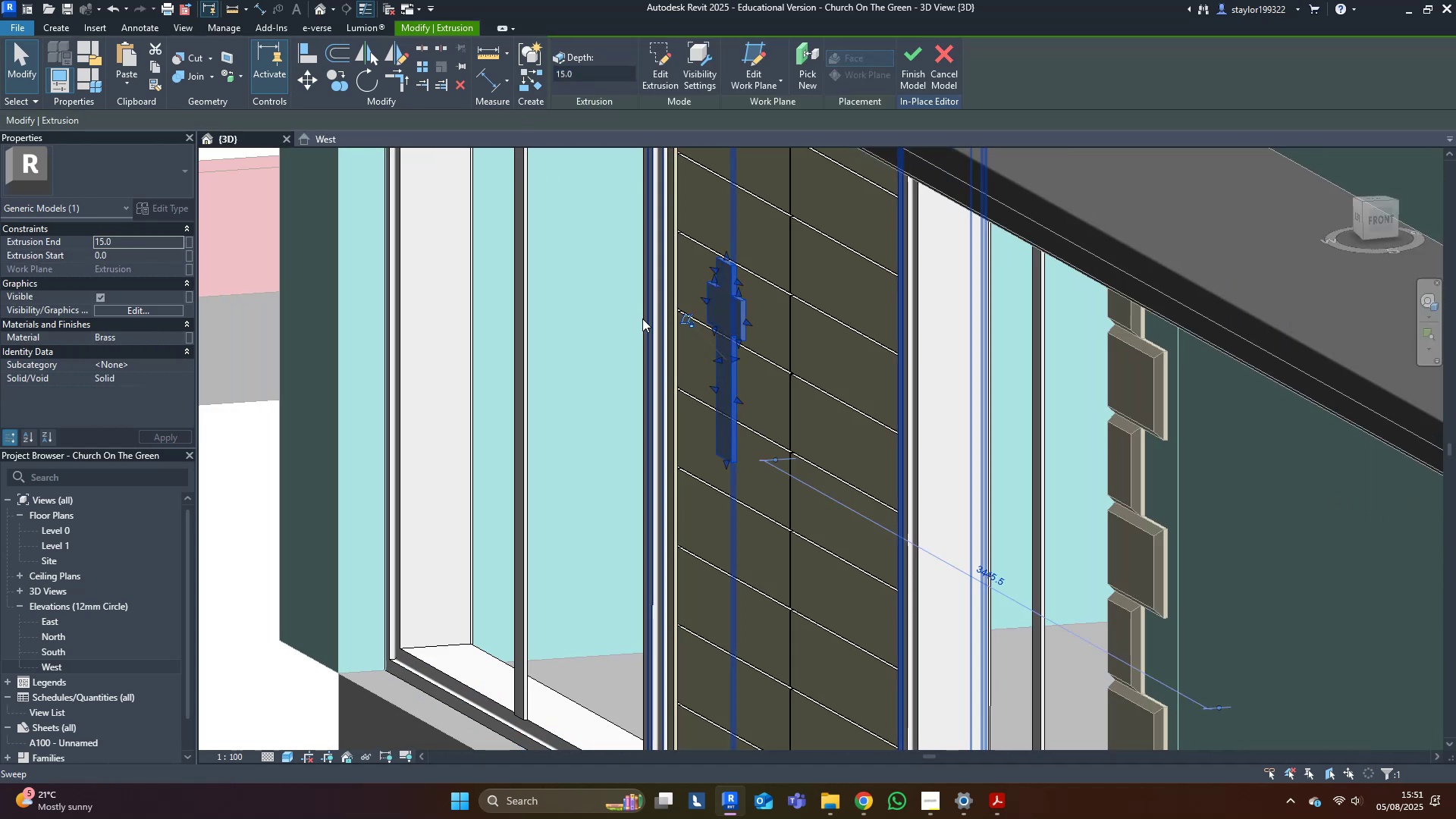 
left_click([626, 312])
 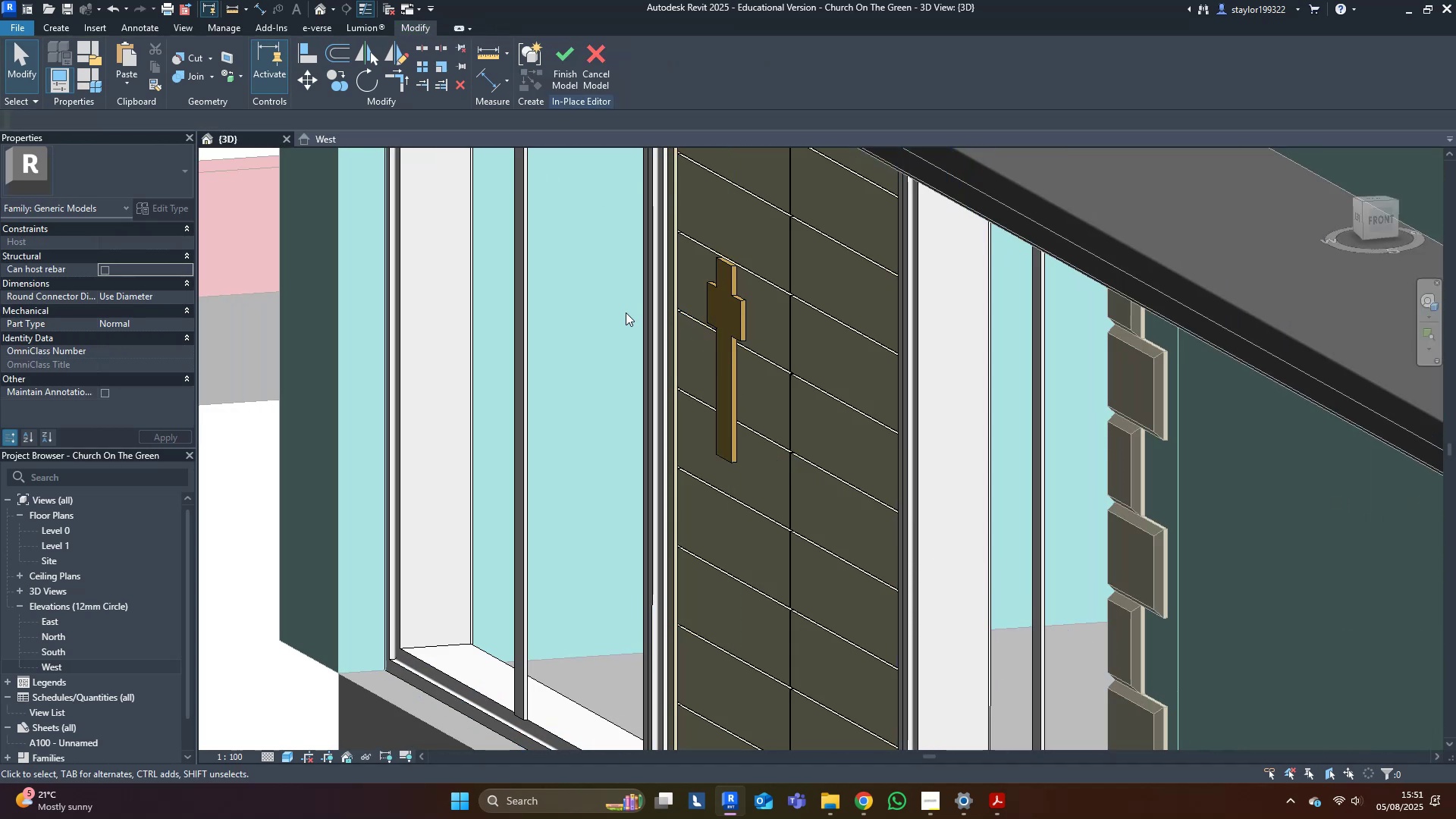 
key(Escape)
 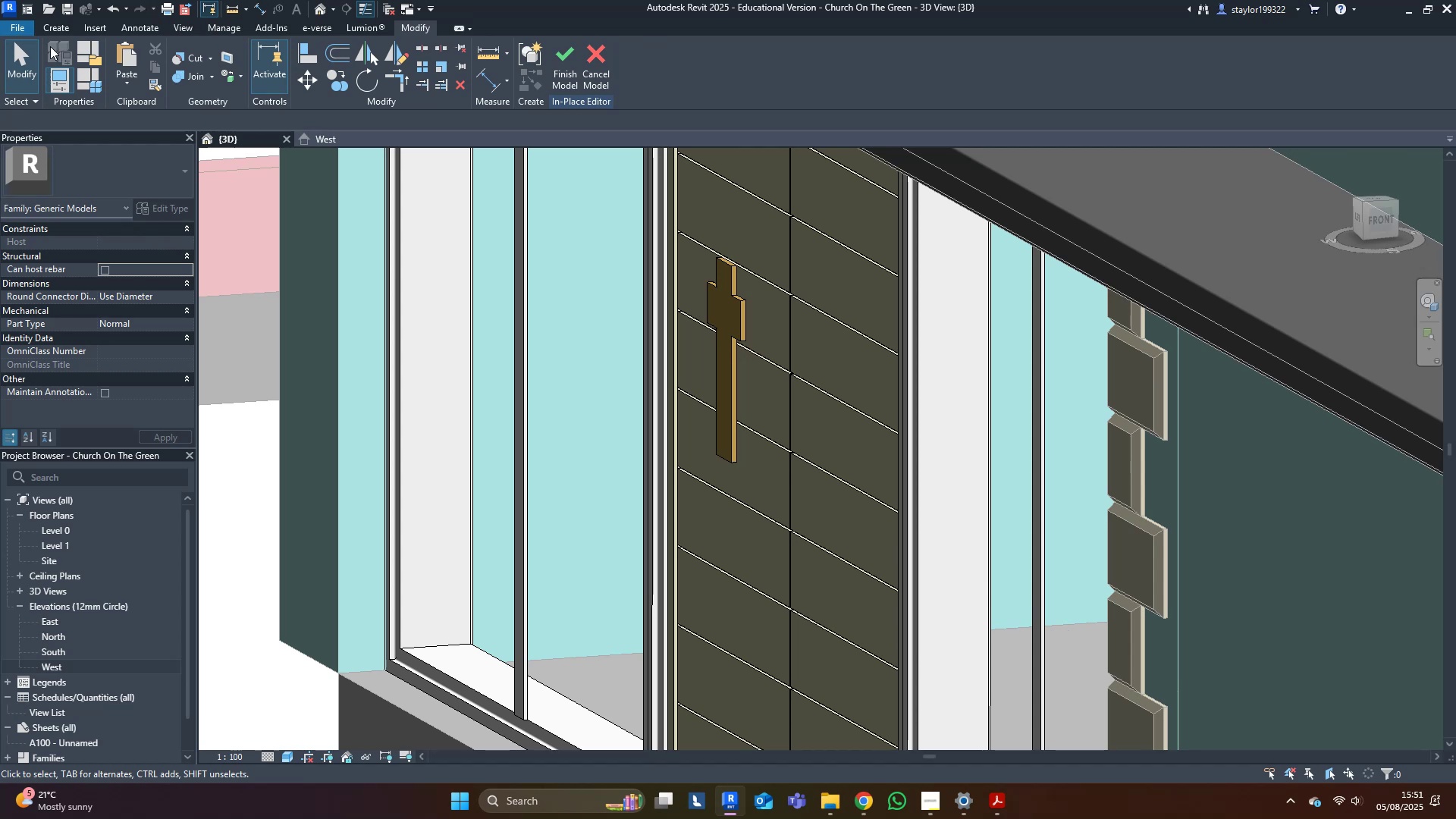 
left_click([54, 30])
 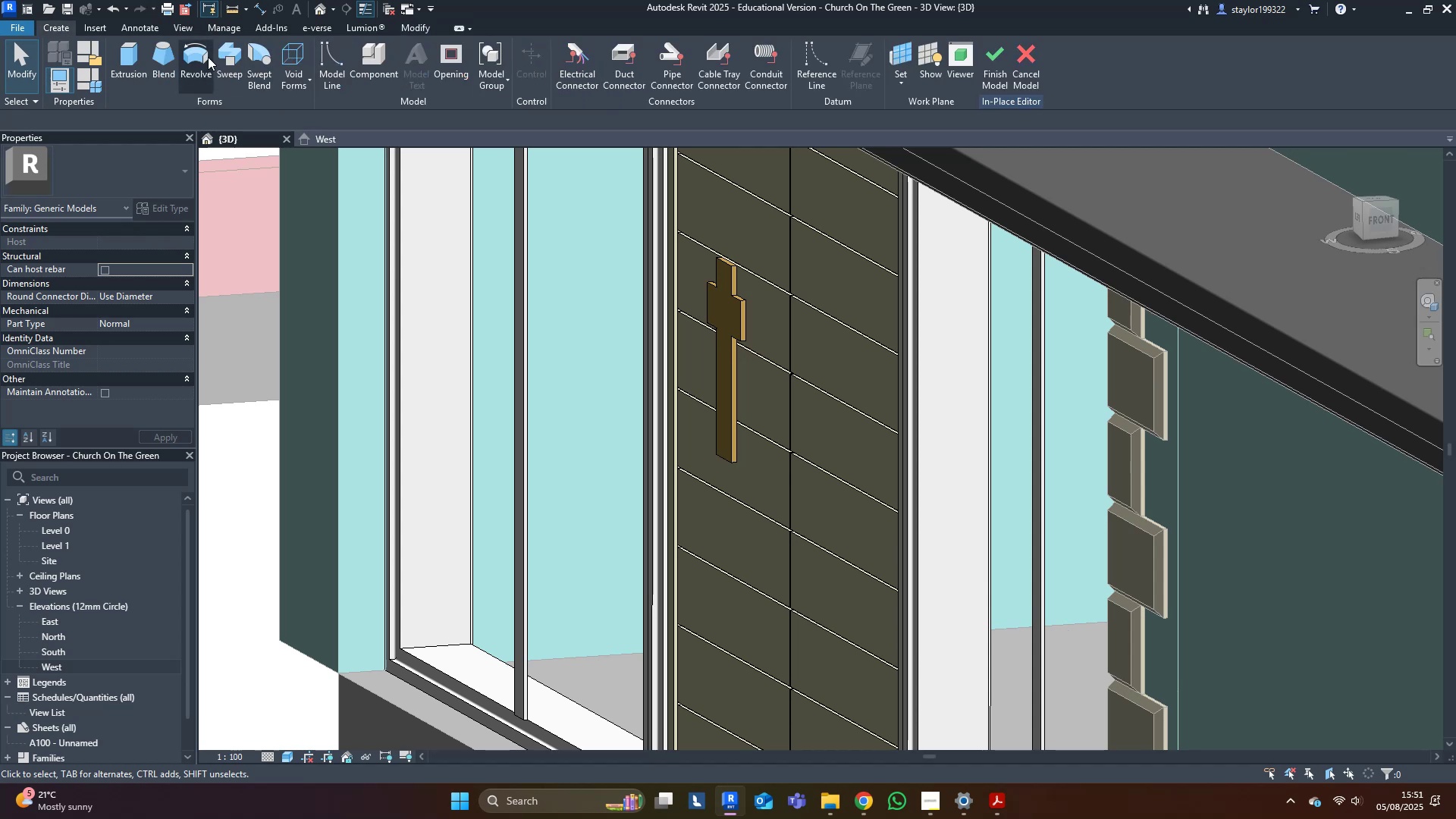 
left_click([237, 53])
 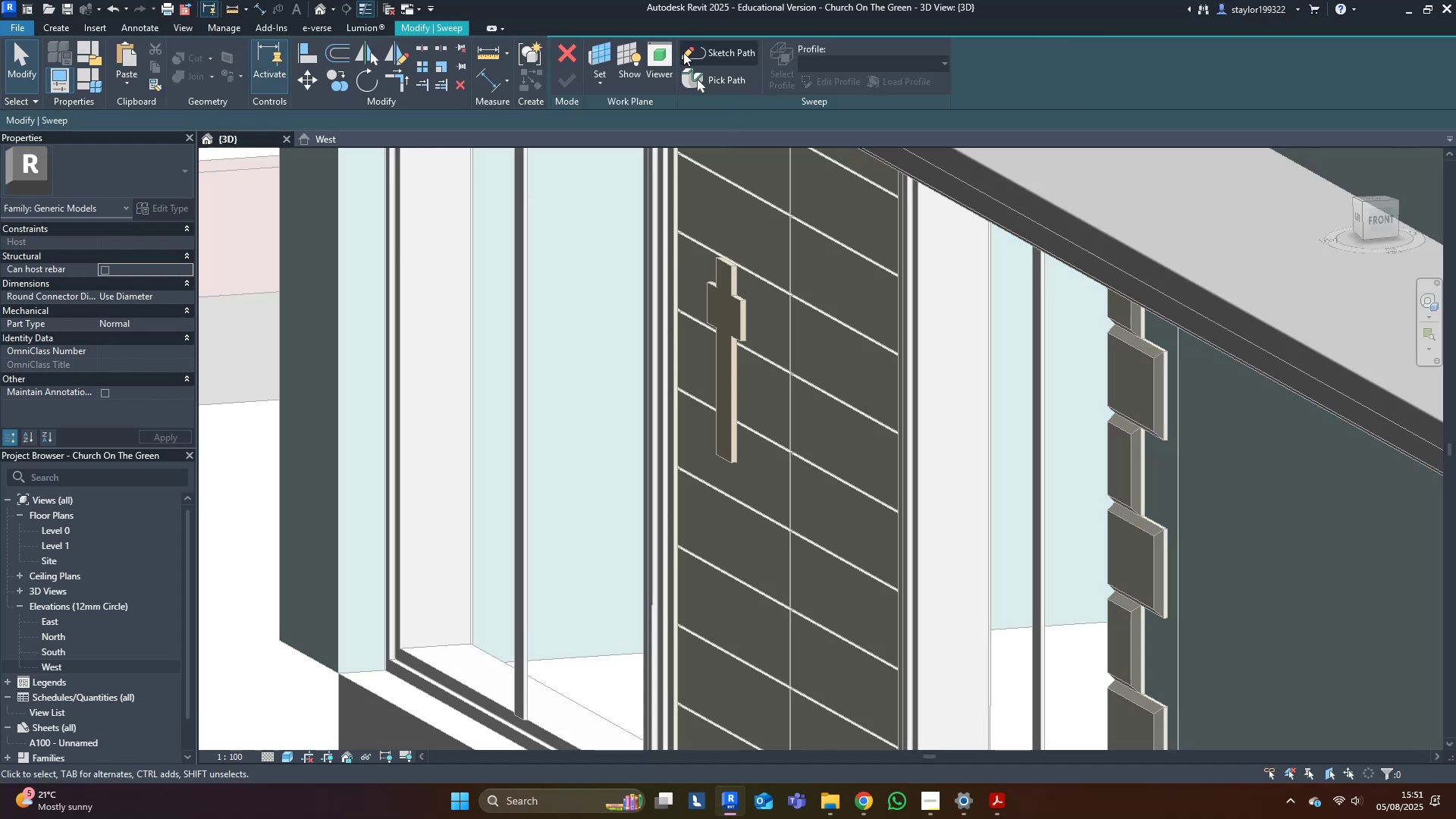 
left_click([593, 52])
 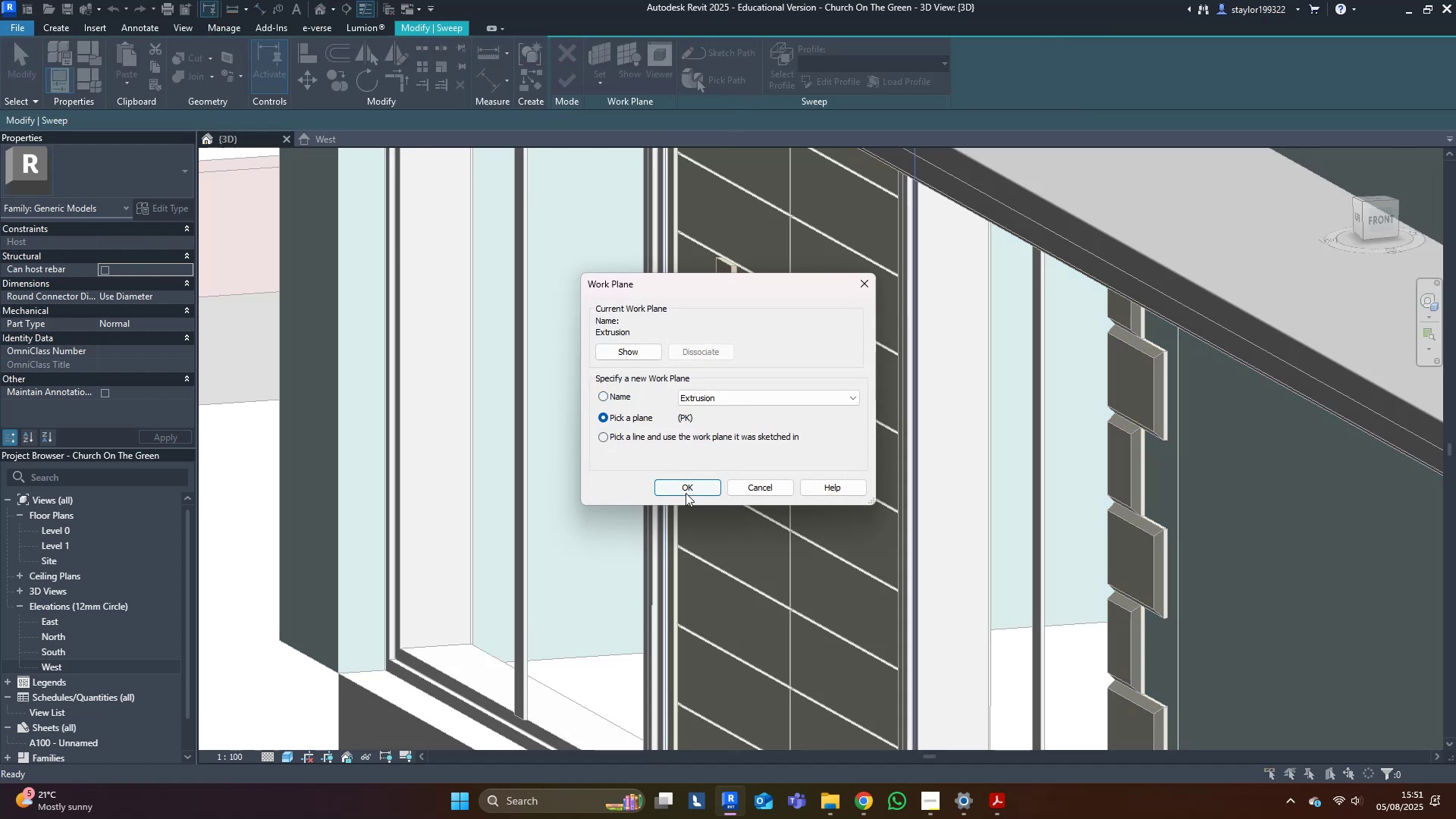 
scroll: coordinate [717, 311], scroll_direction: up, amount: 3.0
 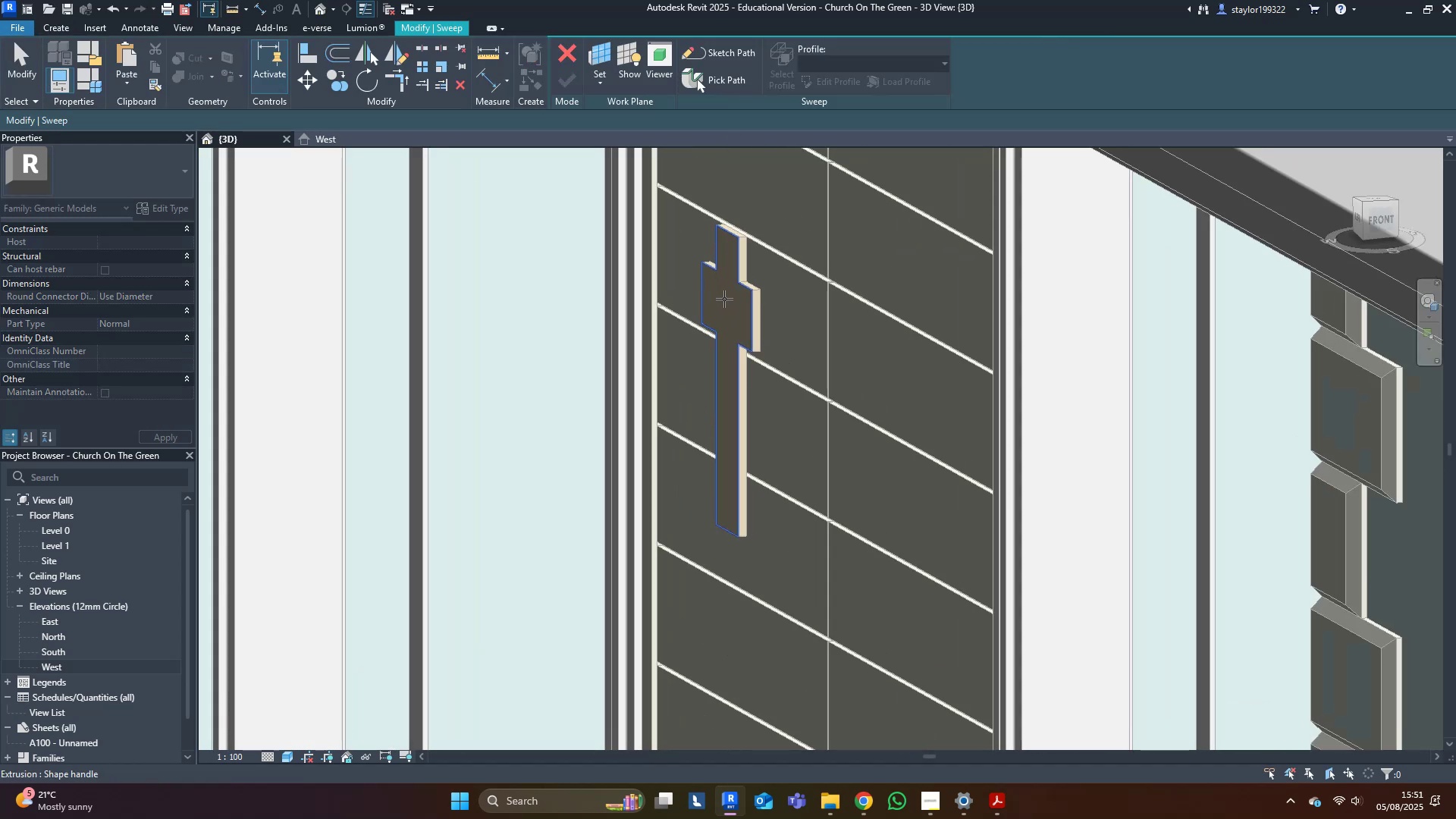 
left_click([724, 299])
 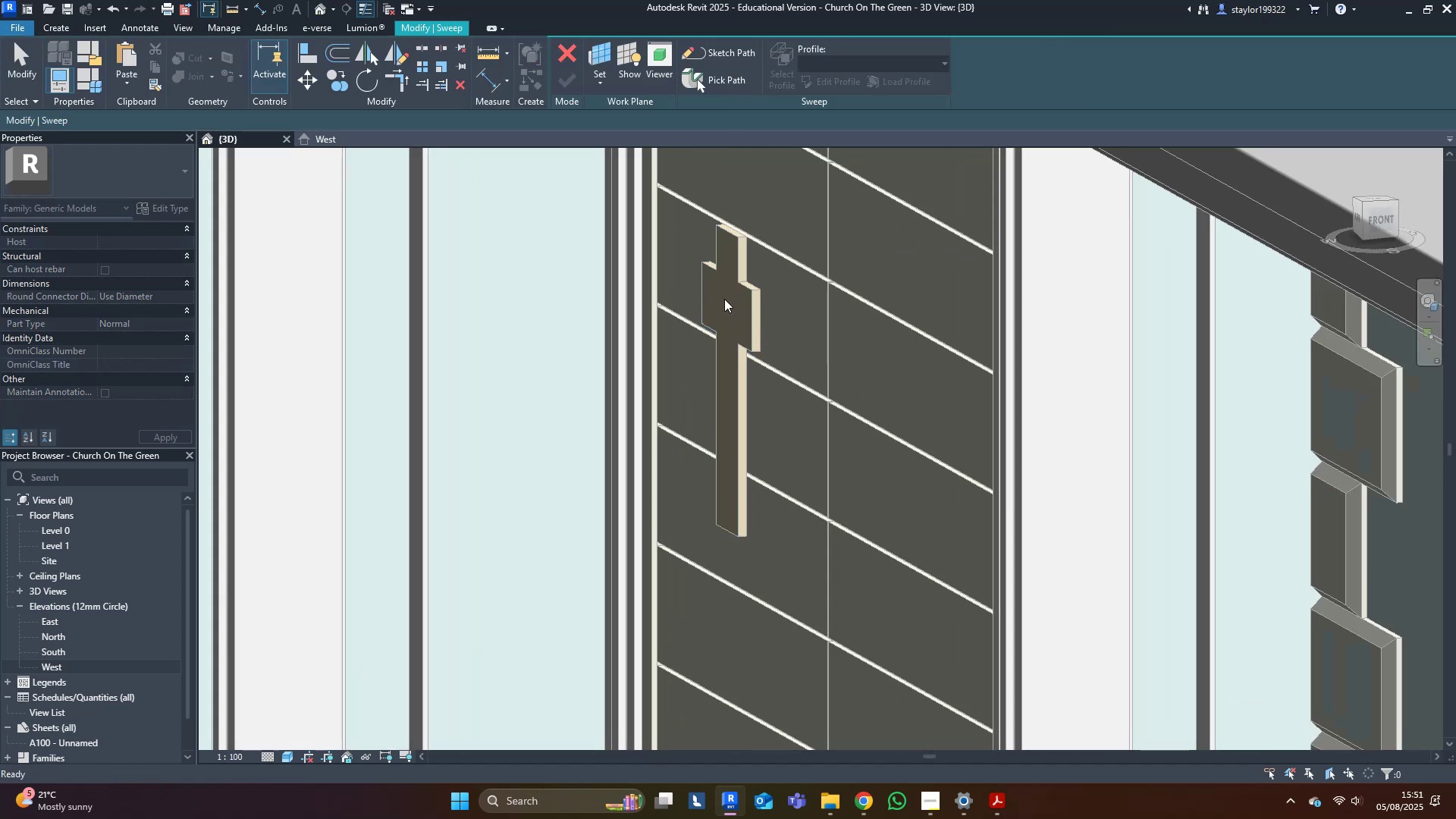 
hold_key(key=ShiftLeft, duration=0.39)
 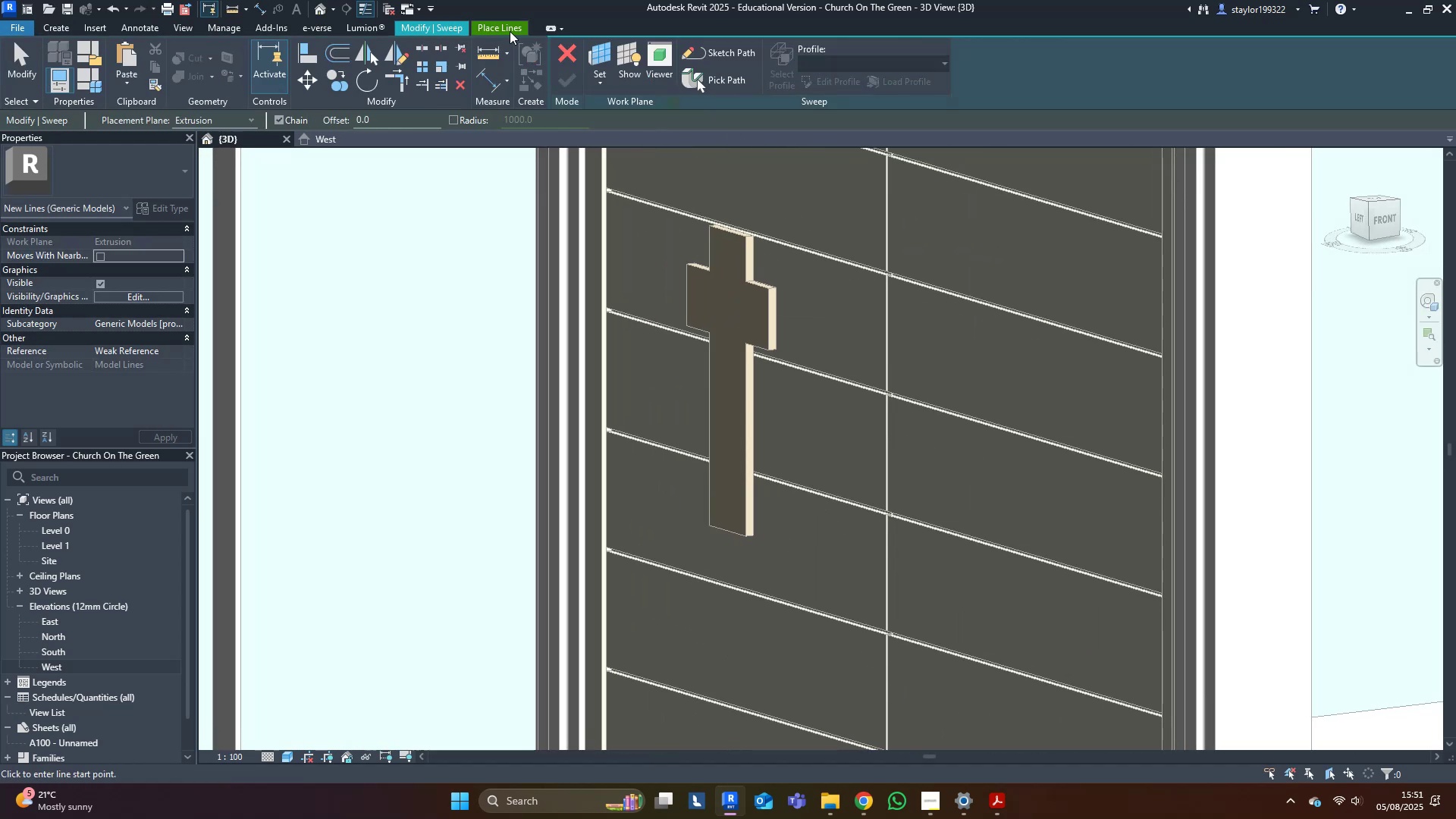 
double_click([708, 48])
 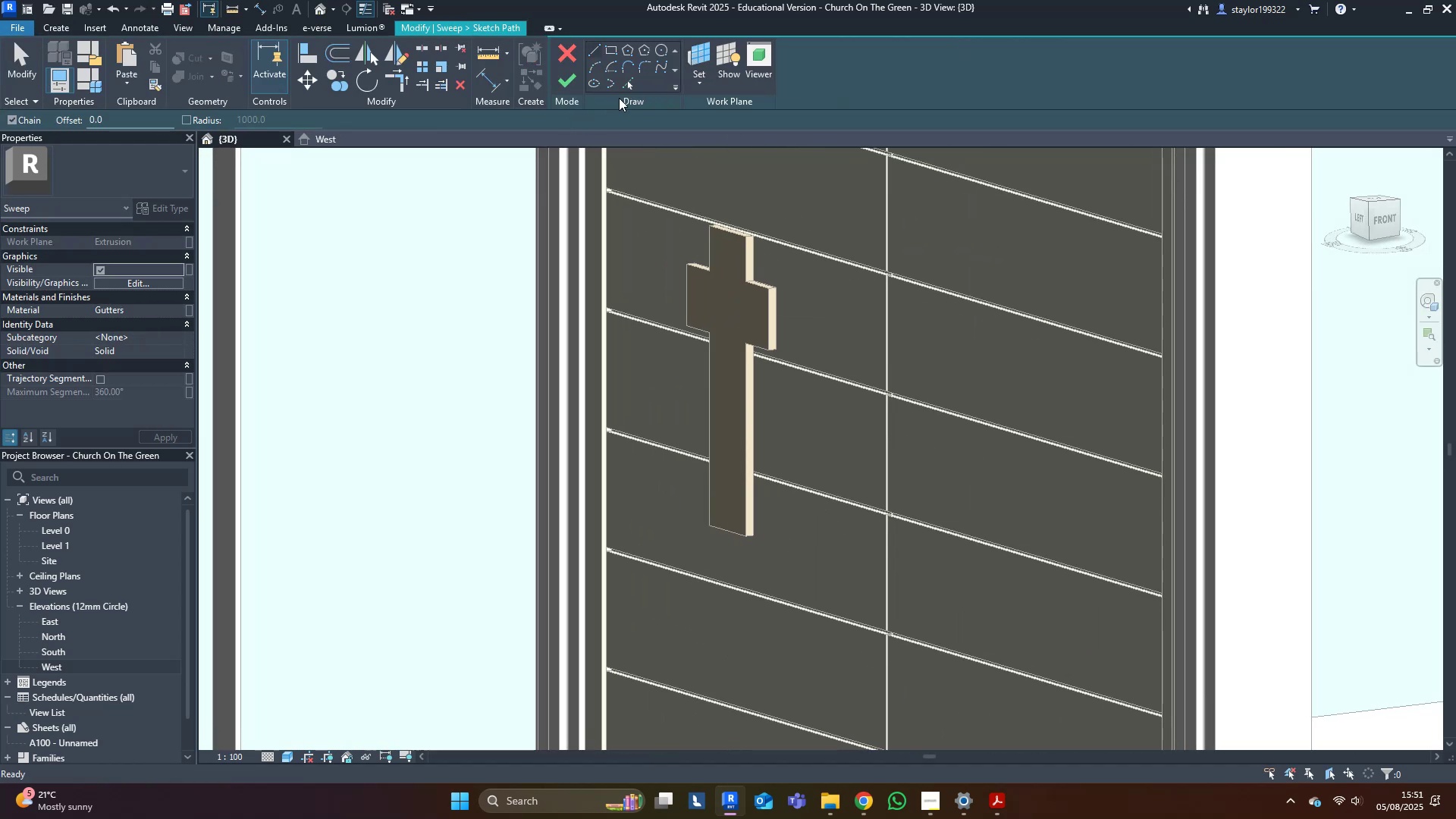 
left_click([625, 84])
 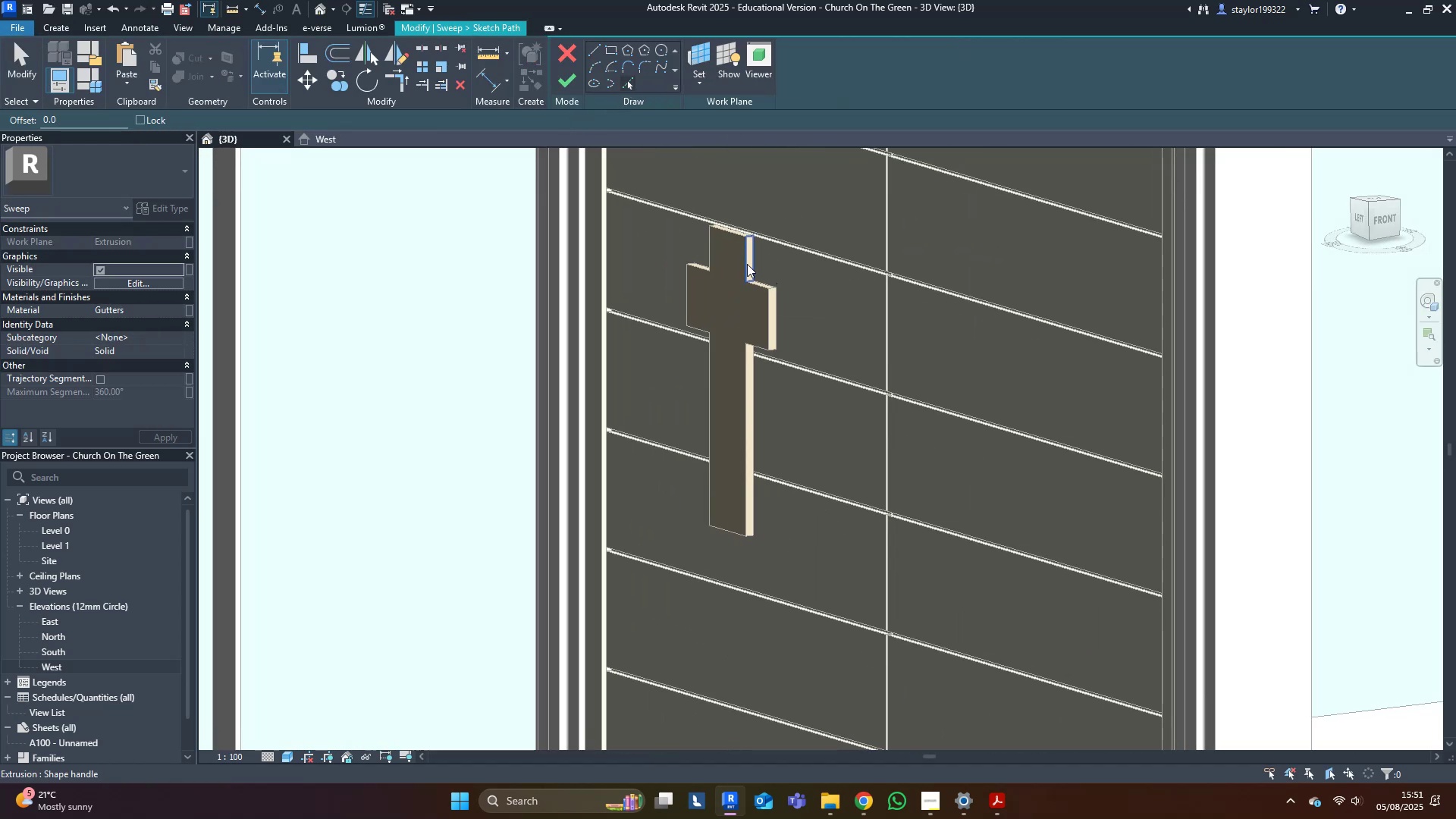 
key(Tab)
 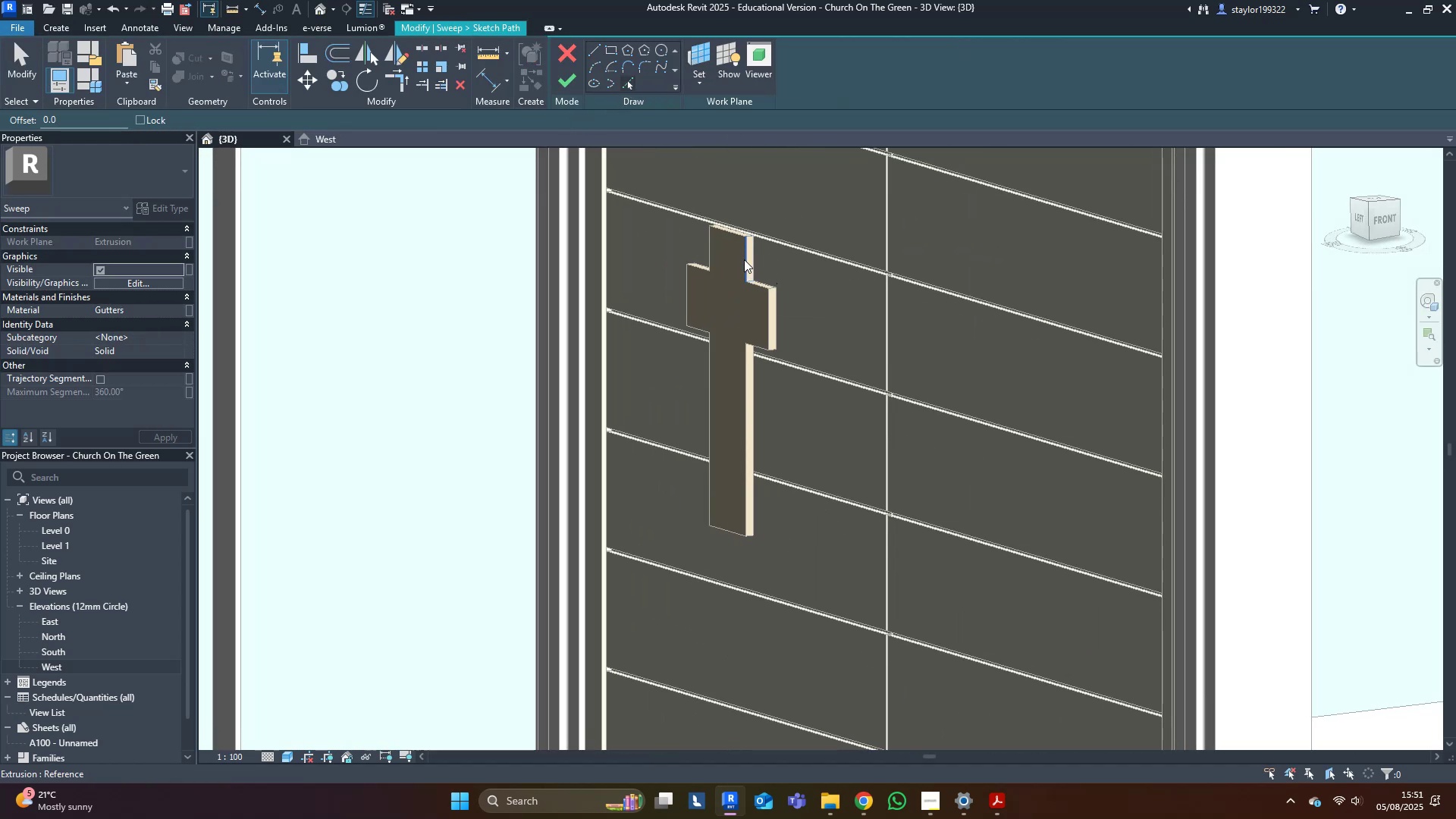 
key(Tab)
 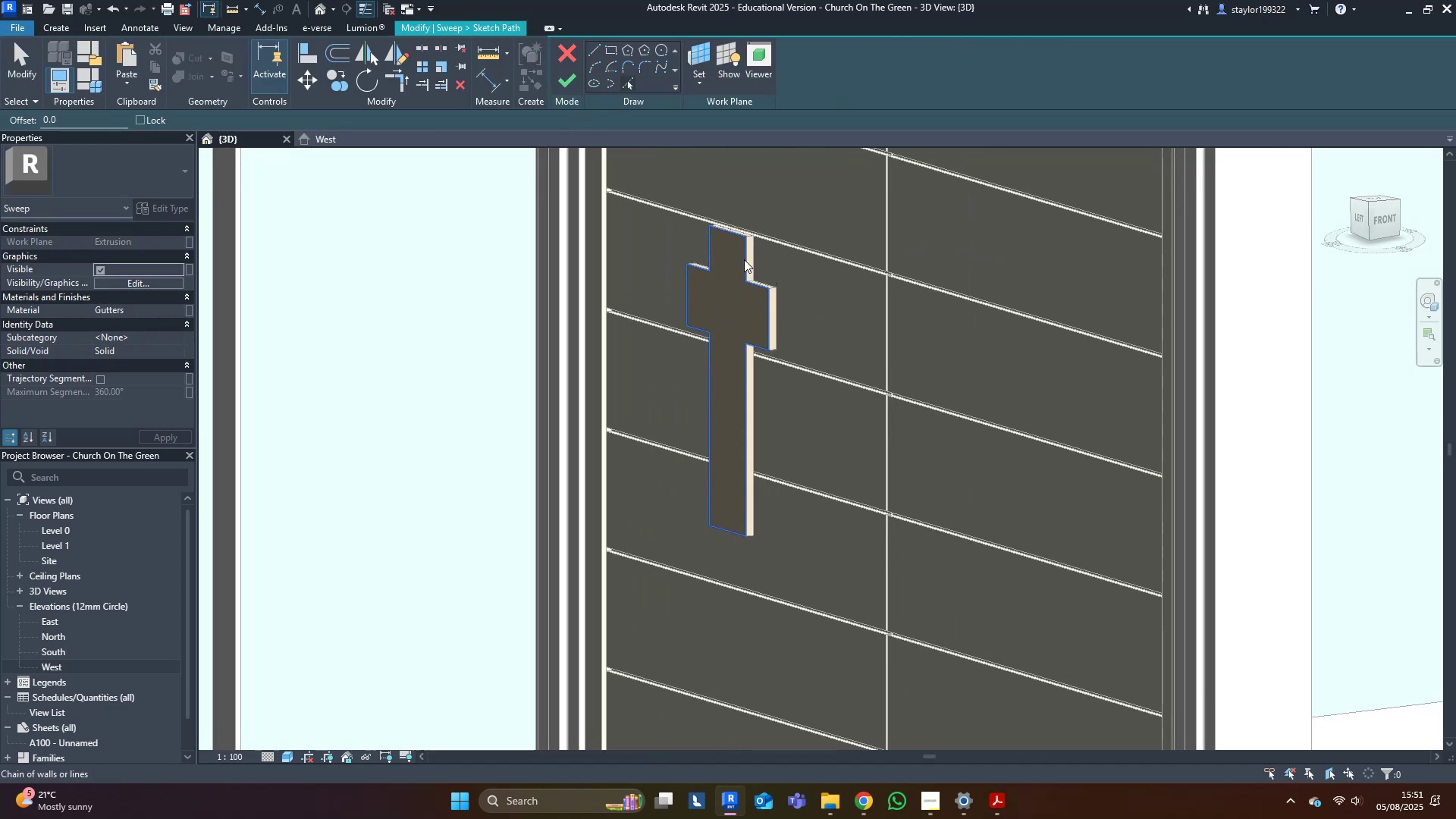 
left_click([744, 259])
 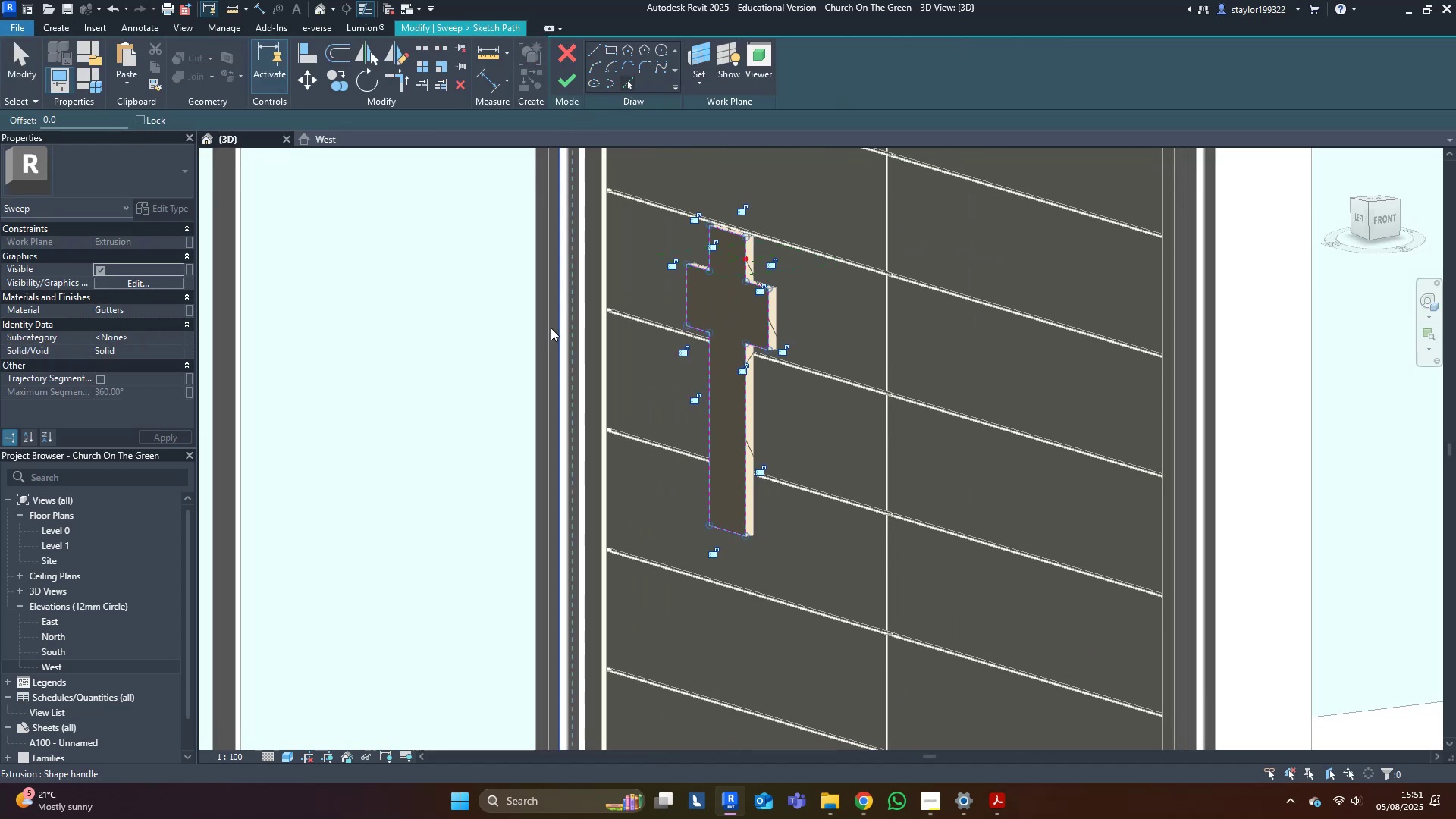 
hold_key(key=ShiftLeft, duration=0.41)
 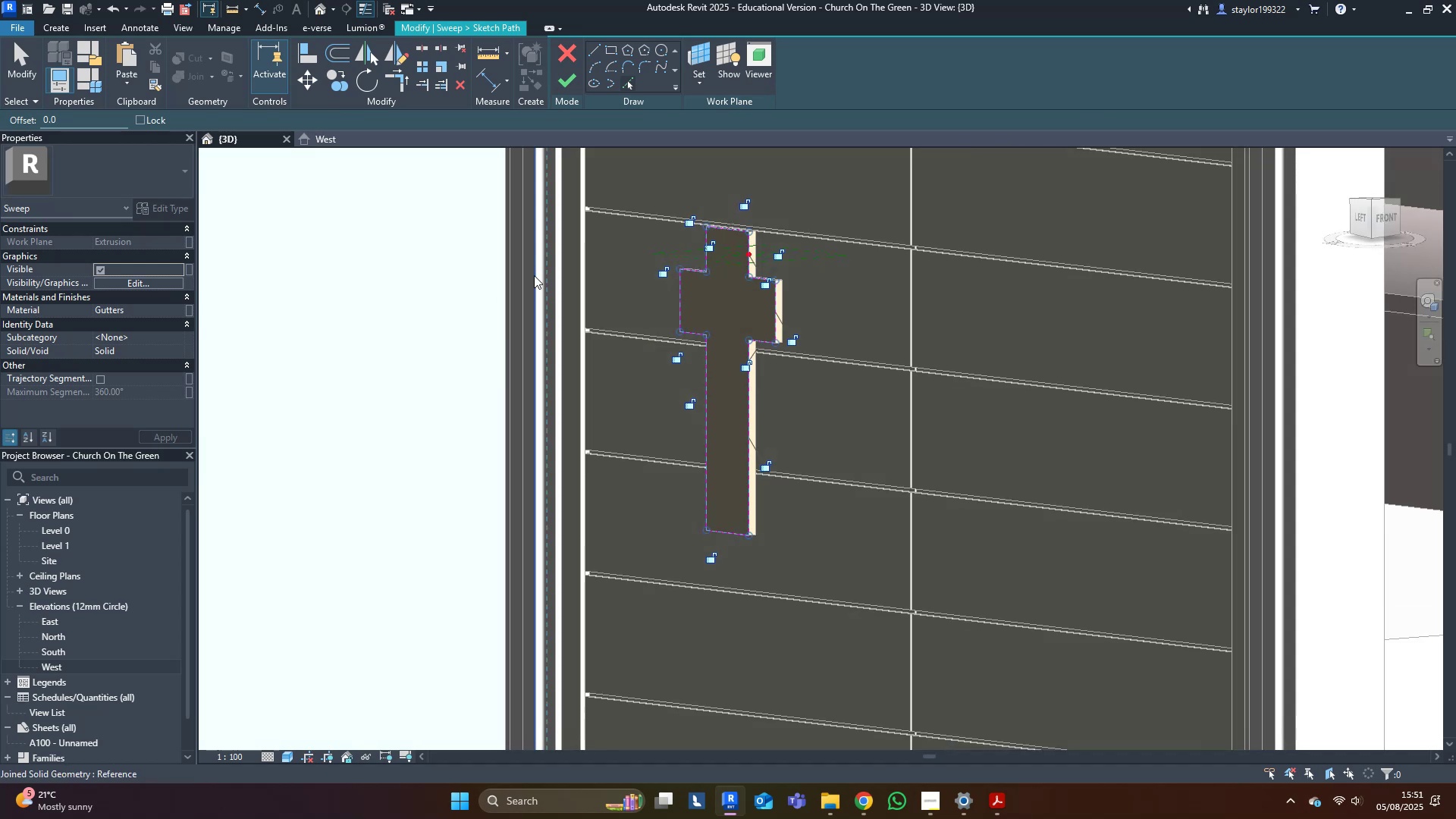 
scroll: coordinate [555, 222], scroll_direction: up, amount: 2.0
 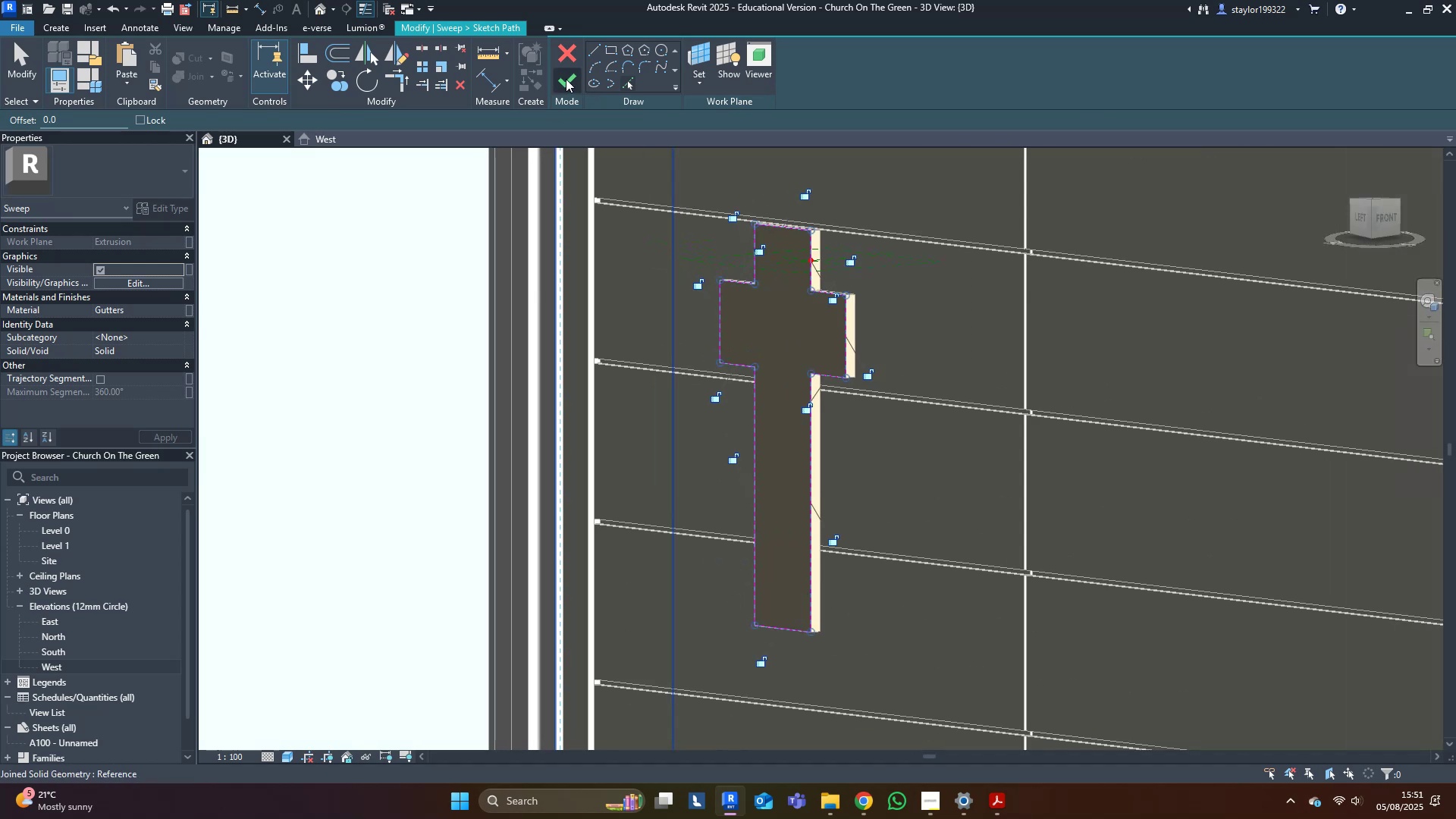 
hold_key(key=ShiftLeft, duration=0.55)
 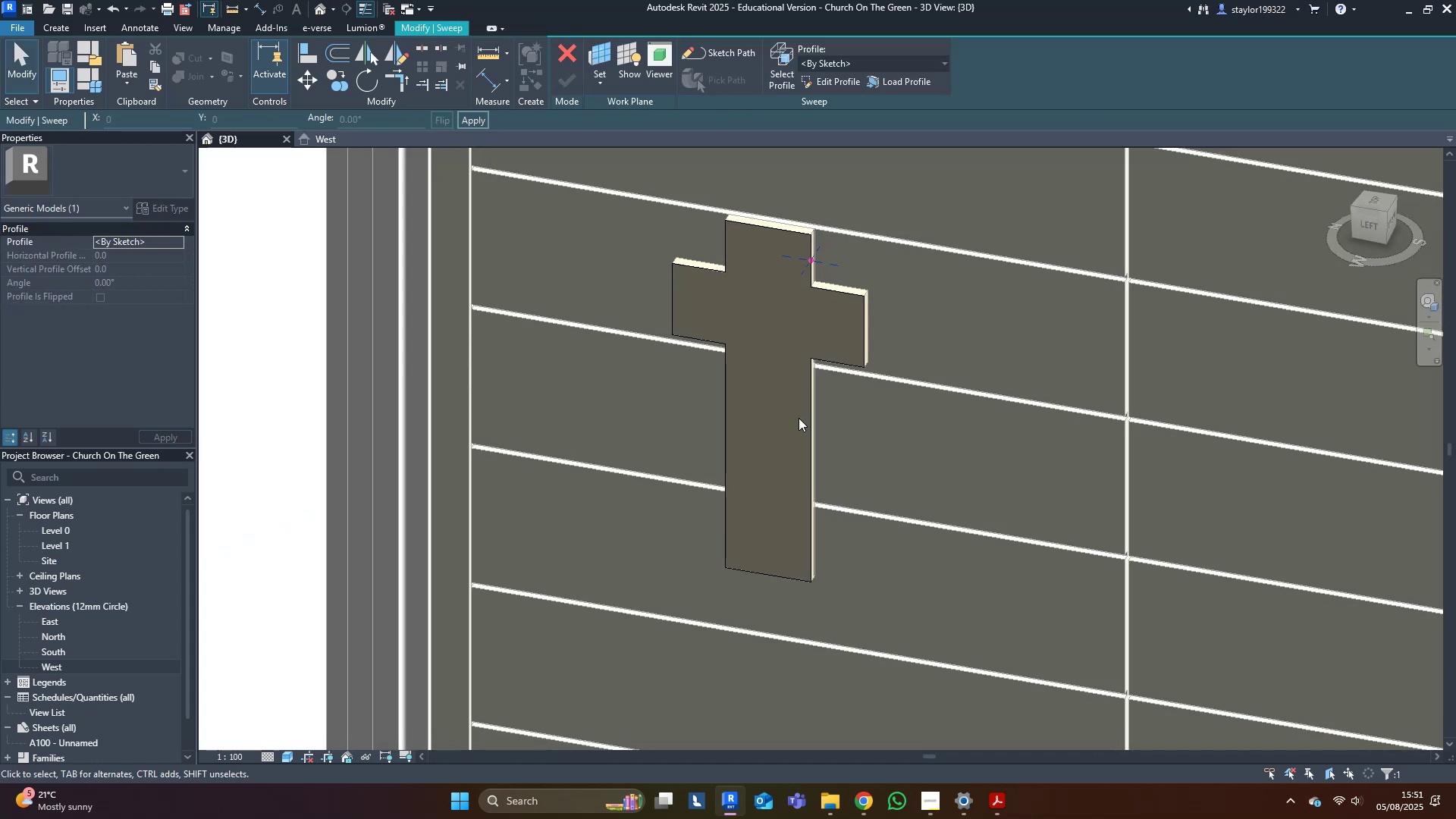 
scroll: coordinate [668, 290], scroll_direction: up, amount: 7.0
 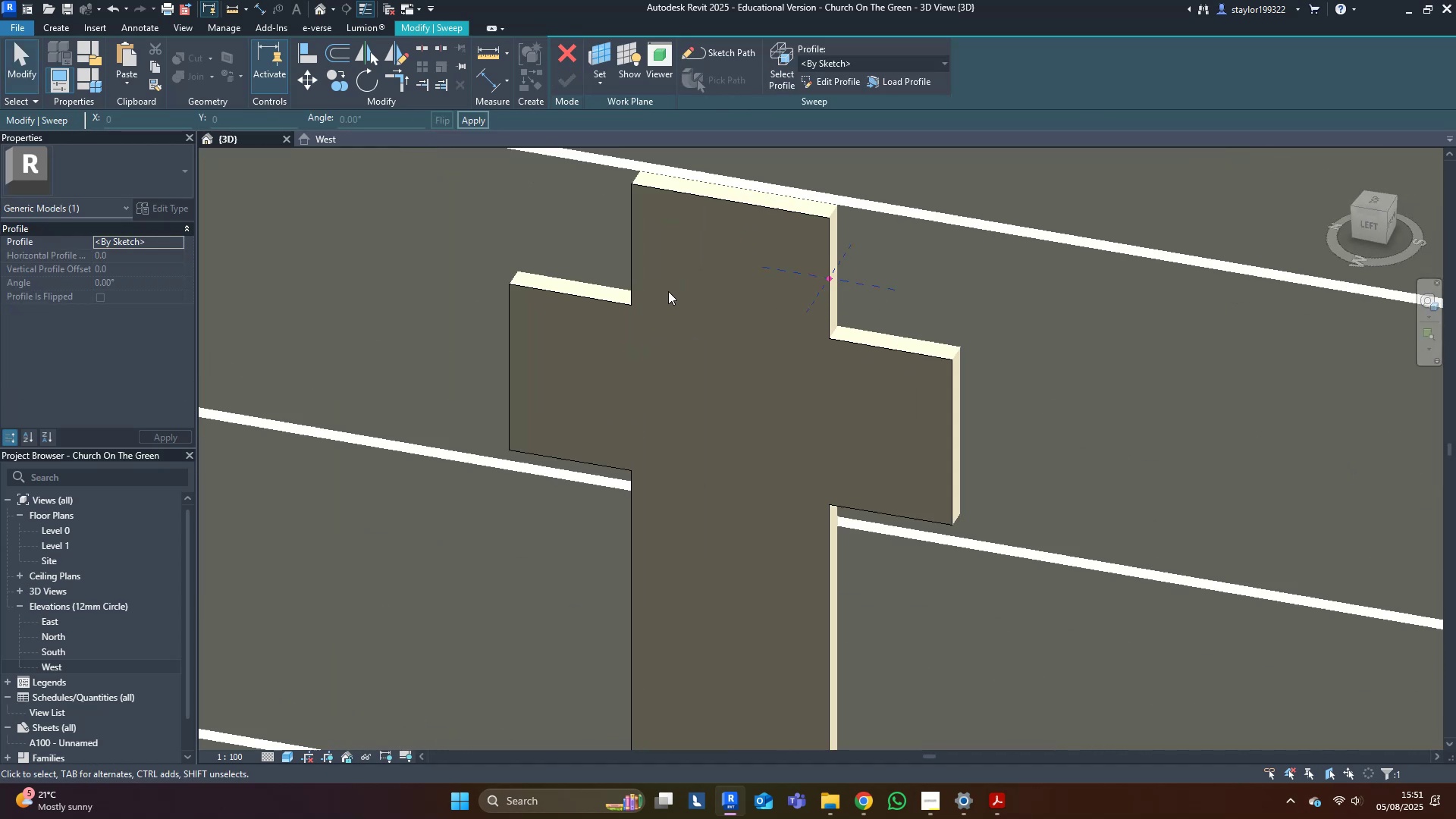 
hold_key(key=ShiftLeft, duration=0.42)
 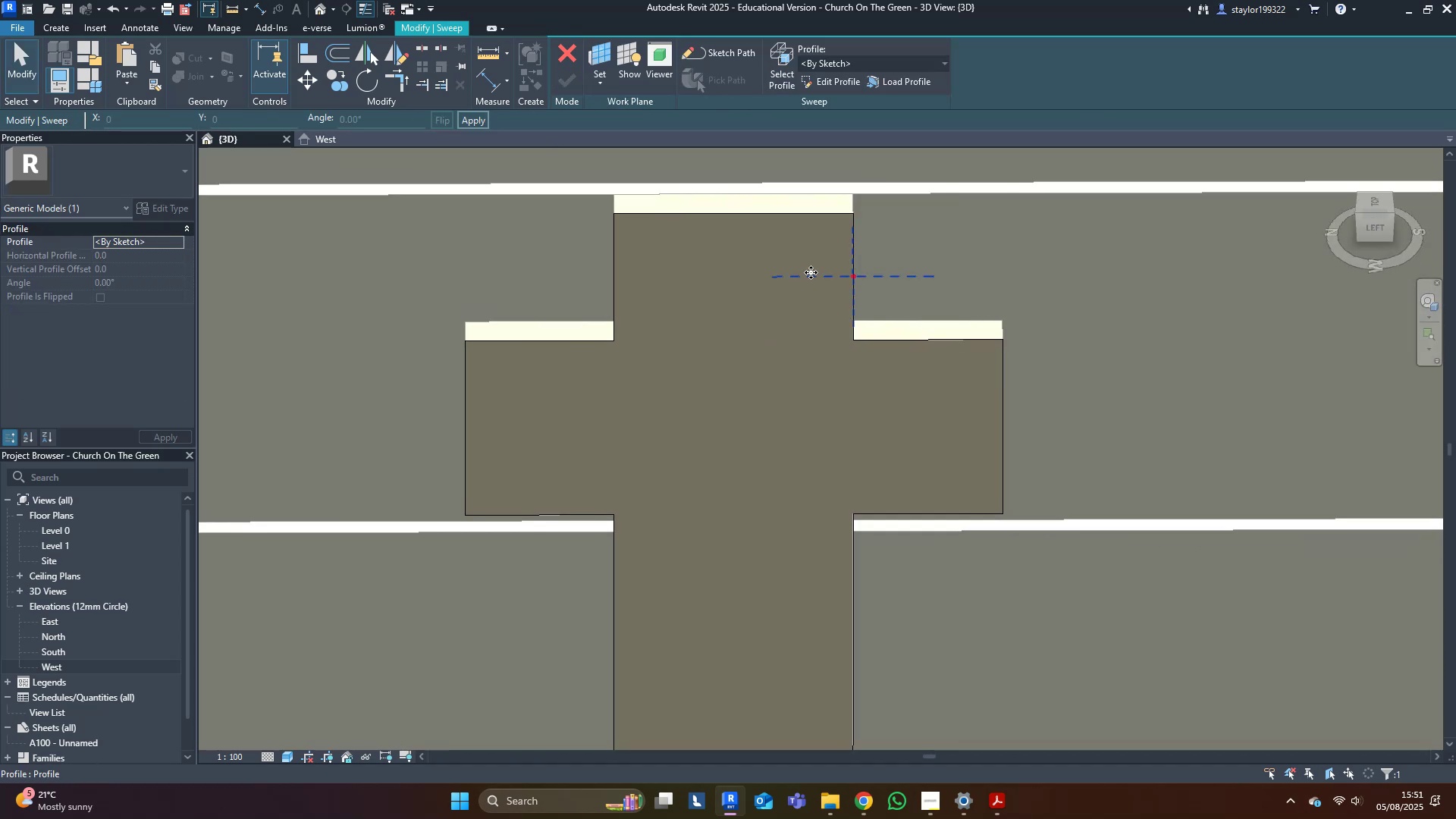 
key(Shift+ShiftLeft)
 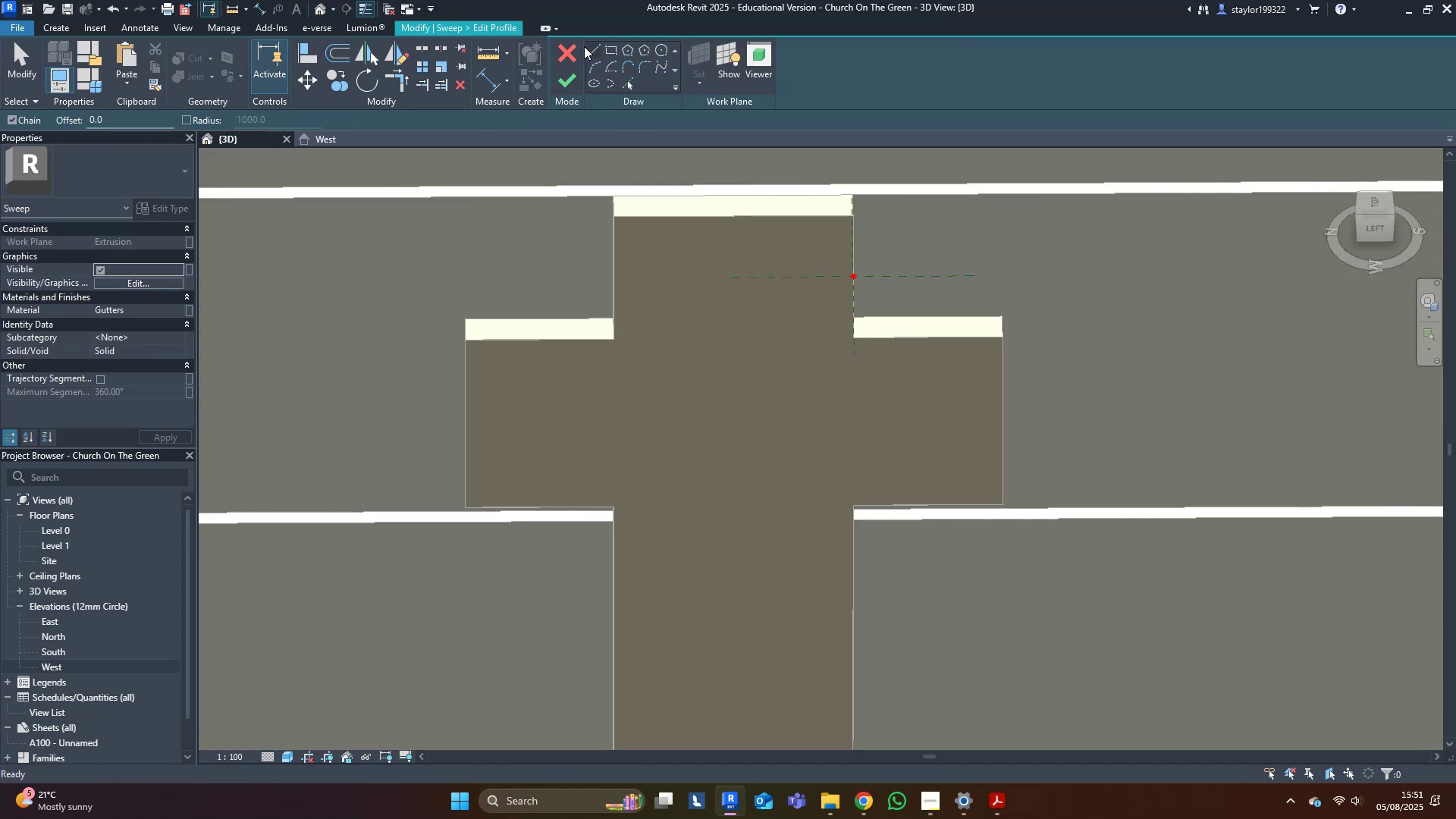 
scroll: coordinate [857, 293], scroll_direction: up, amount: 5.0
 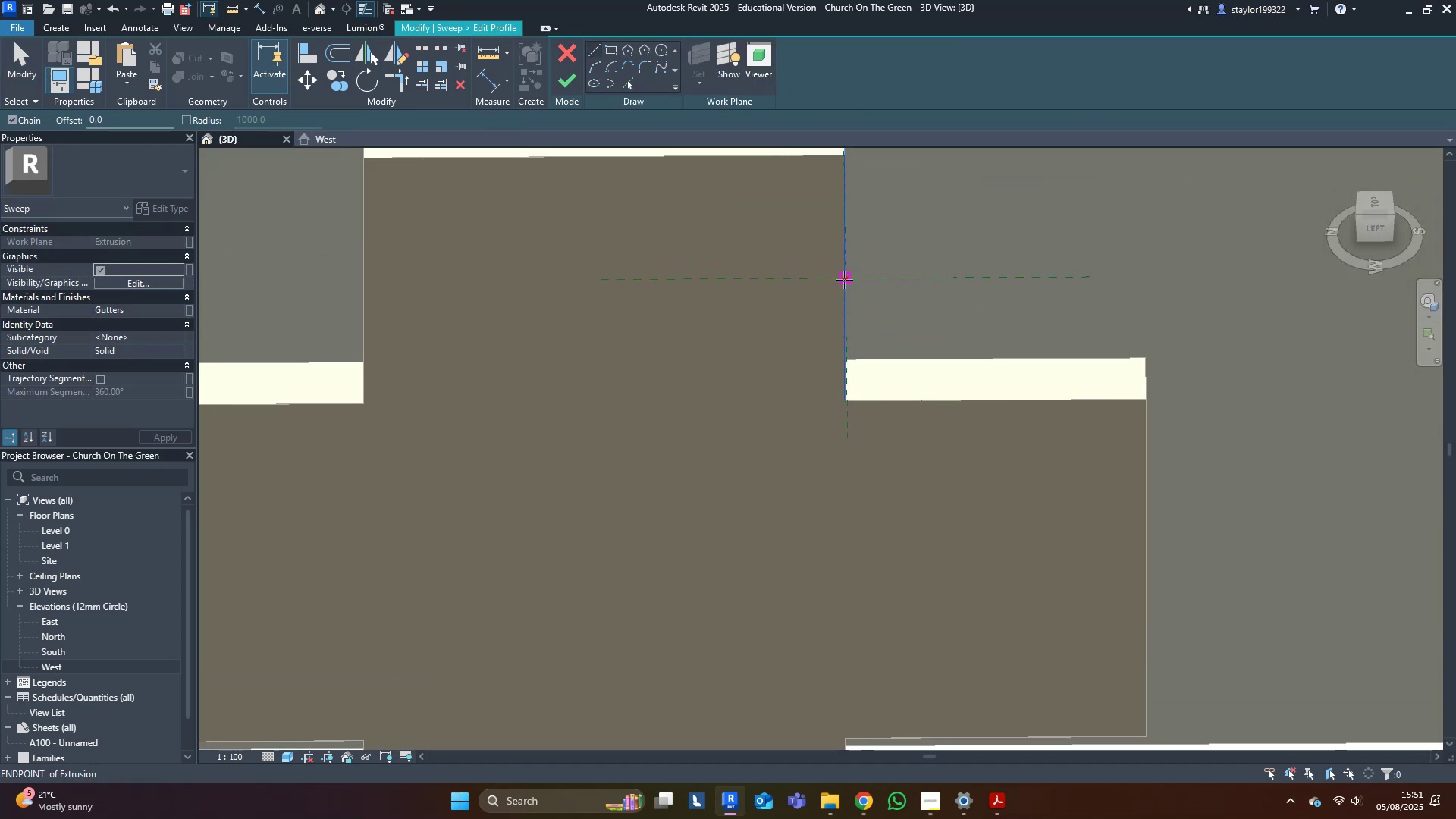 
left_click([844, 280])
 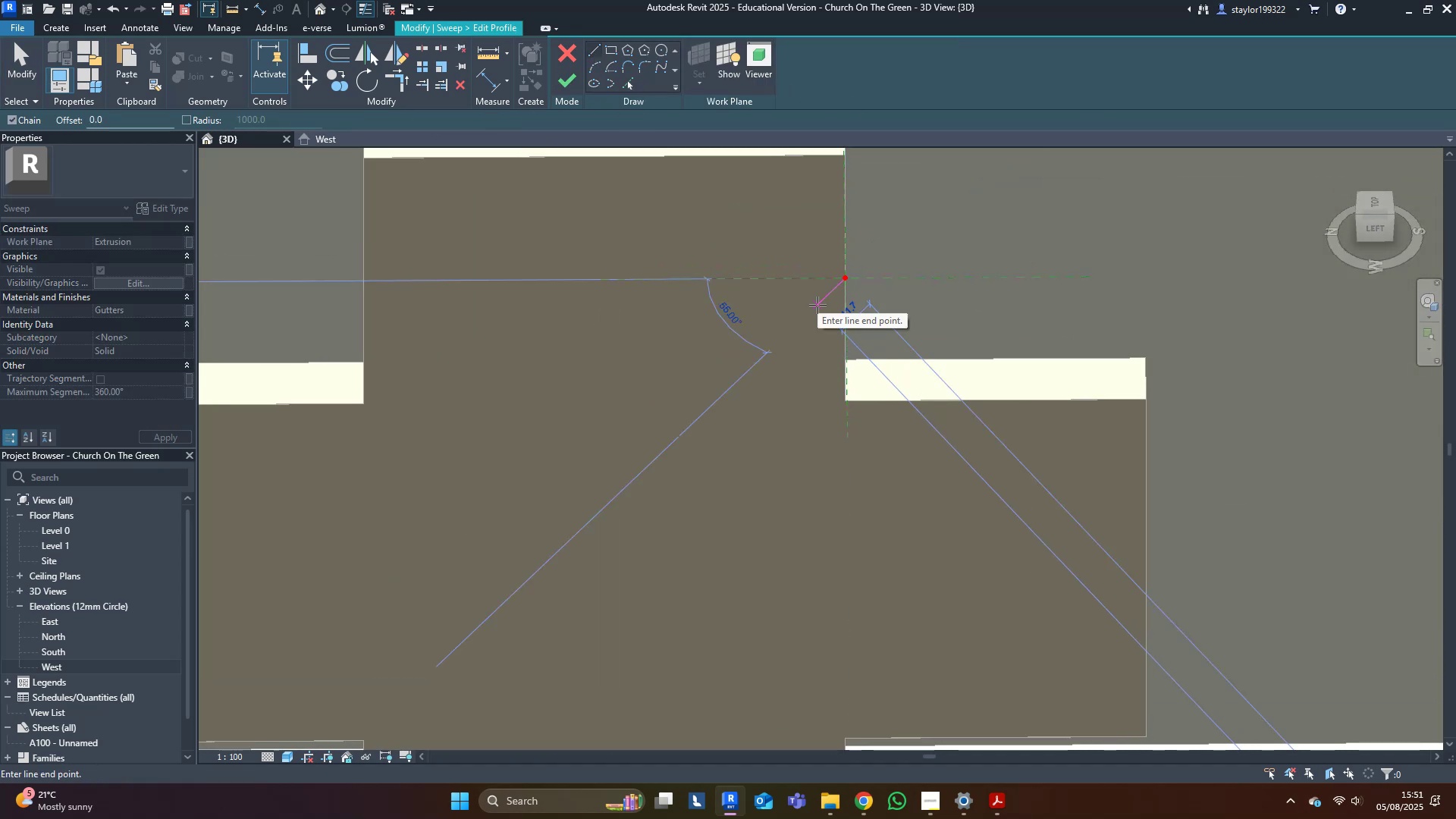 
left_click([817, 305])
 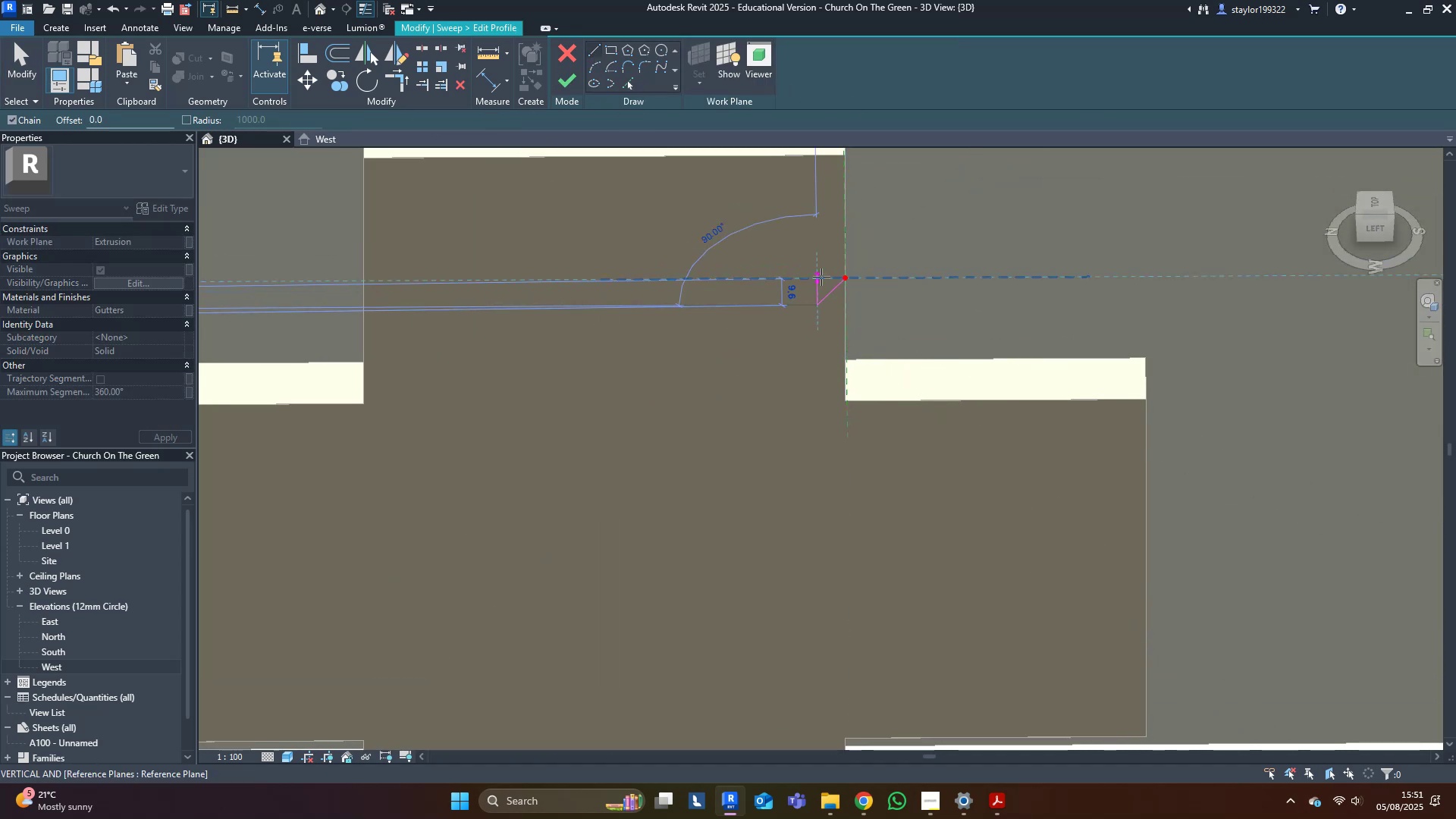 
left_click([821, 277])
 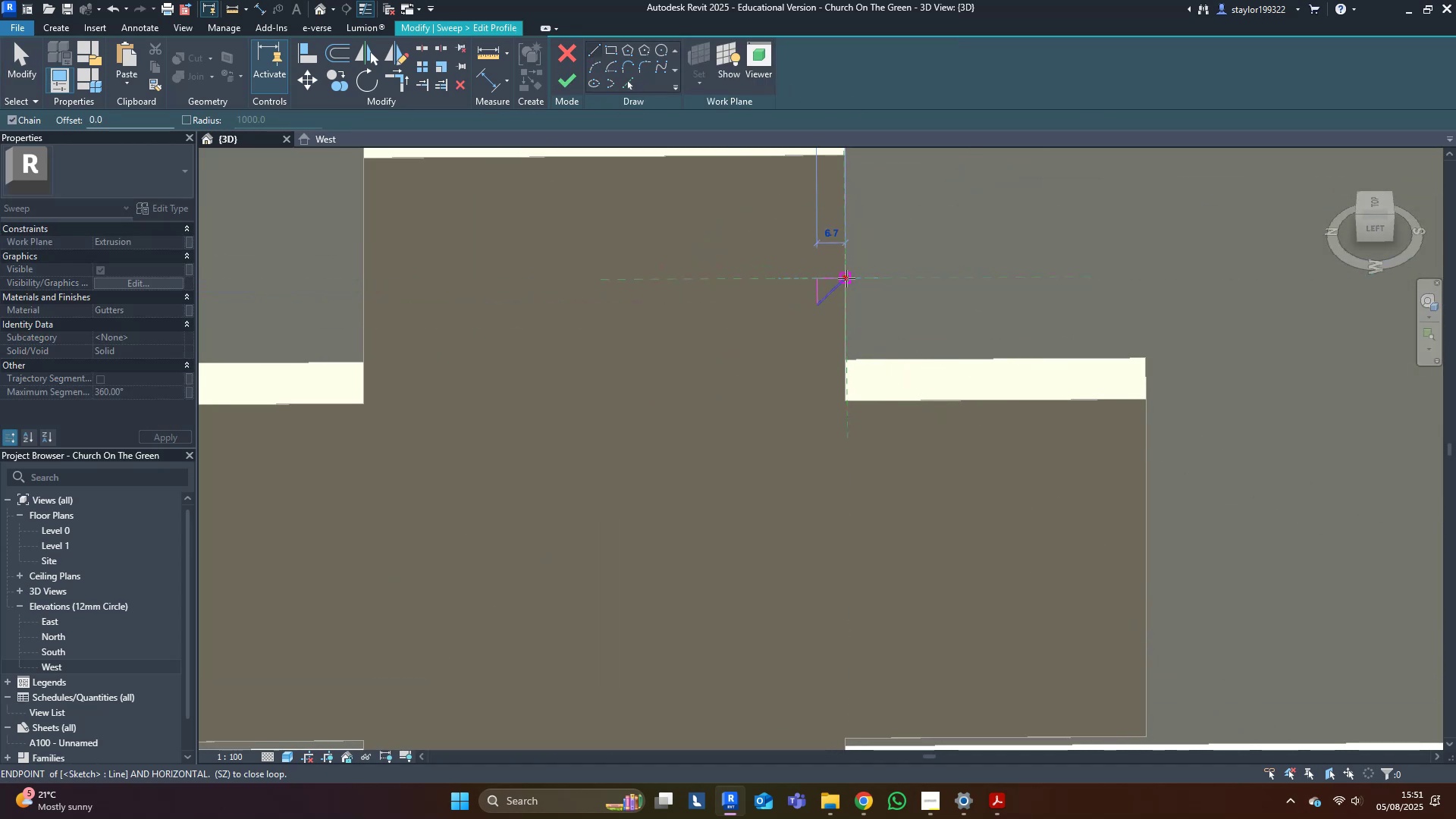 
left_click([846, 278])
 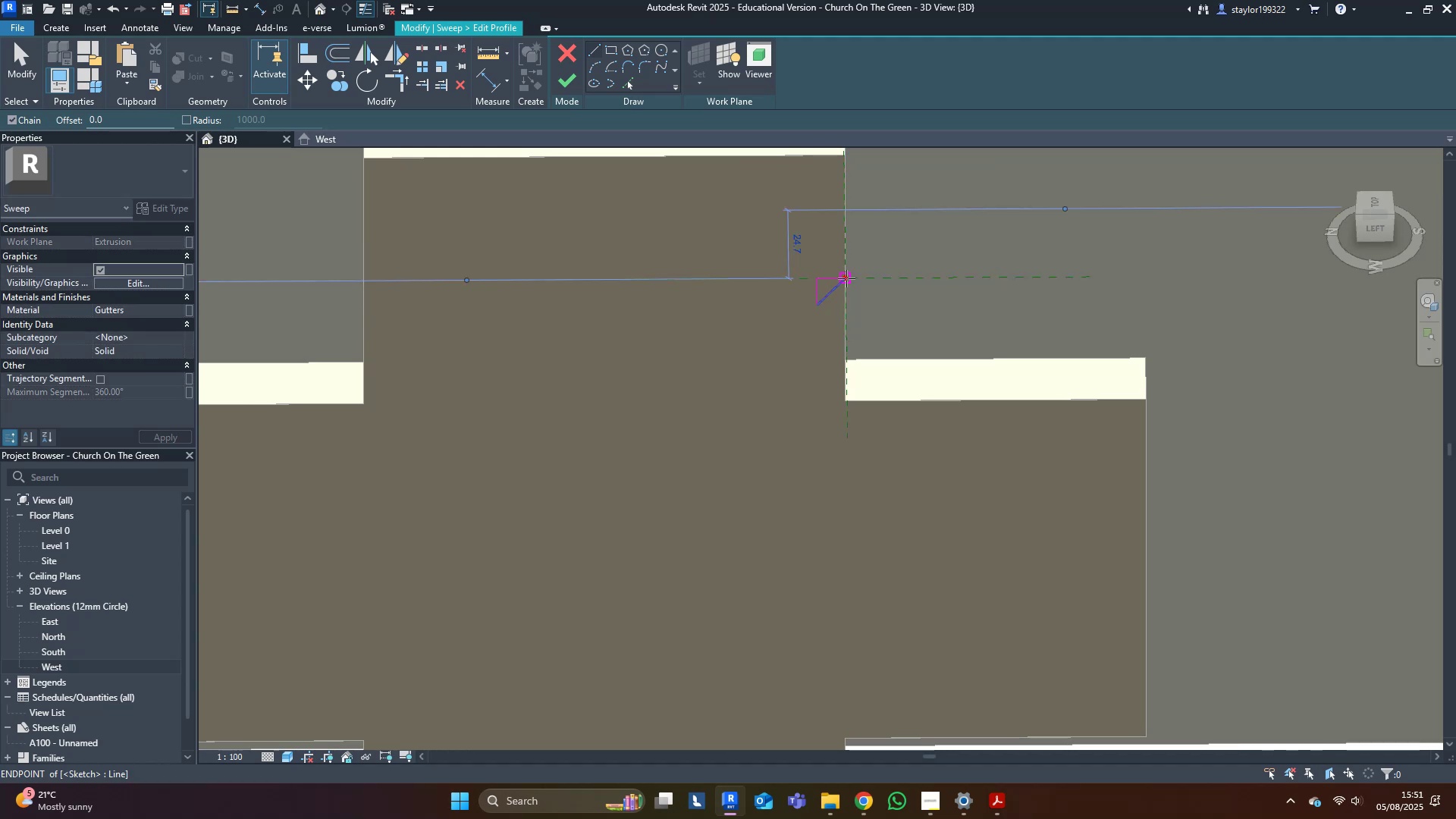 
key(Escape)
 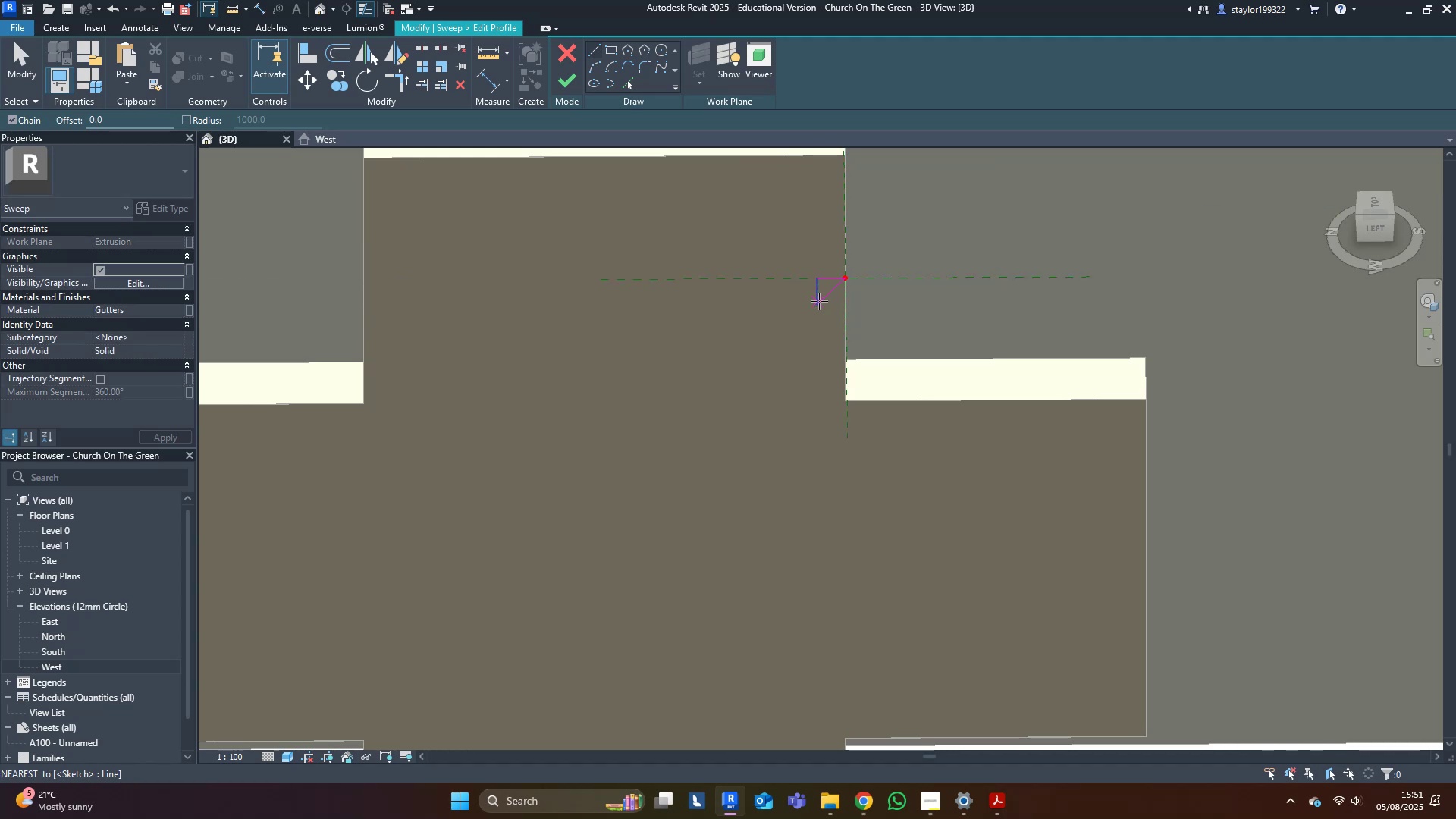 
middle_click([819, 301])
 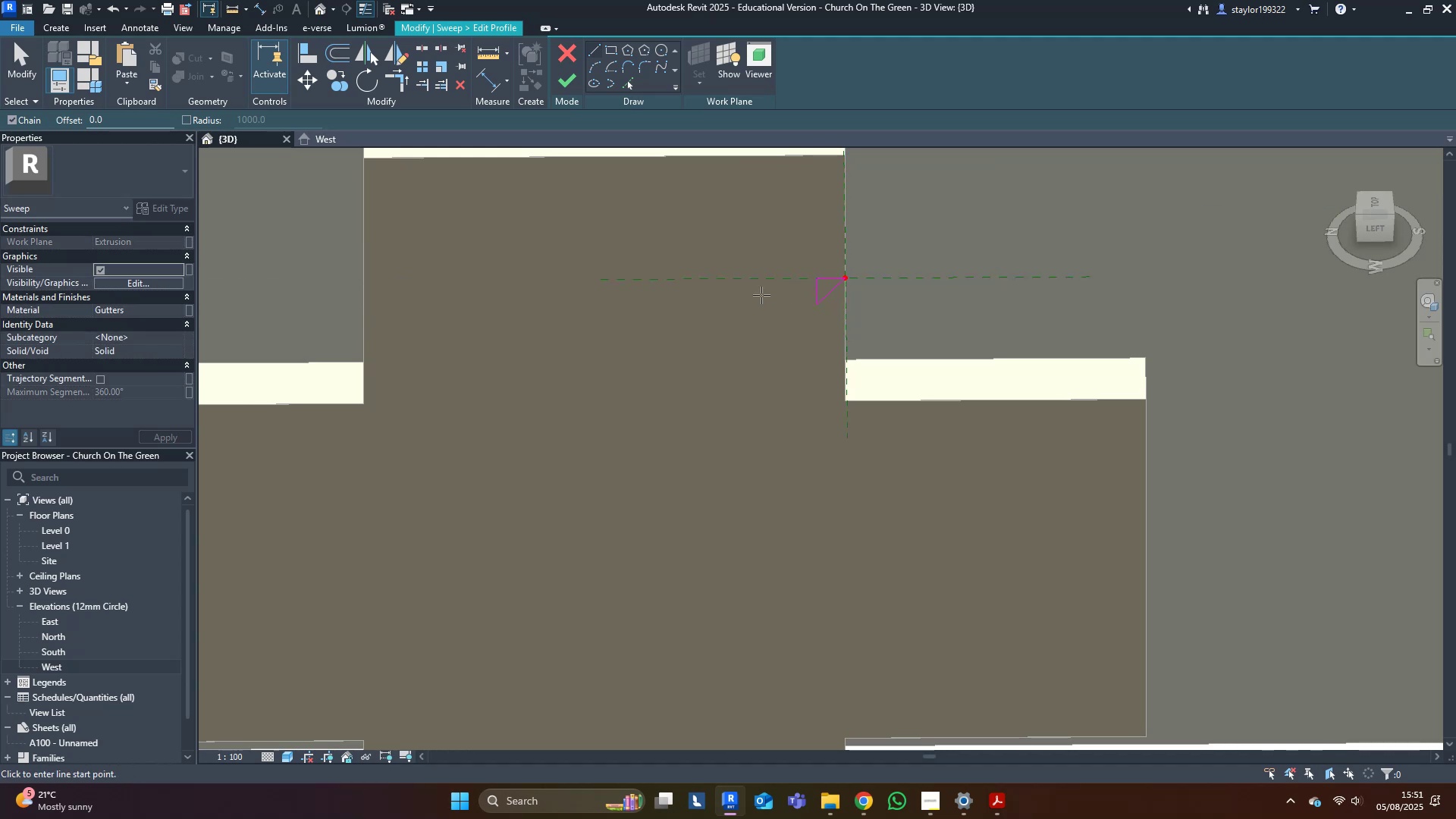 
type(md)
 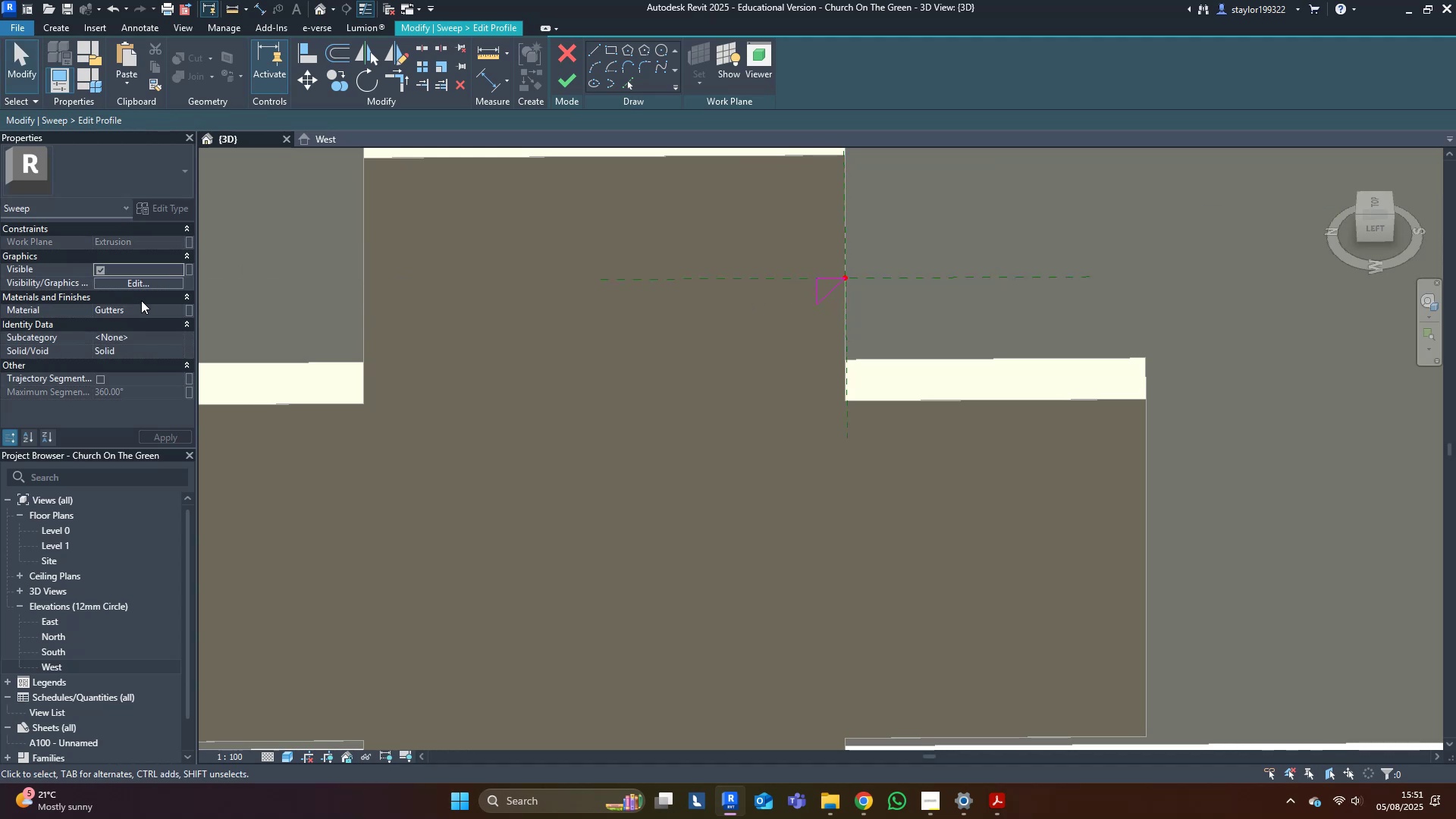 
left_click([152, 312])
 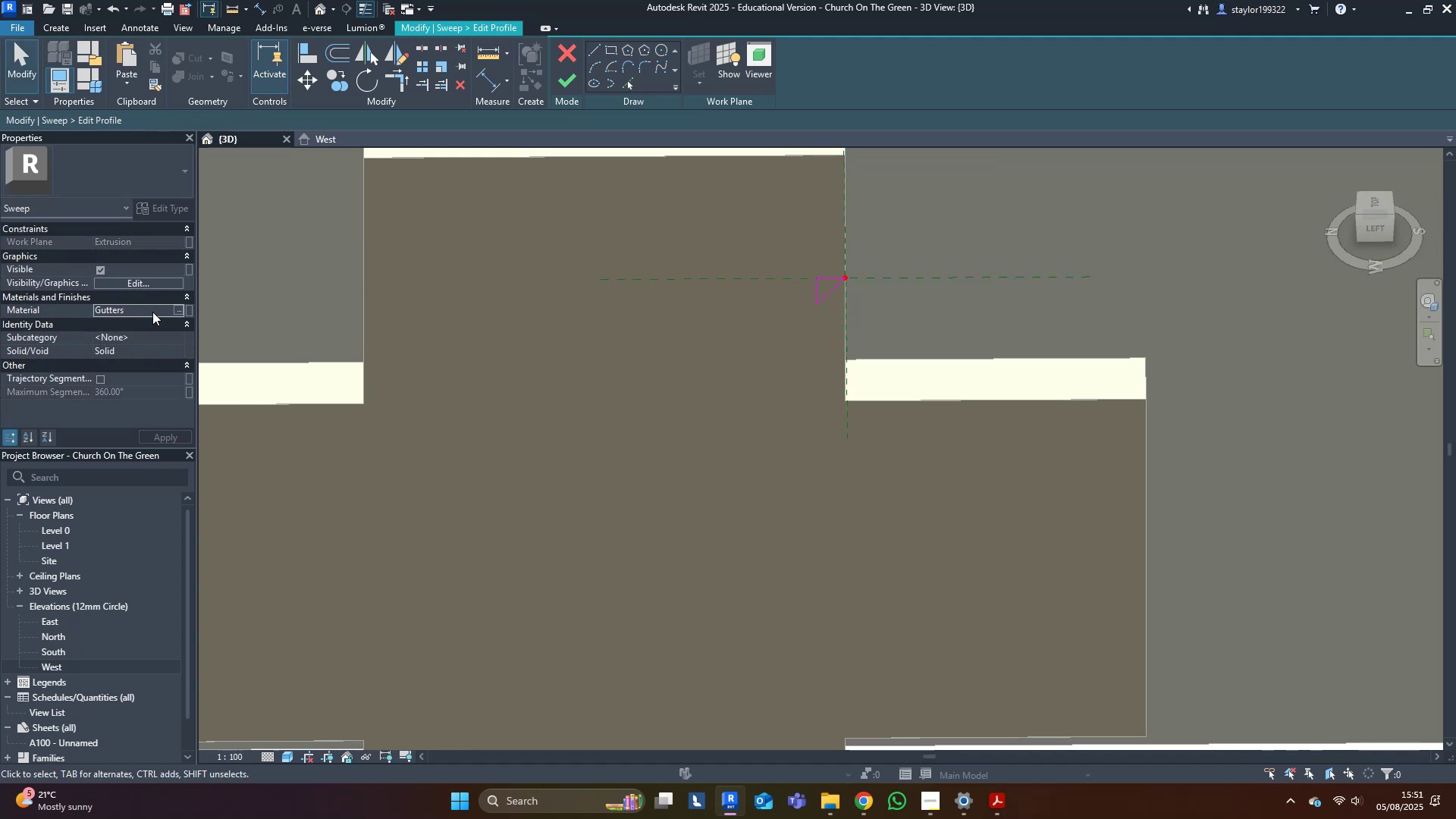 
type(brass)
 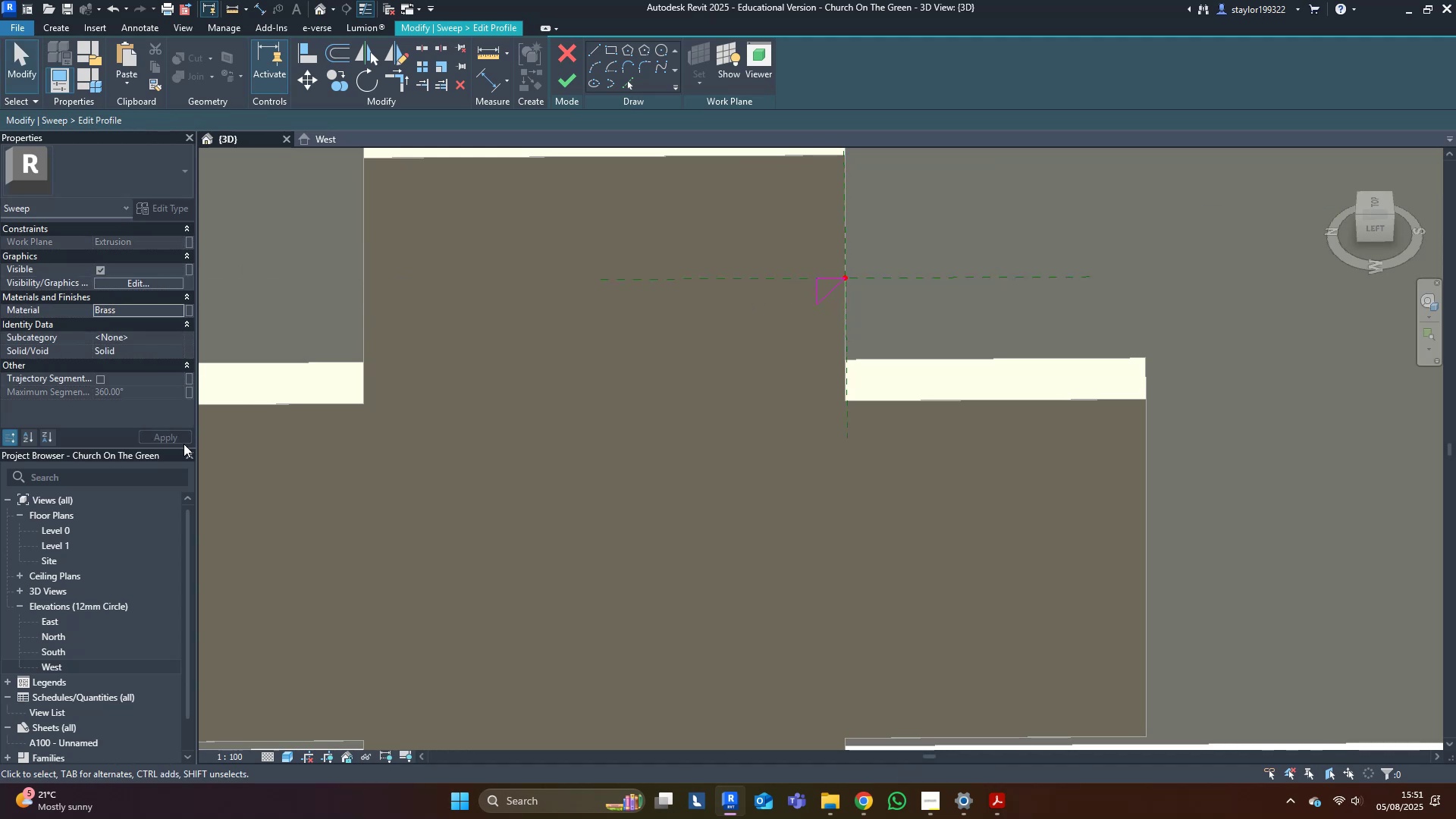 
left_click([184, 444])
 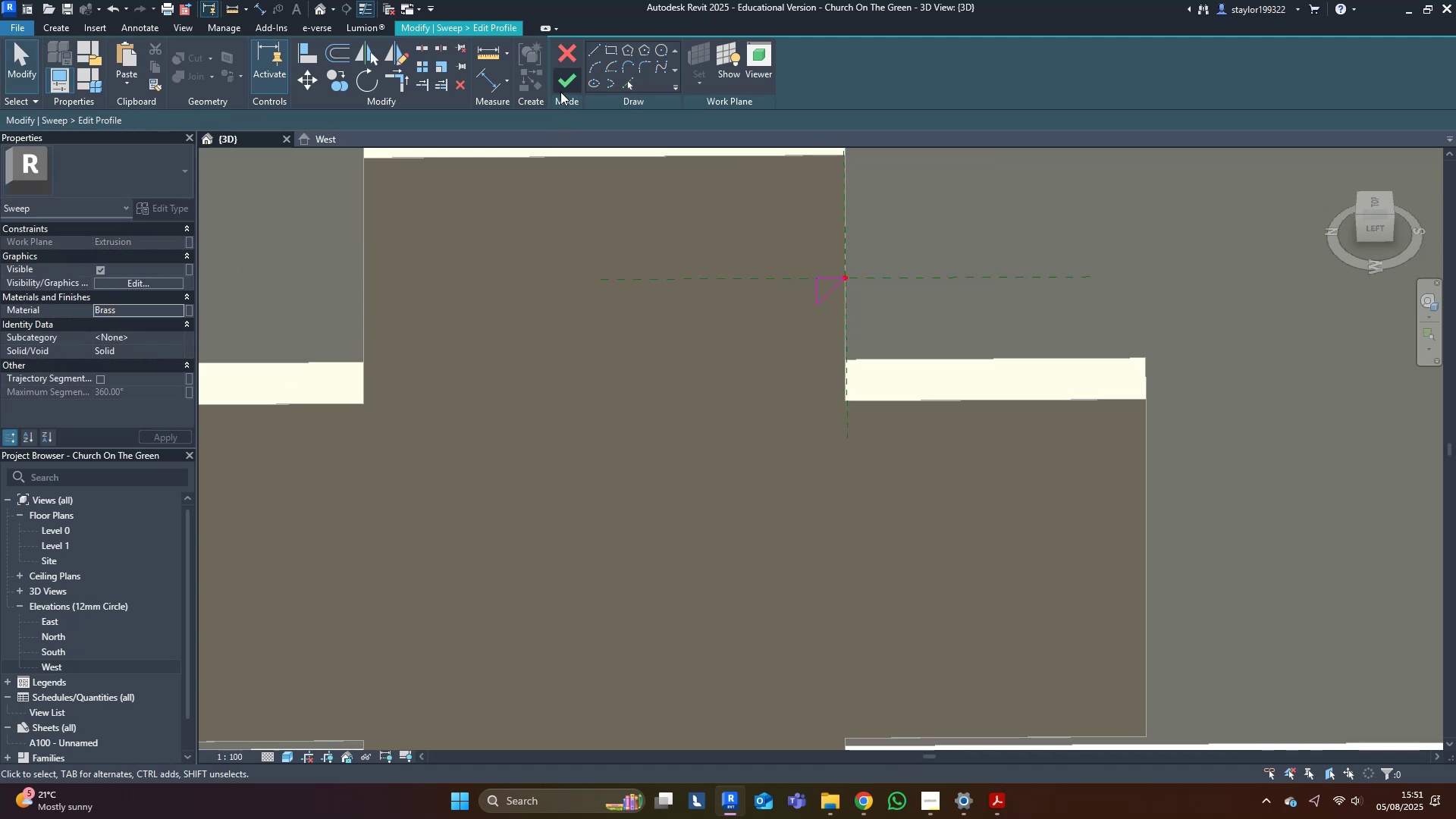 
left_click([560, 79])
 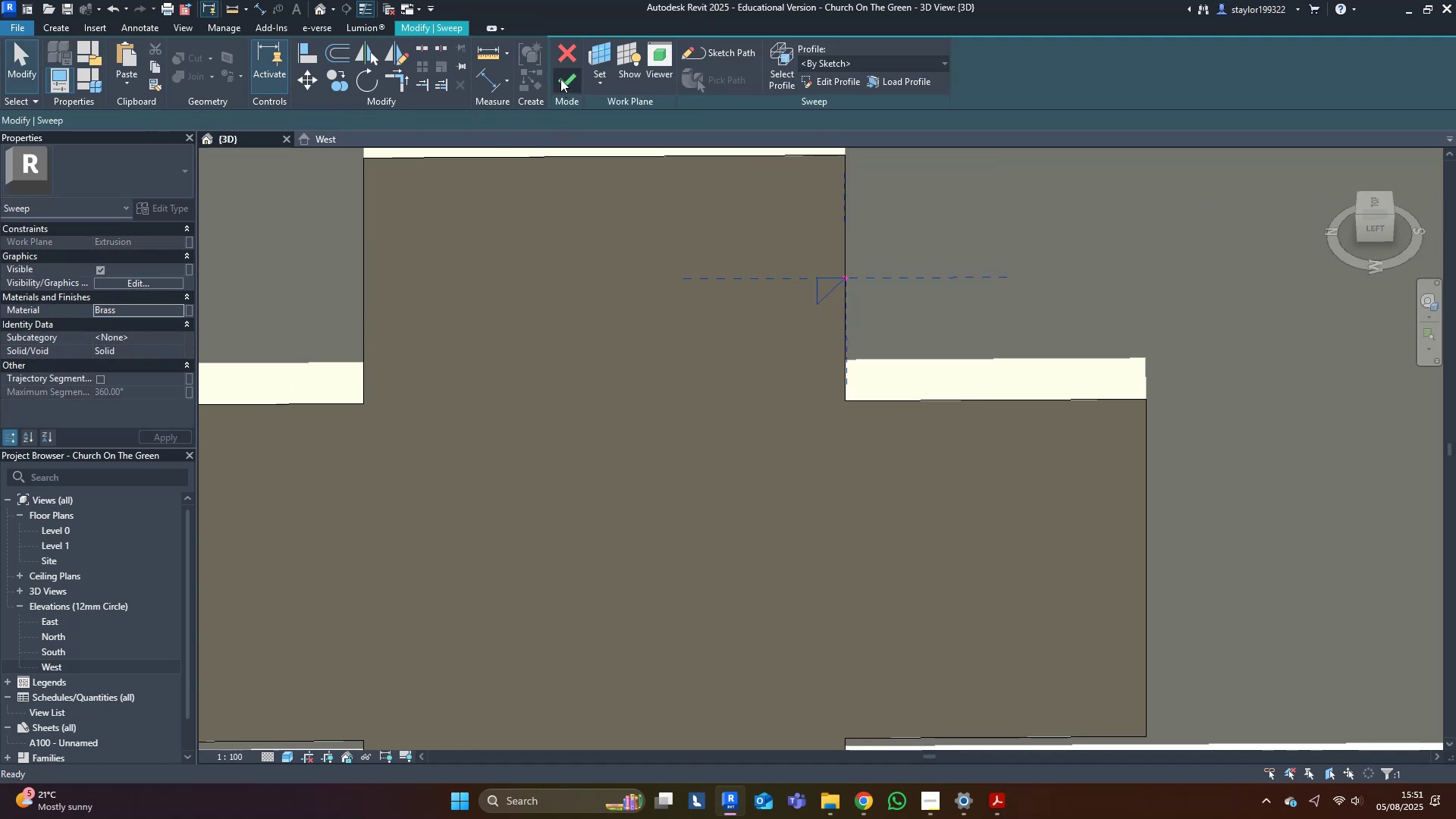 
left_click([560, 79])
 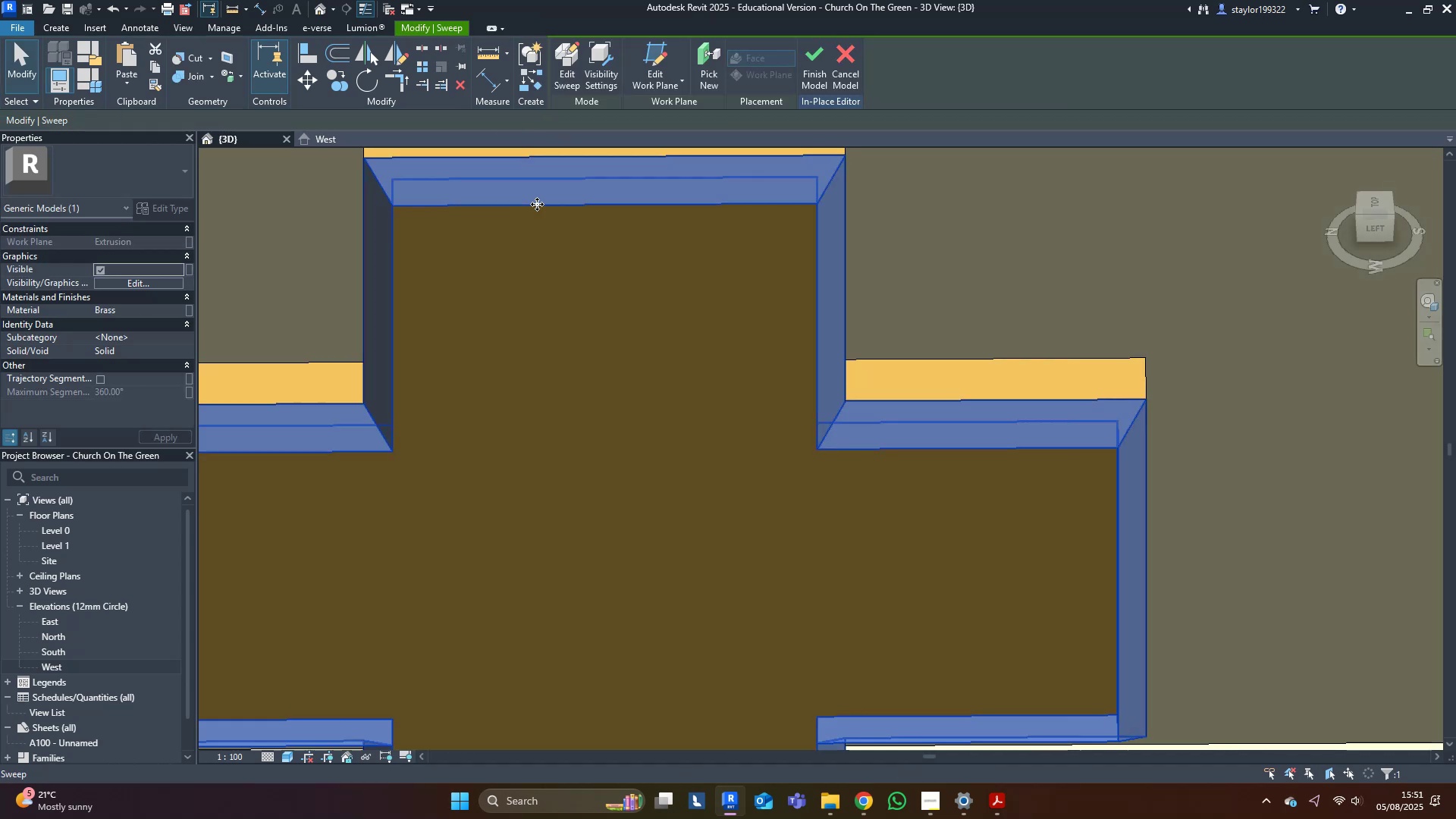 
key(Escape)
 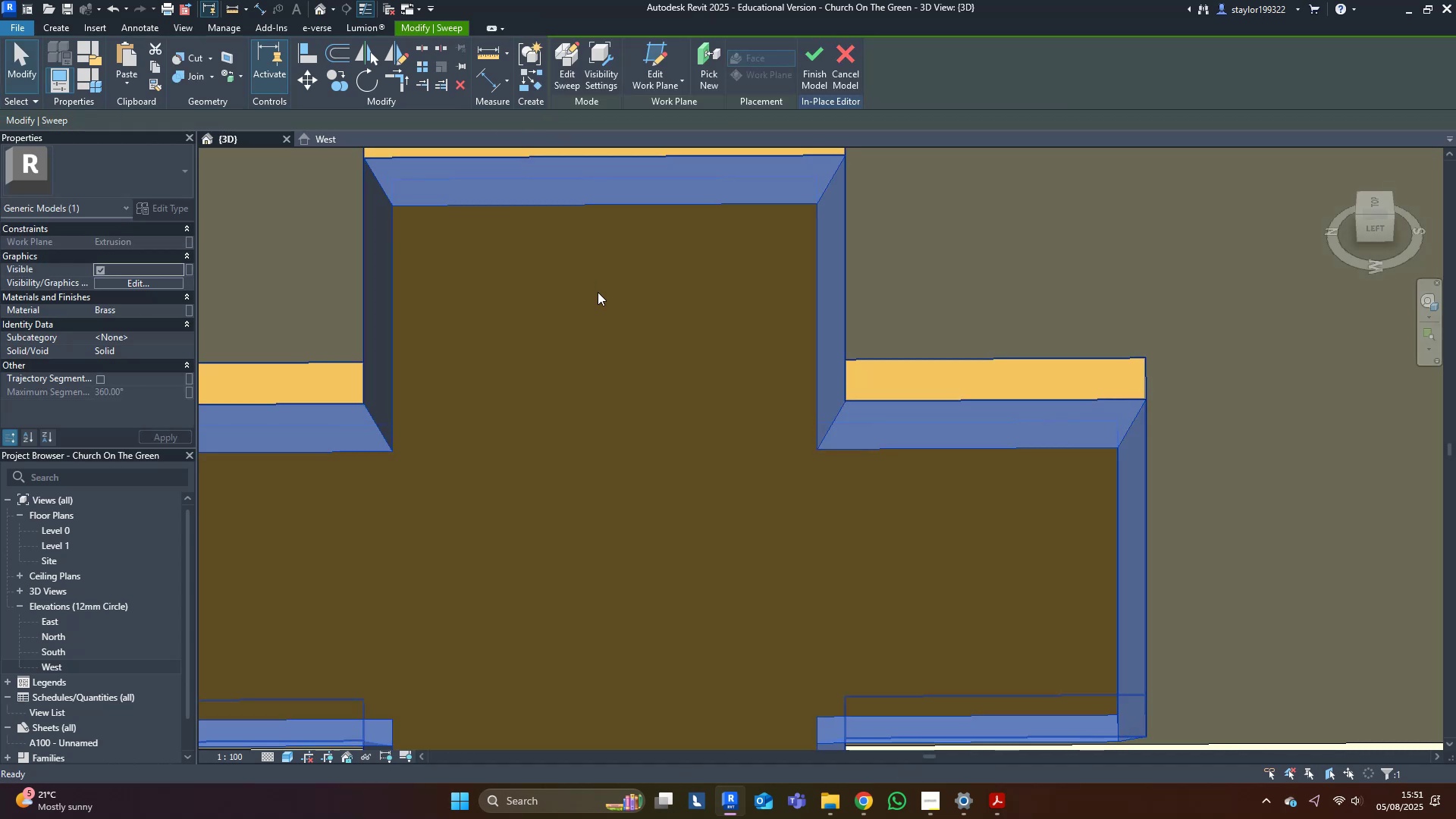 
scroll: coordinate [616, 293], scroll_direction: down, amount: 19.0
 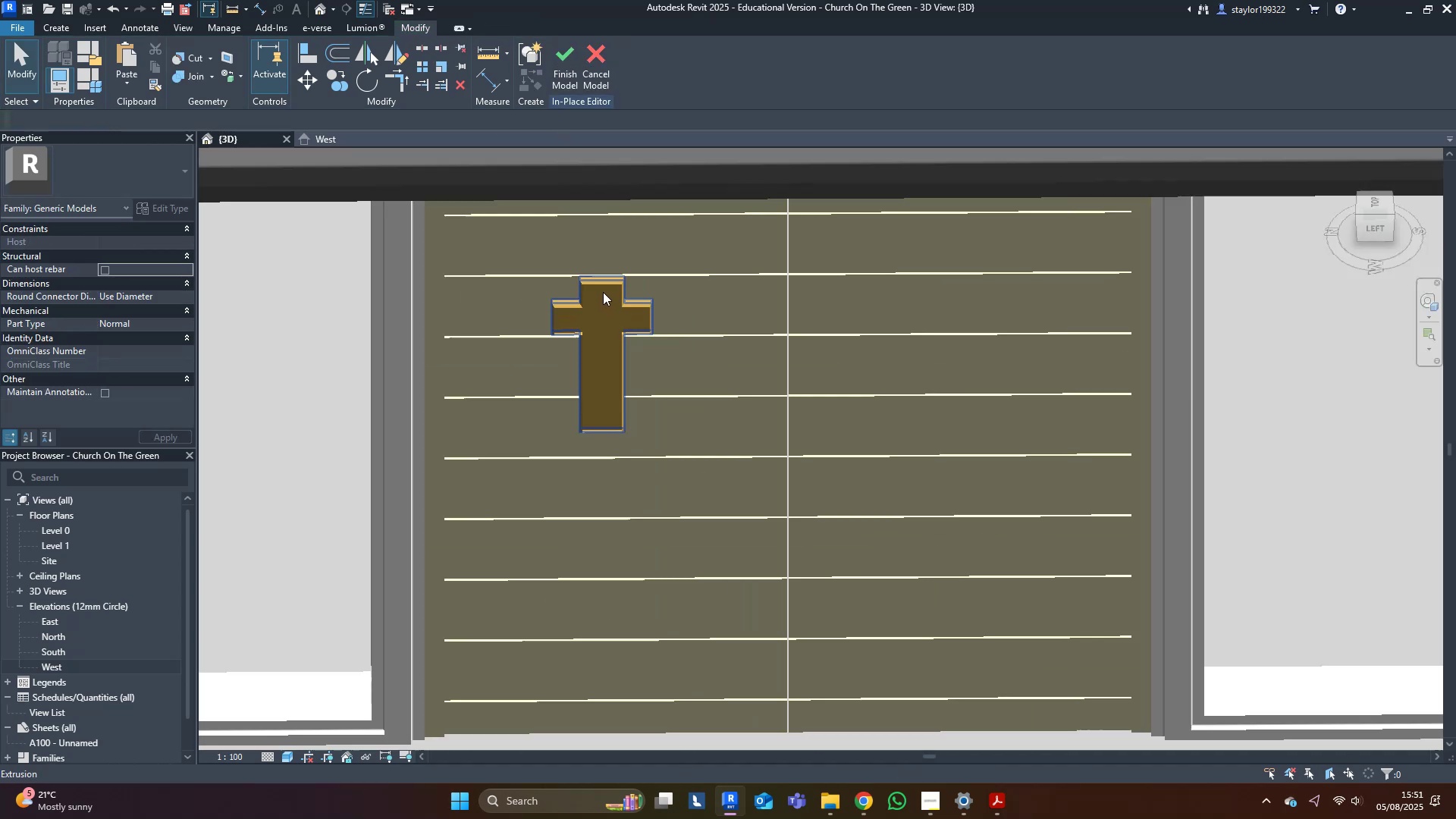 
hold_key(key=ShiftLeft, duration=1.27)
 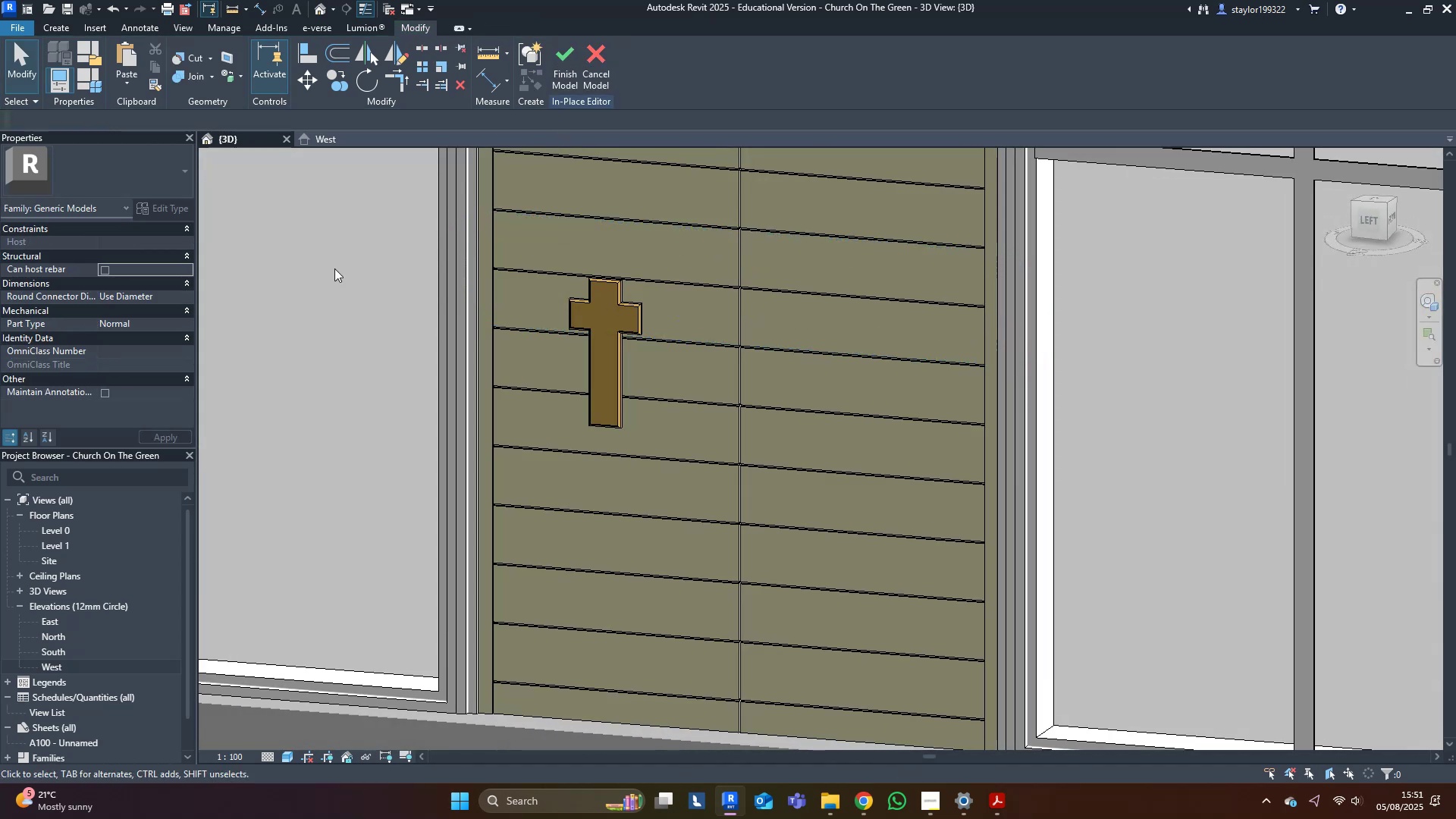 
scroll: coordinate [838, 349], scroll_direction: up, amount: 7.0
 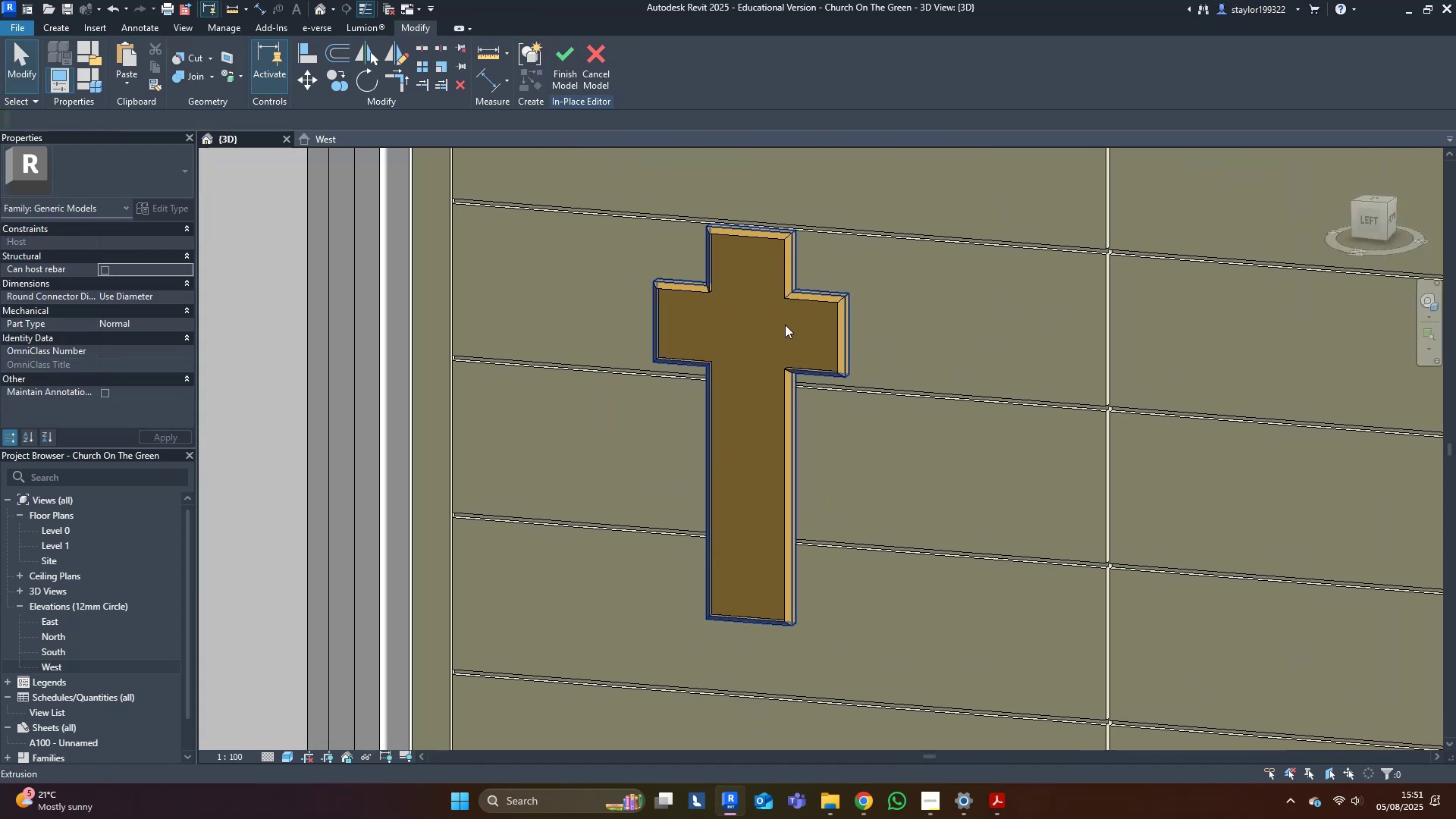 
left_click([771, 328])
 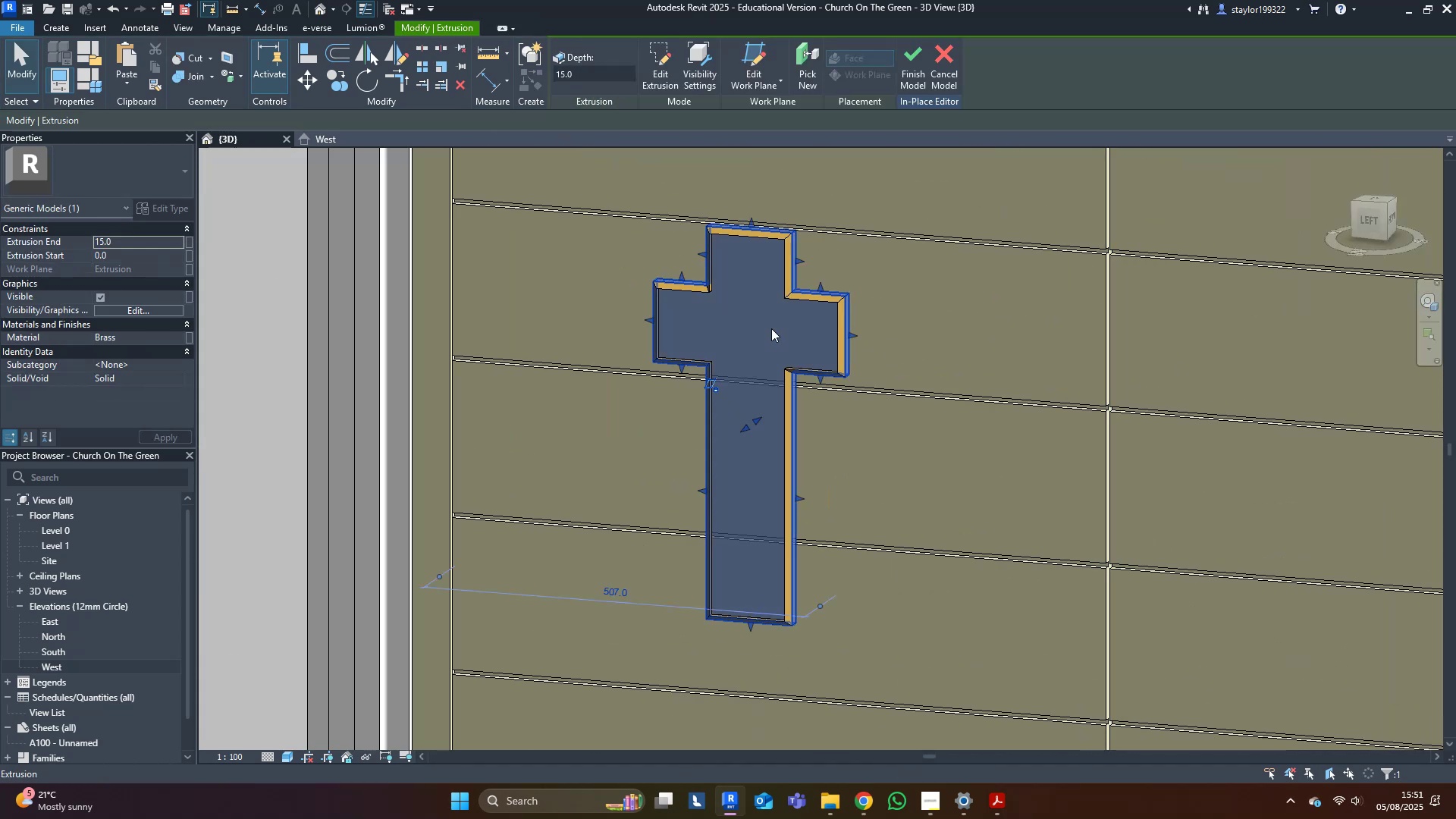 
key(Control+C)
 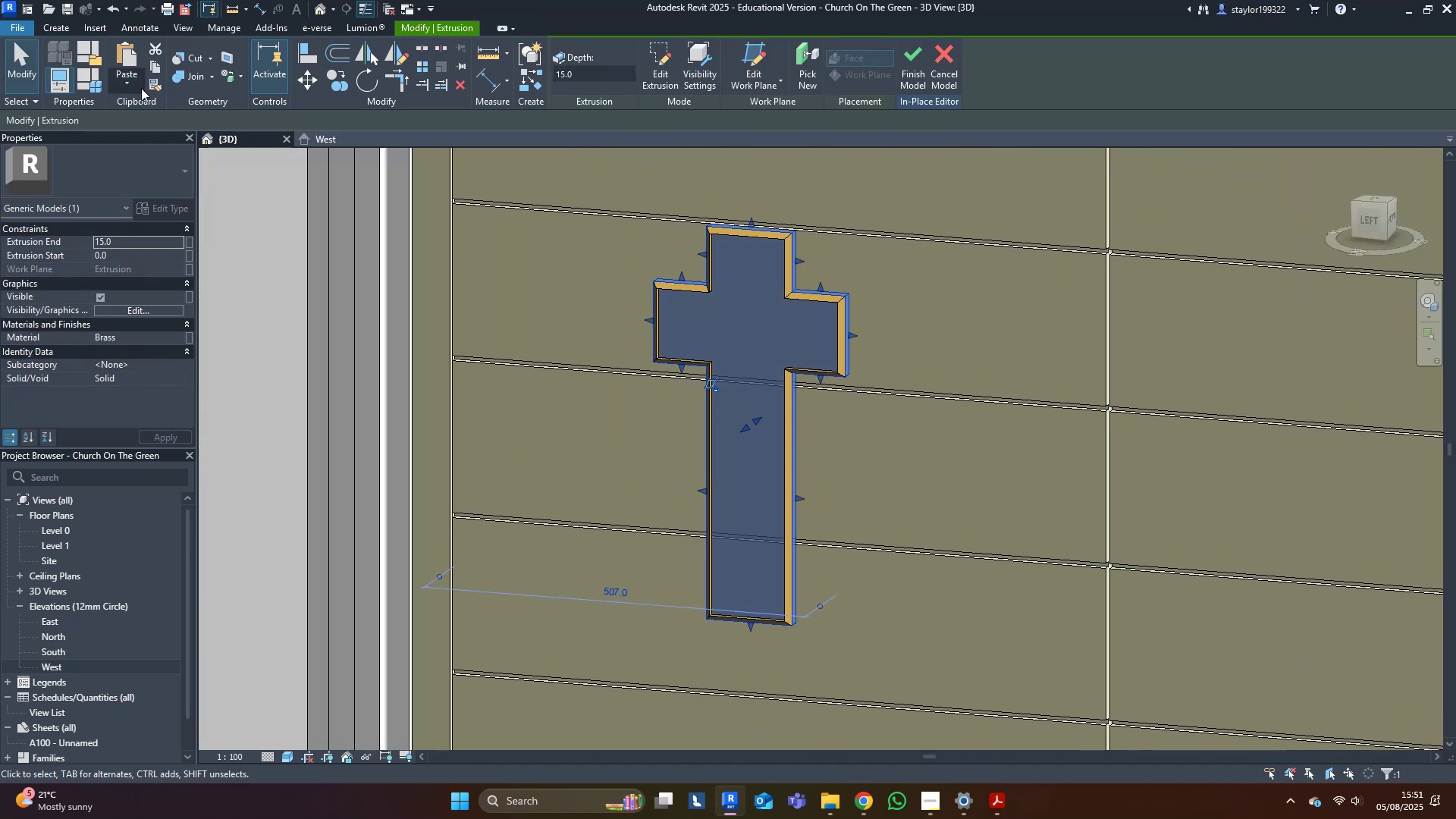 
left_click([129, 82])
 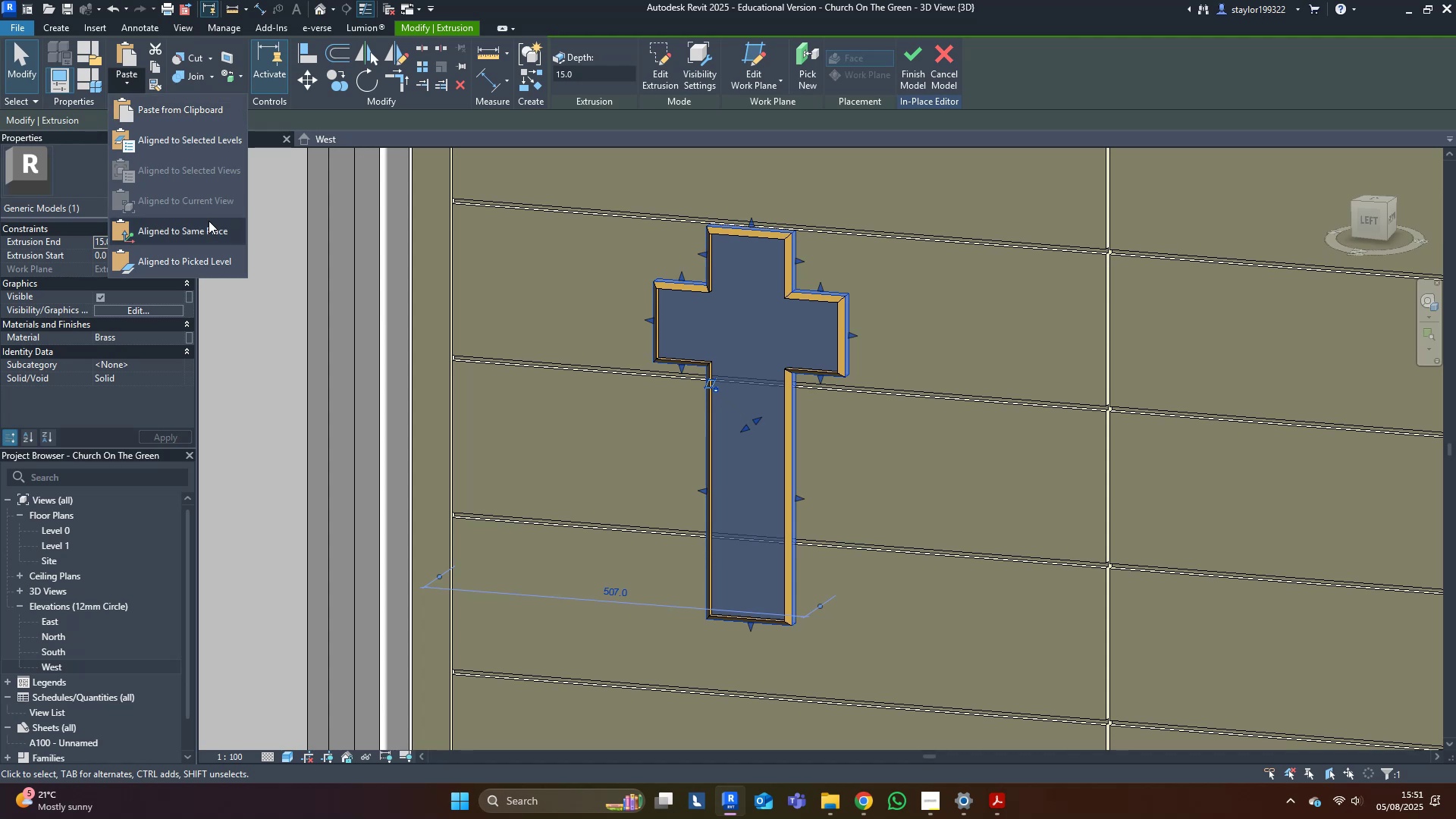 
left_click([209, 218])
 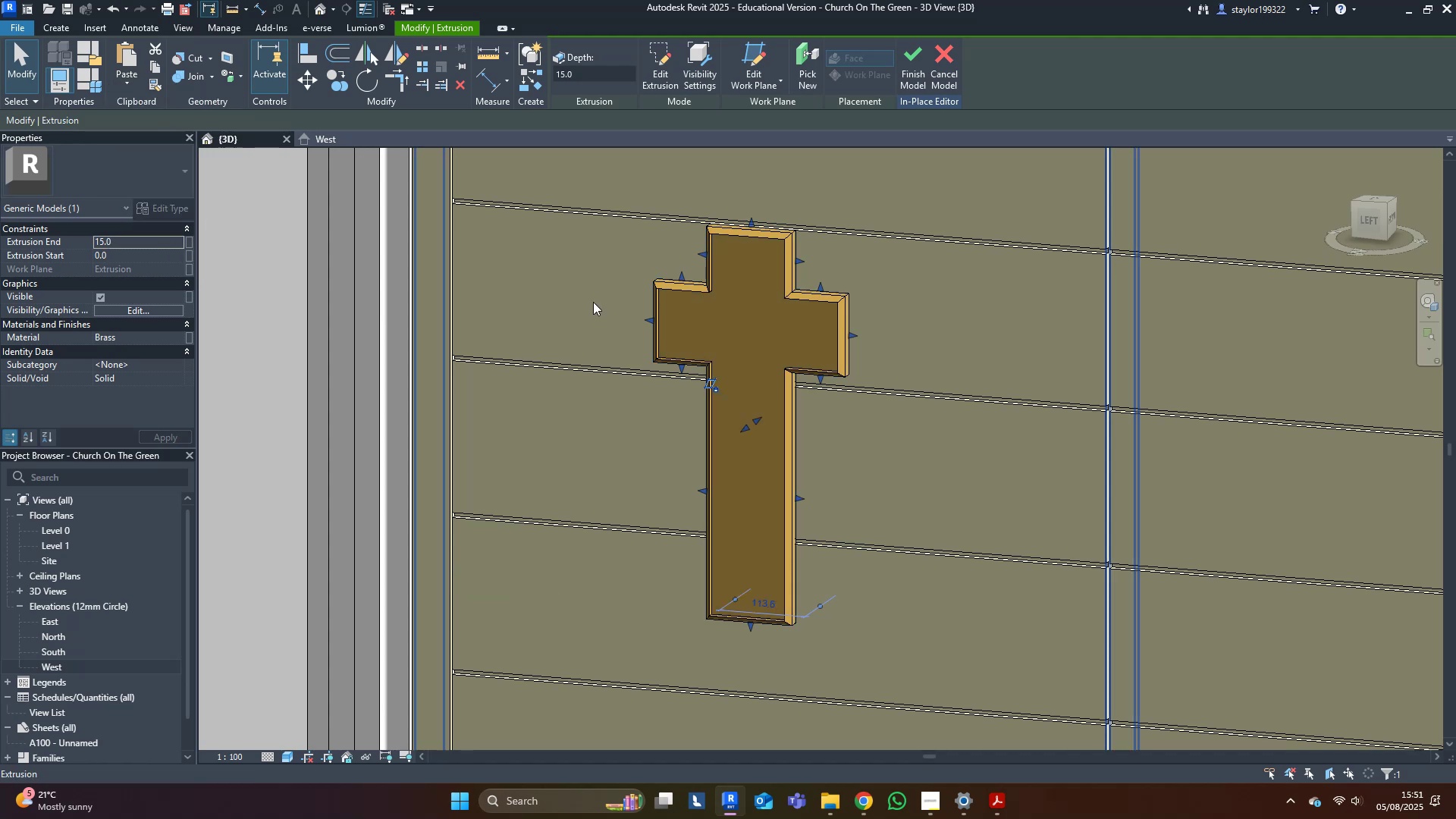 
hold_key(key=ShiftLeft, duration=0.3)
 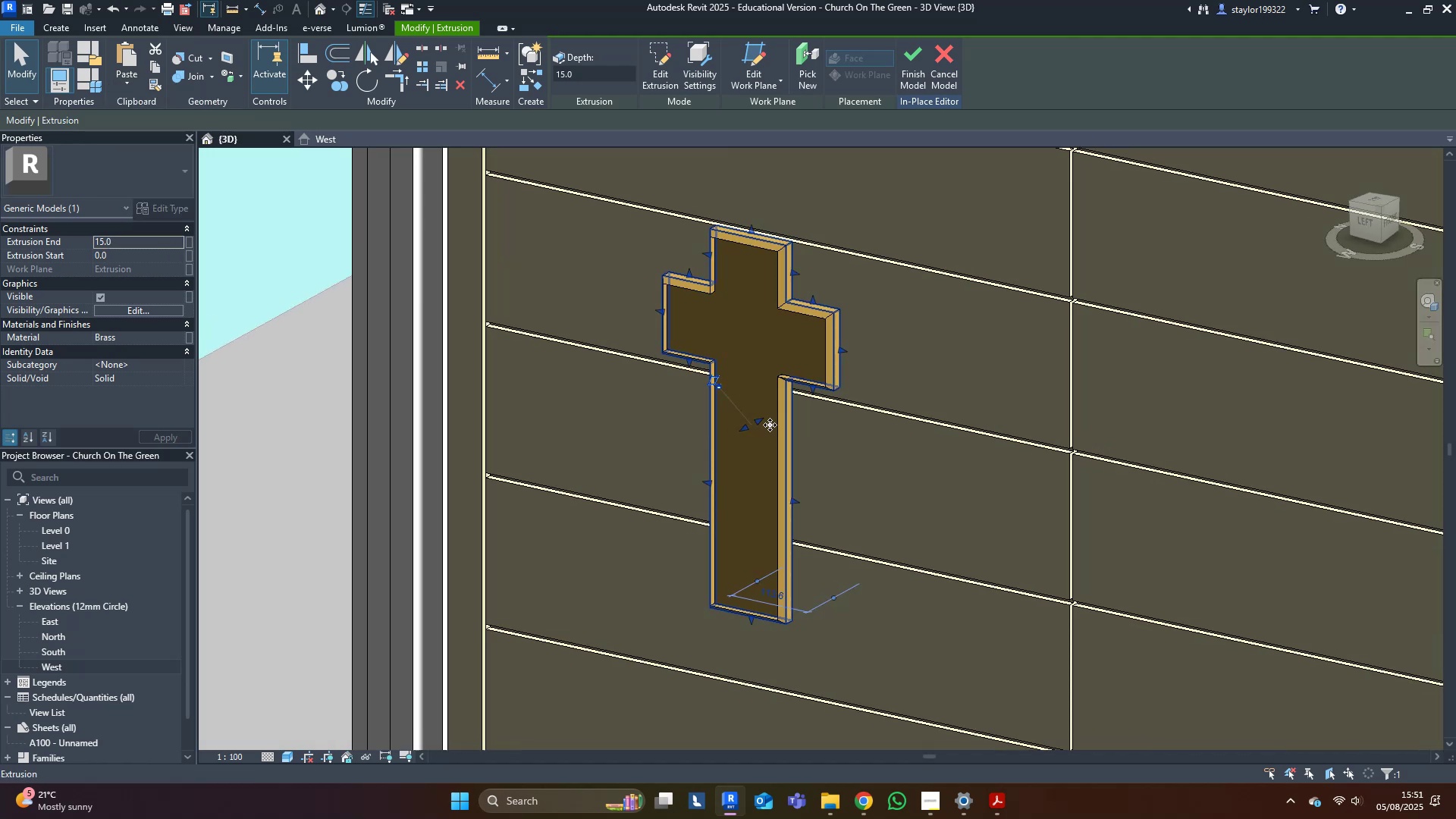 
scroll: coordinate [756, 424], scroll_direction: up, amount: 4.0
 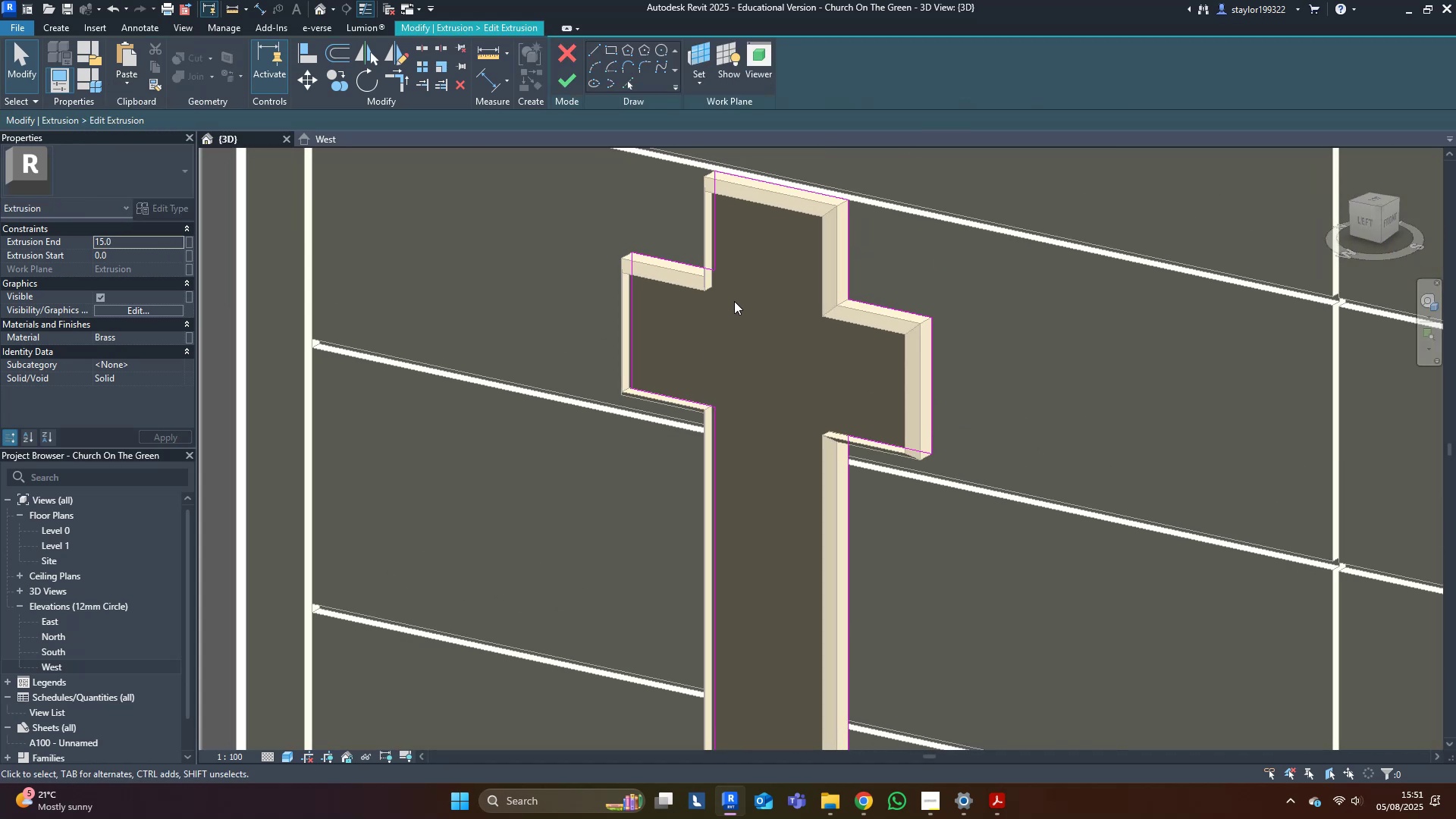 
left_click([1363, 221])
 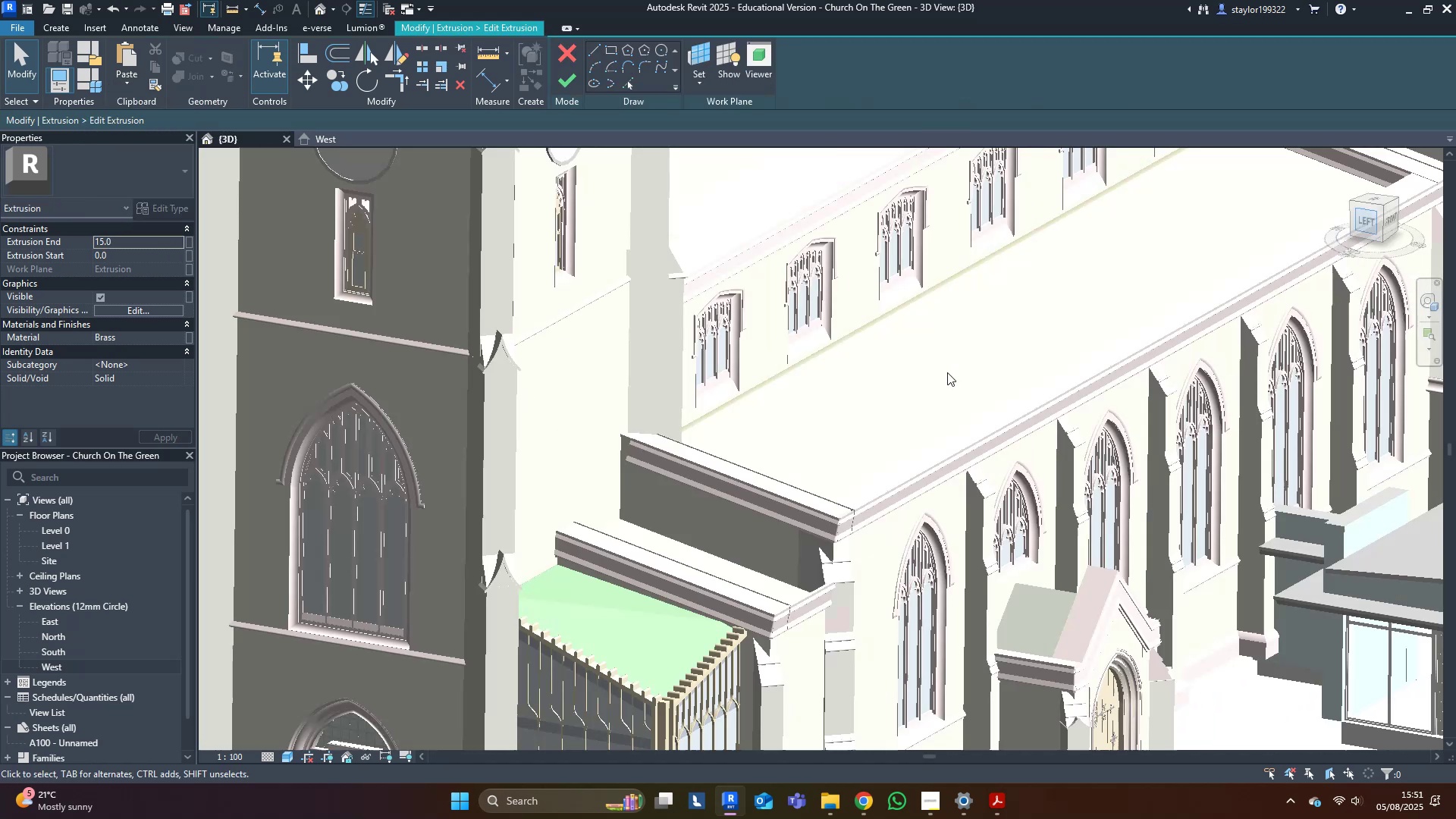 
middle_click([945, 374])
 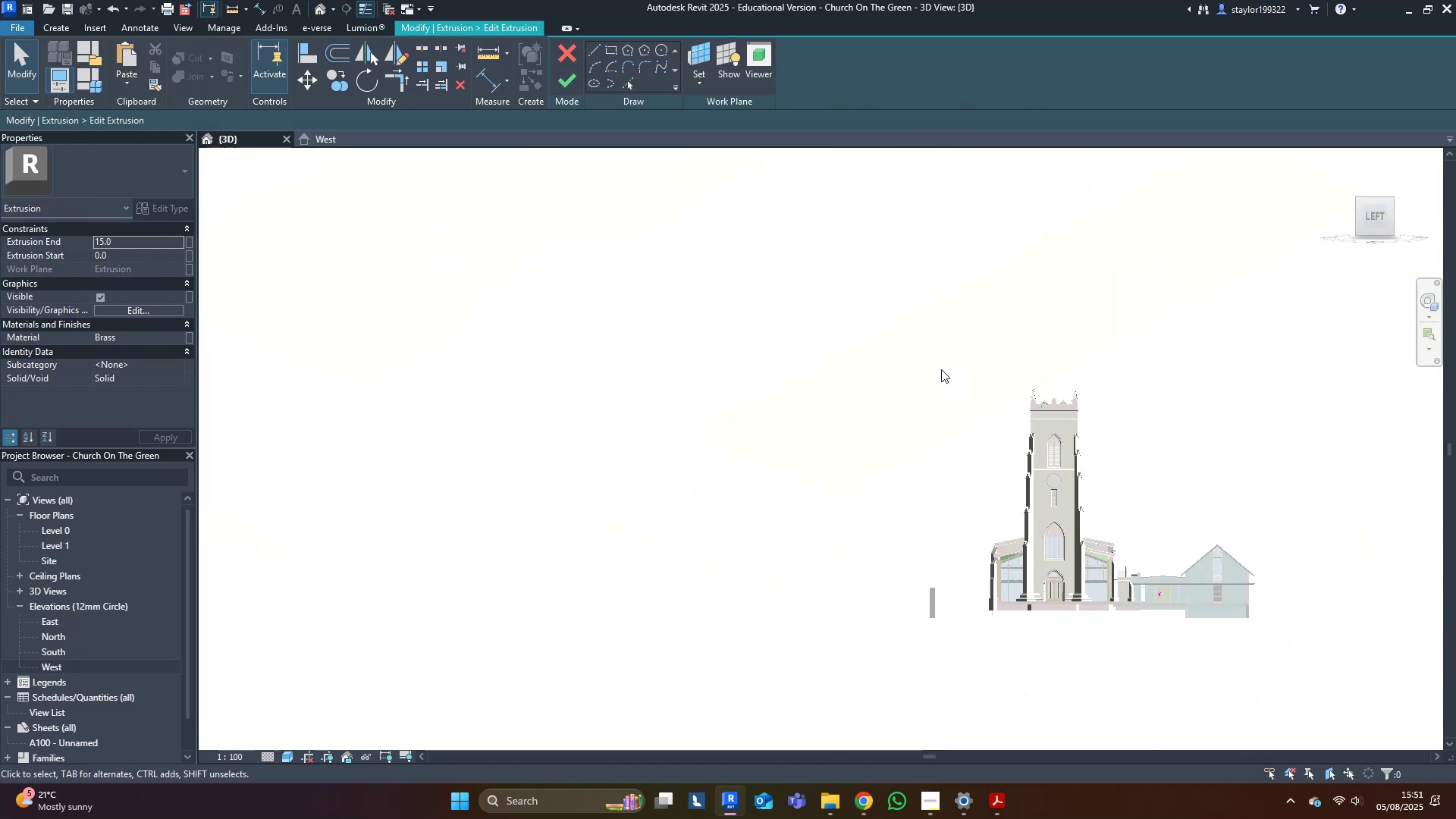 
scroll: coordinate [881, 475], scroll_direction: up, amount: 40.0
 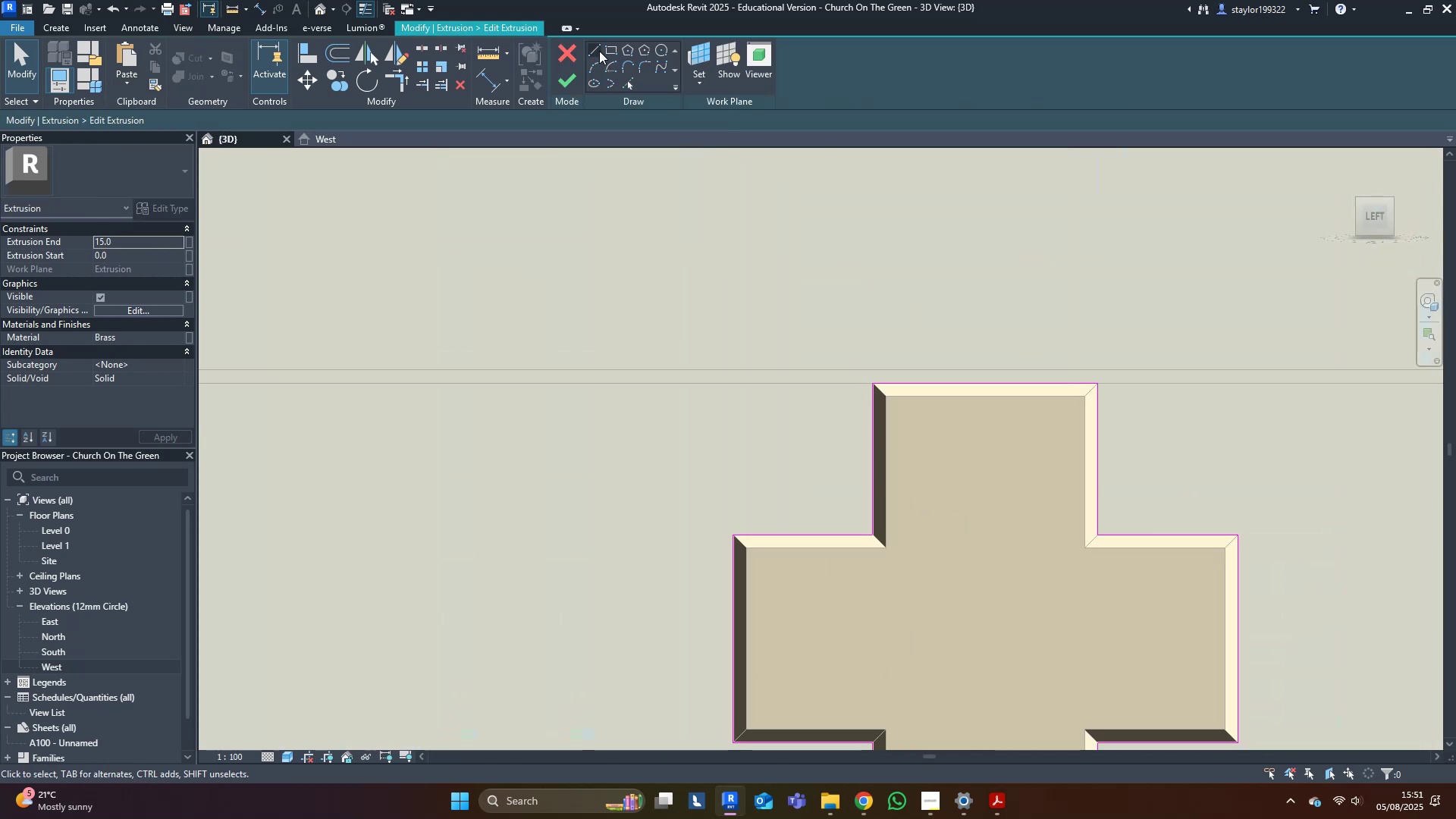 
left_click([600, 53])
 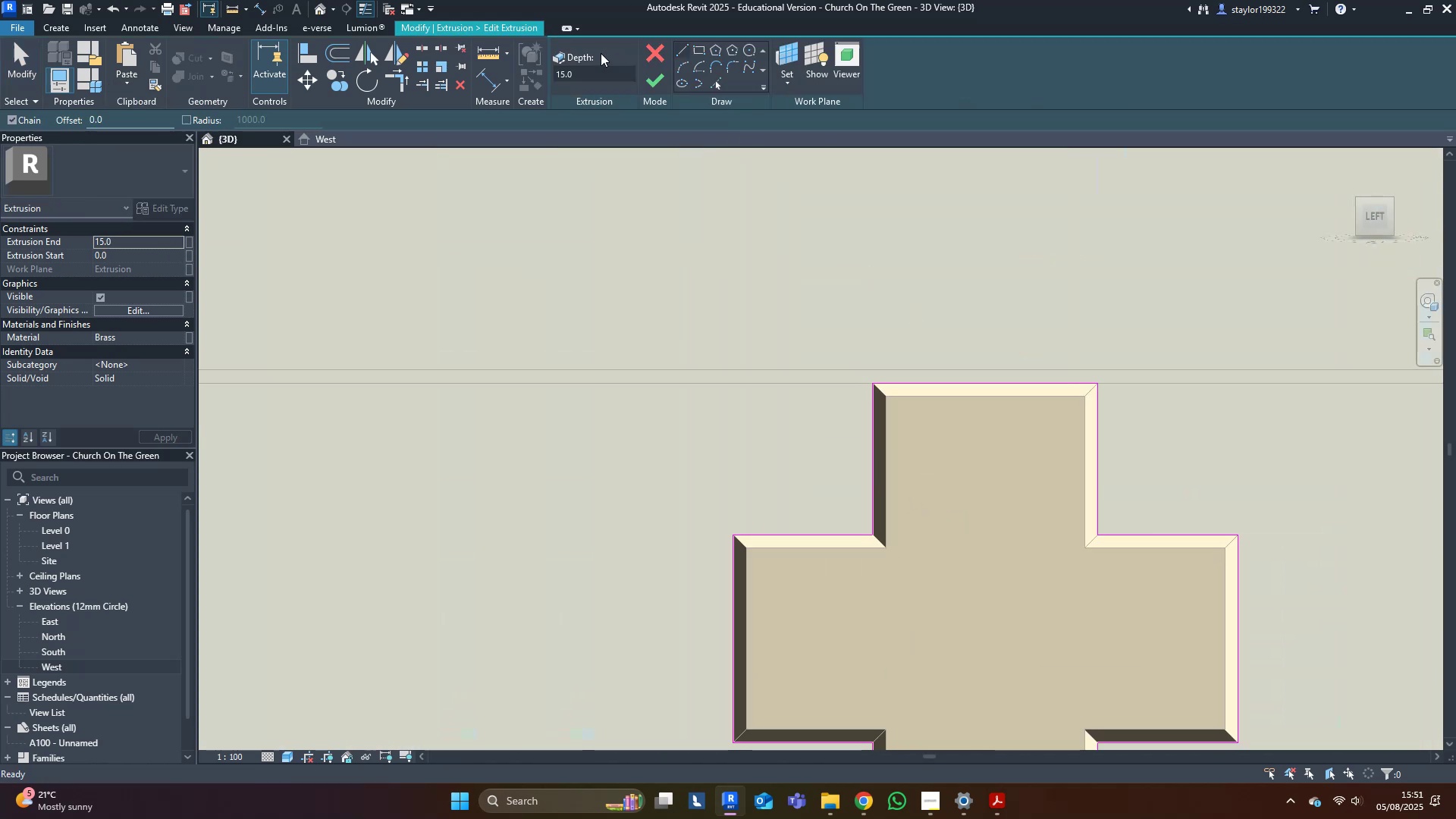 
scroll: coordinate [898, 425], scroll_direction: up, amount: 5.0
 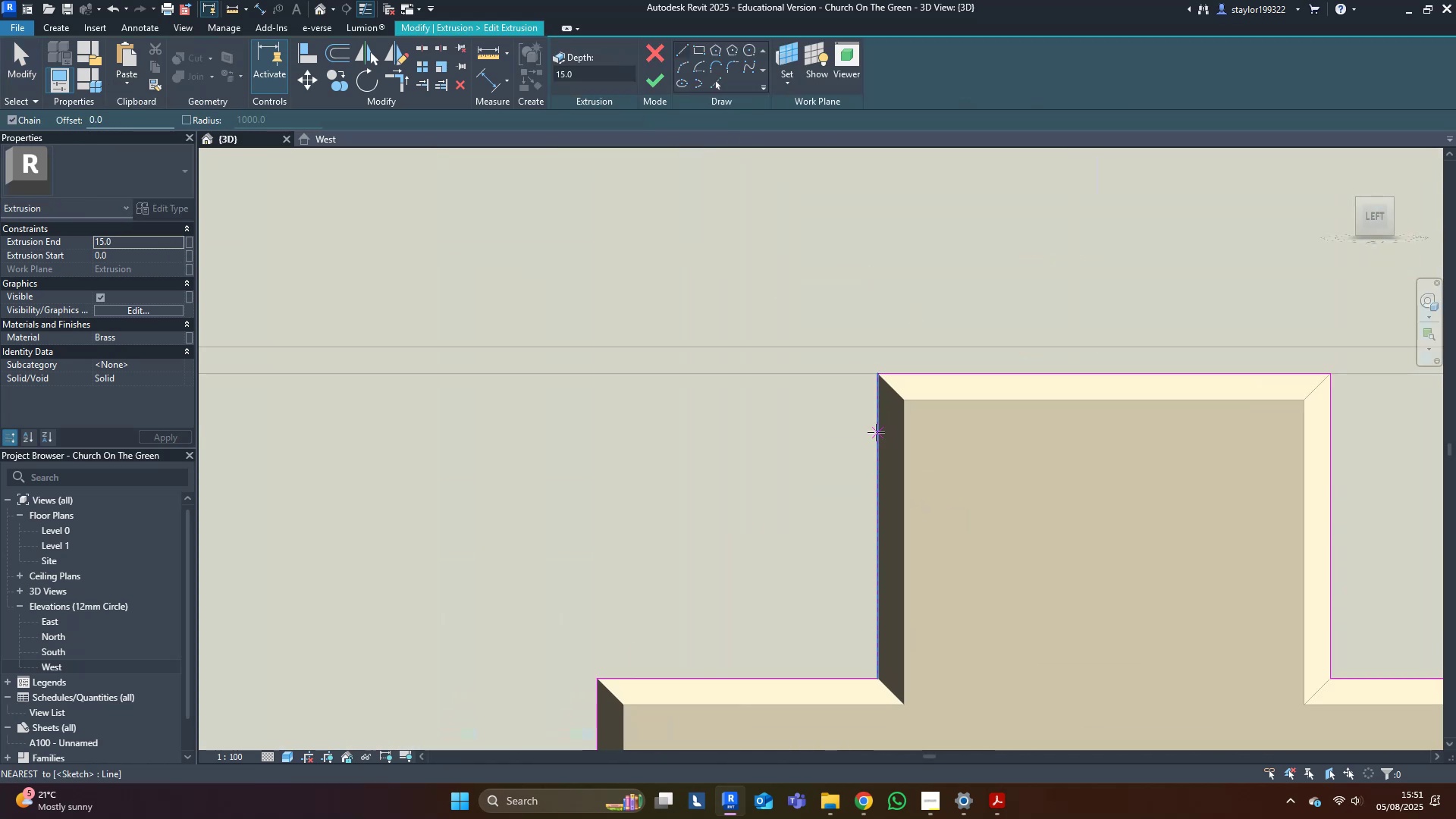 
left_click([876, 432])
 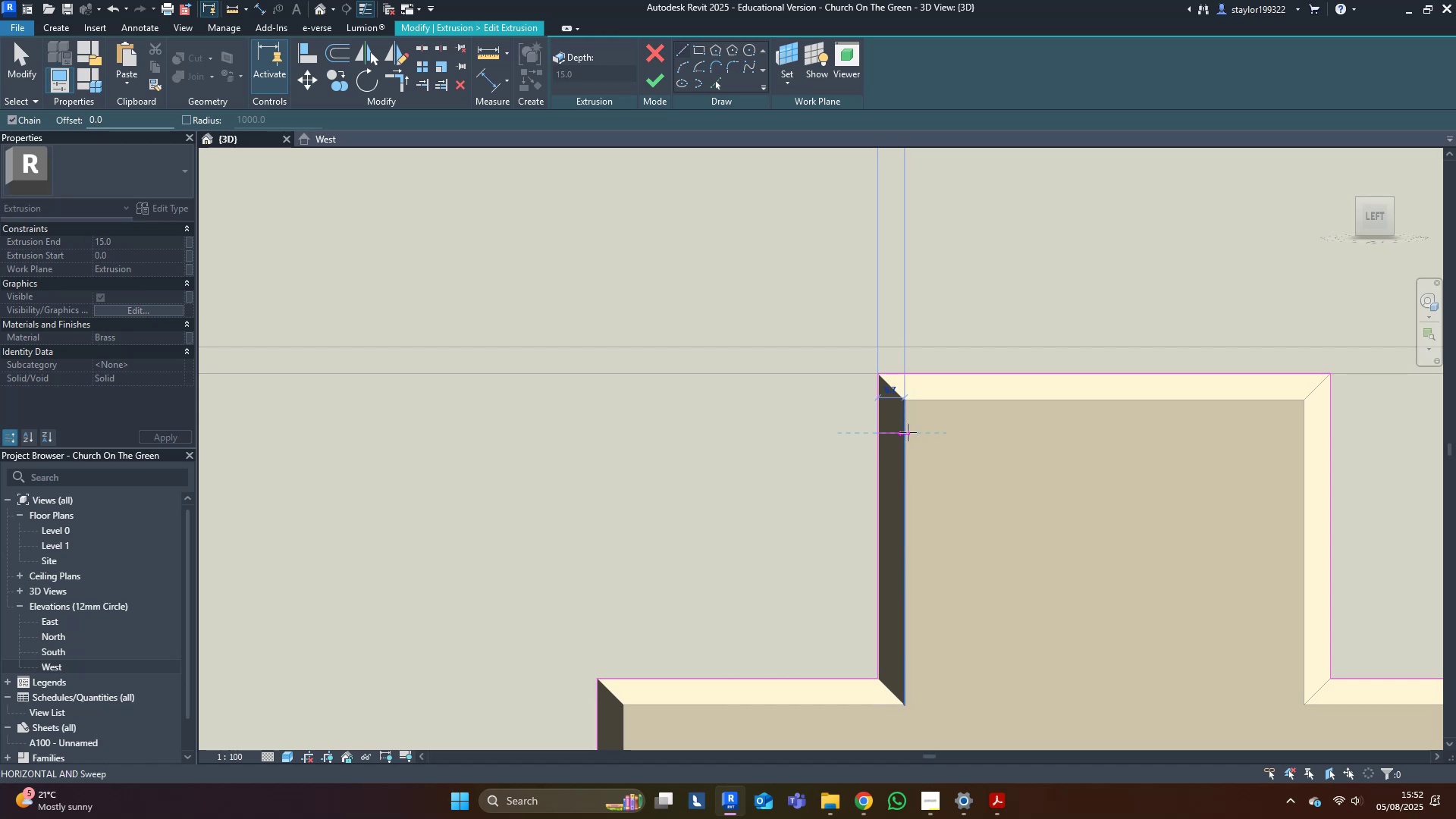 
scroll: coordinate [907, 432], scroll_direction: up, amount: 5.0
 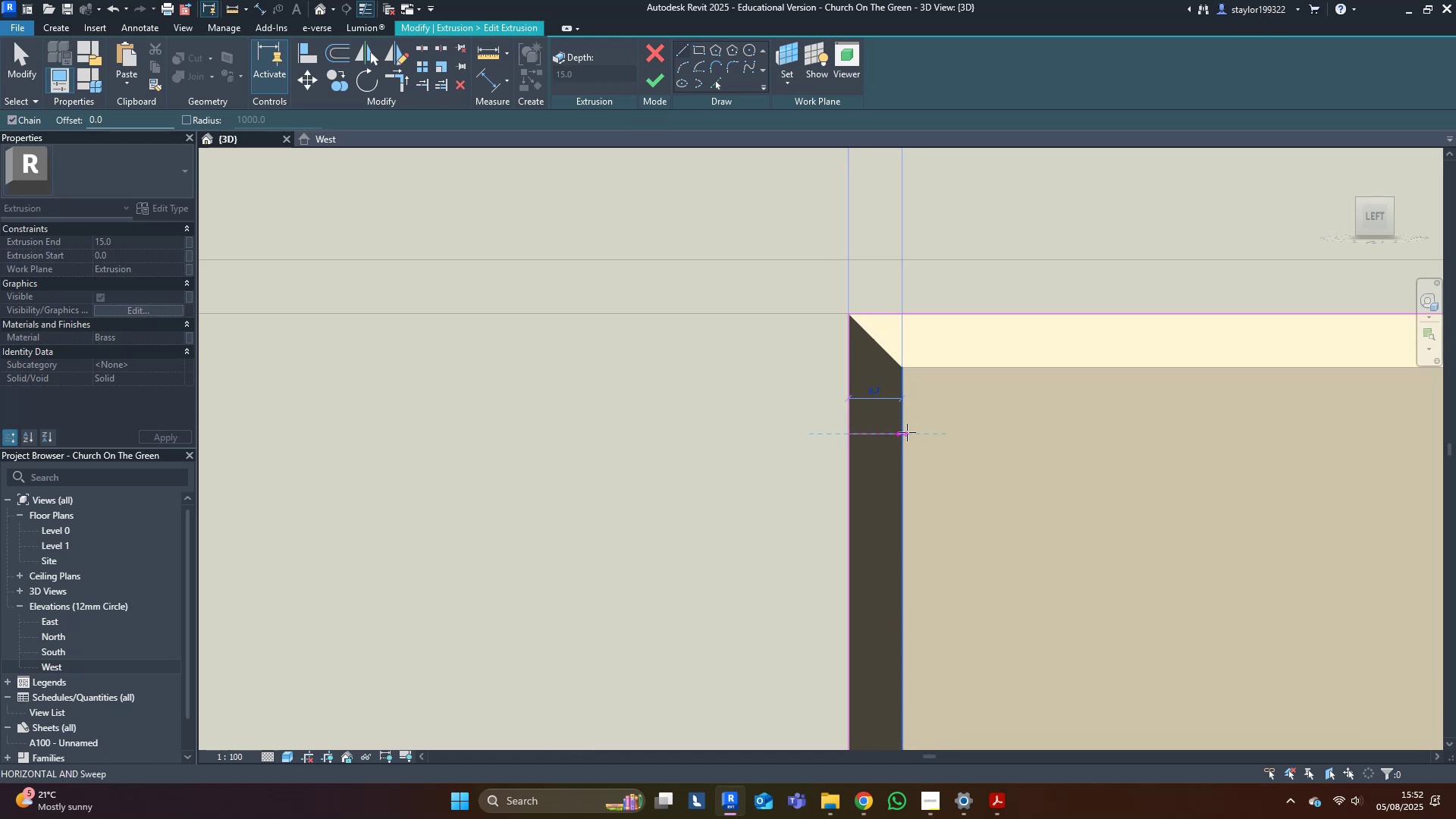 
hold_key(key=Escape, duration=10.97)
 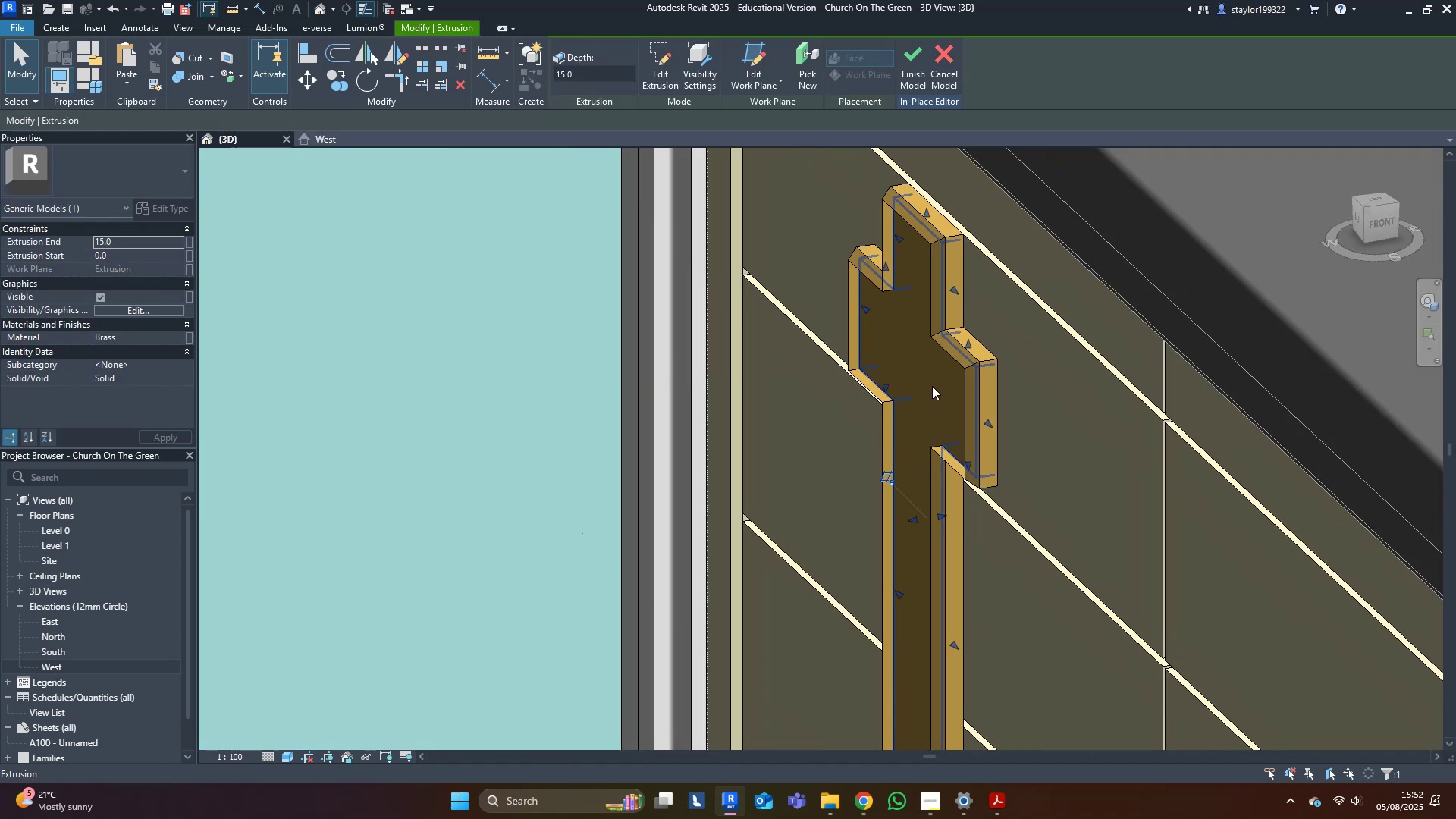 
type(of6.7)
 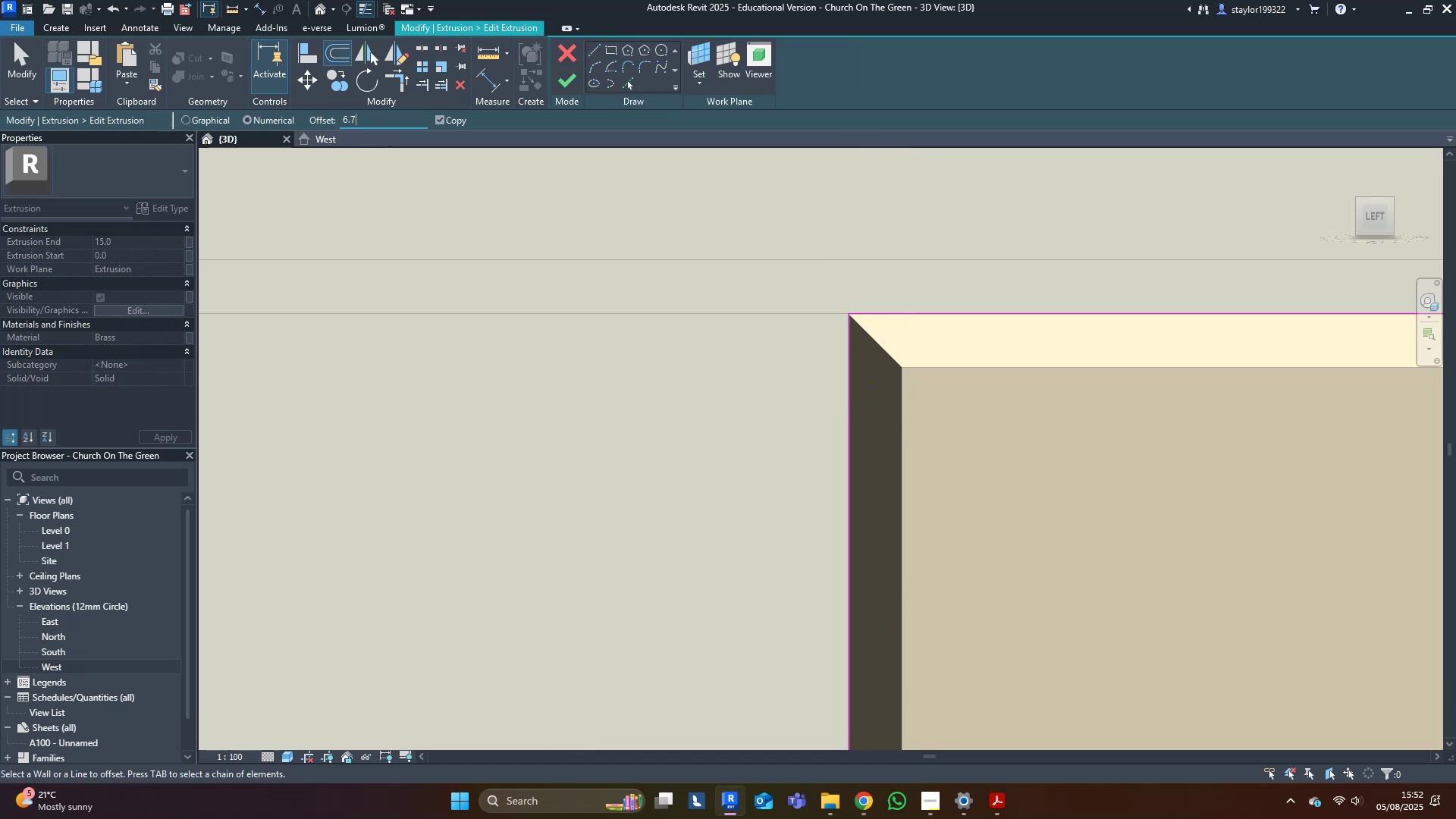 
key(Enter)
 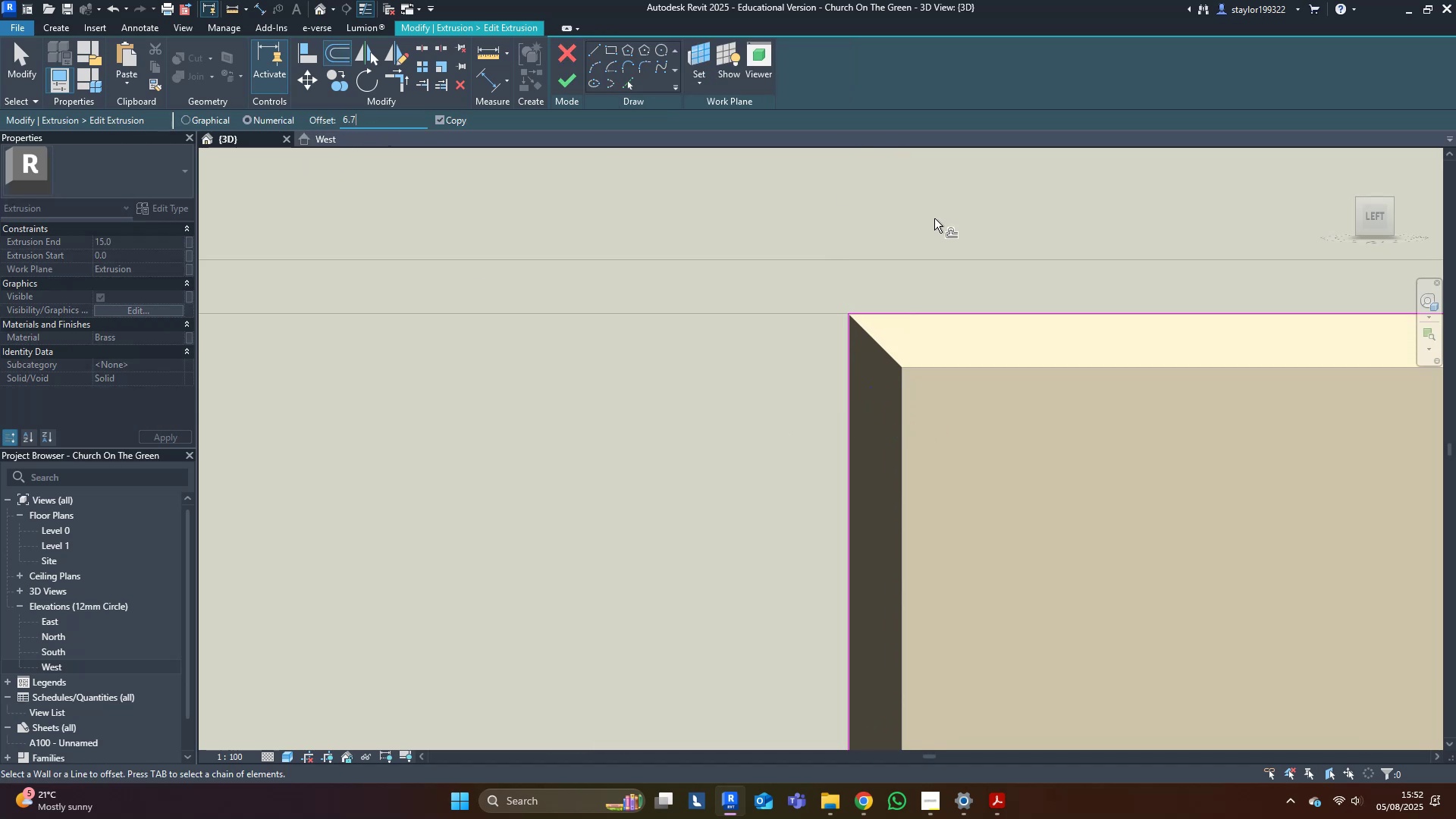 
middle_click([935, 218])
 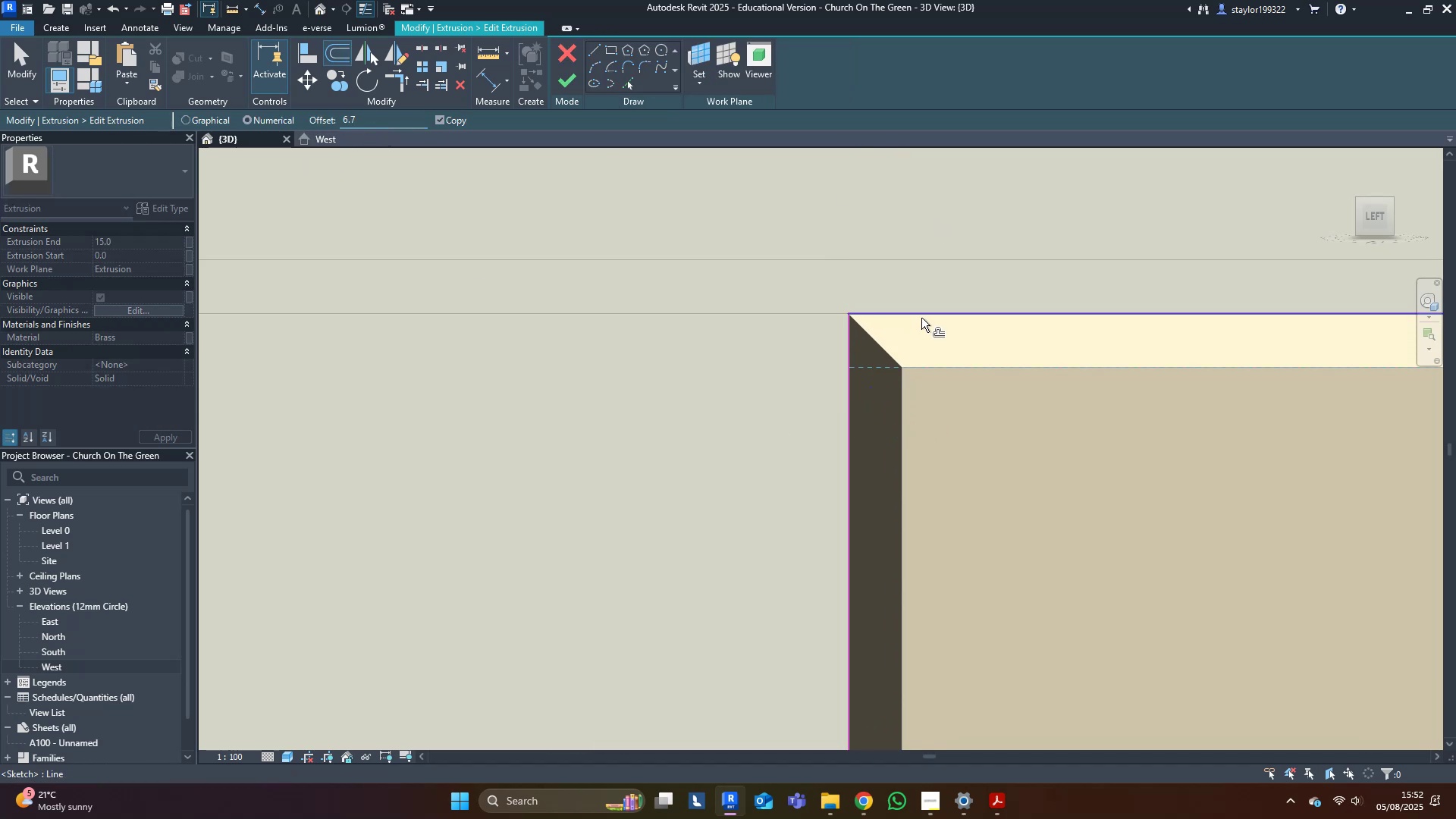 
key(Tab)
 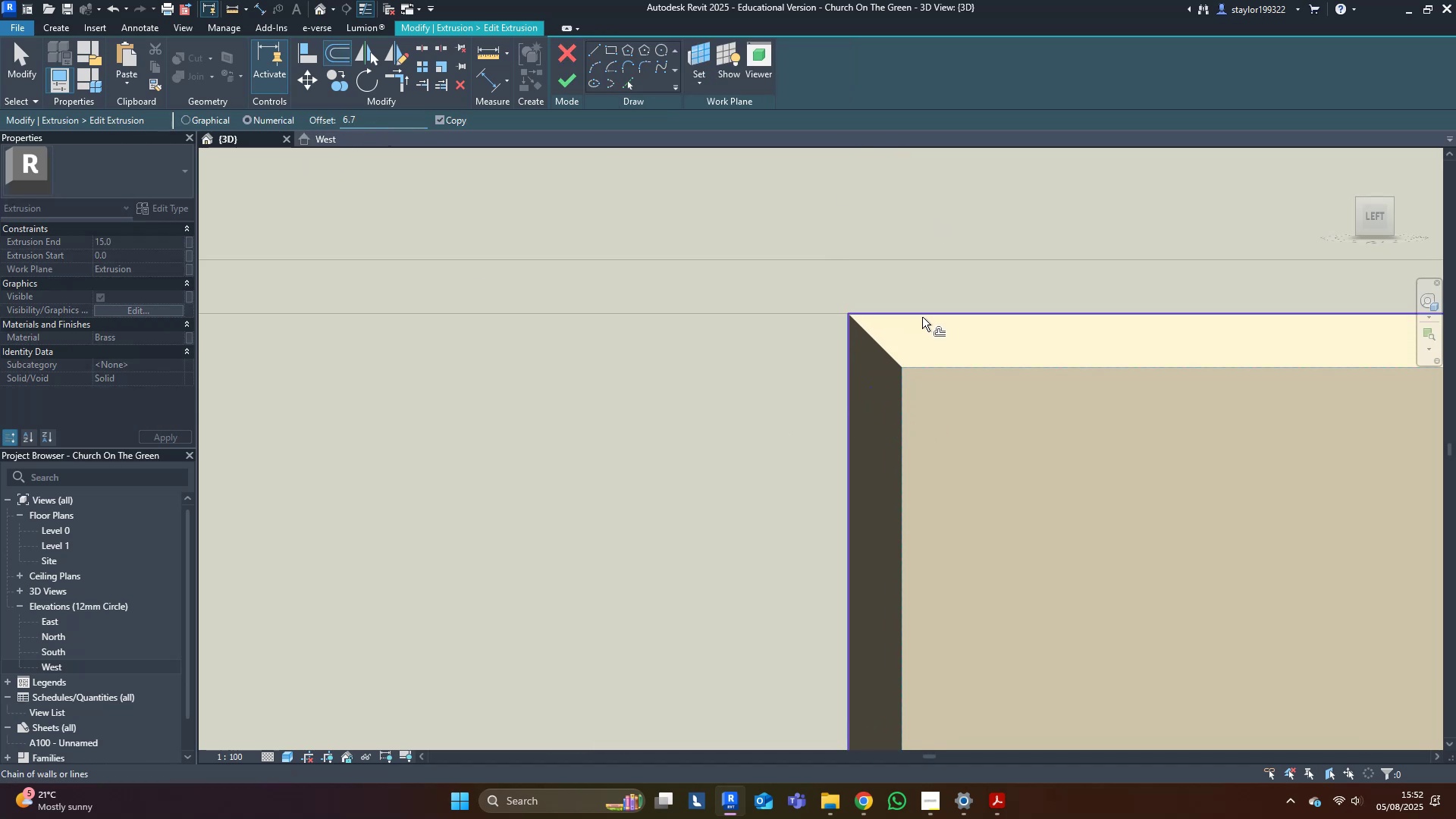 
hold_key(key=ControlLeft, duration=0.38)
left_click([922, 317])
 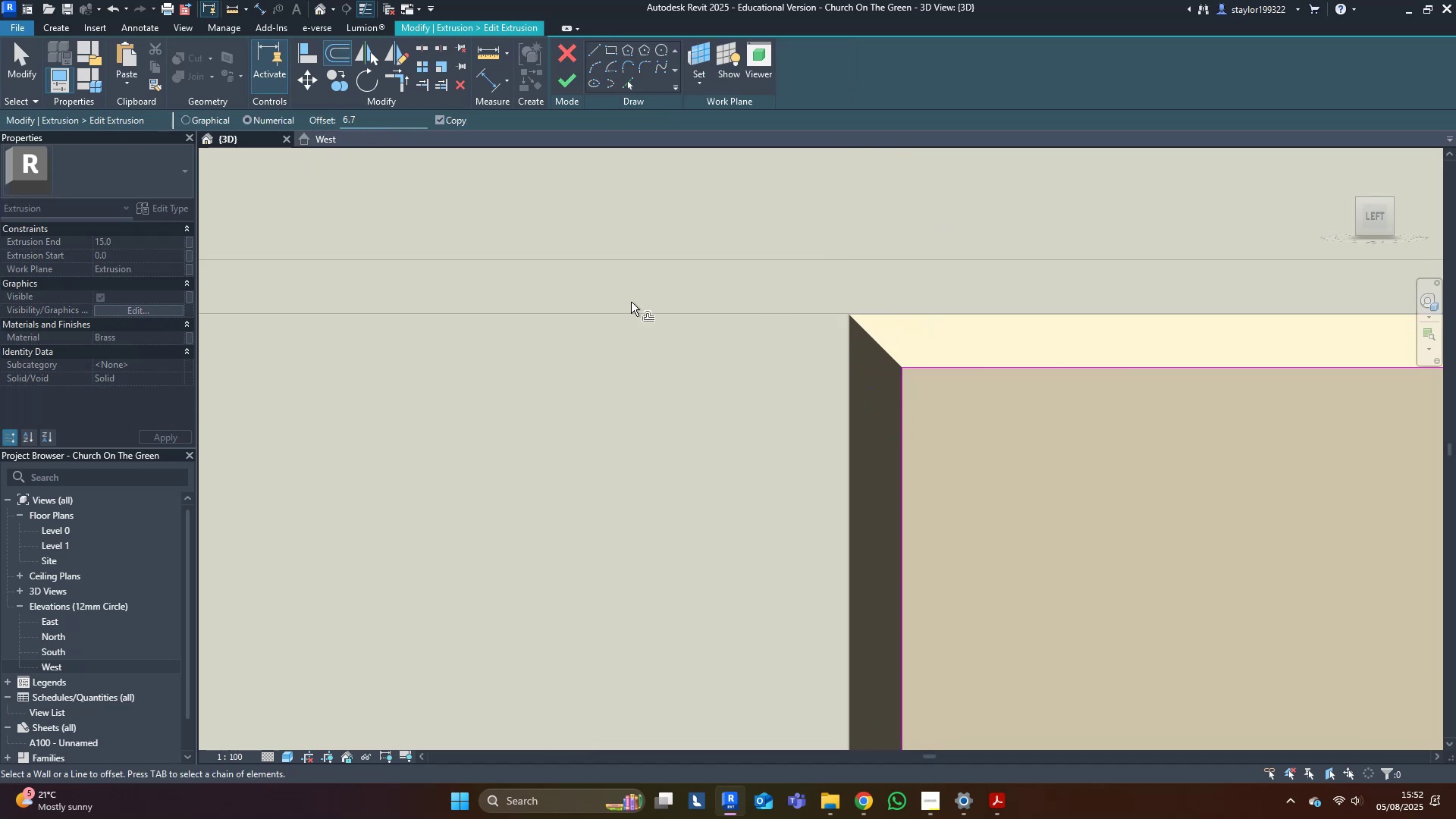 
middle_click([629, 302])
 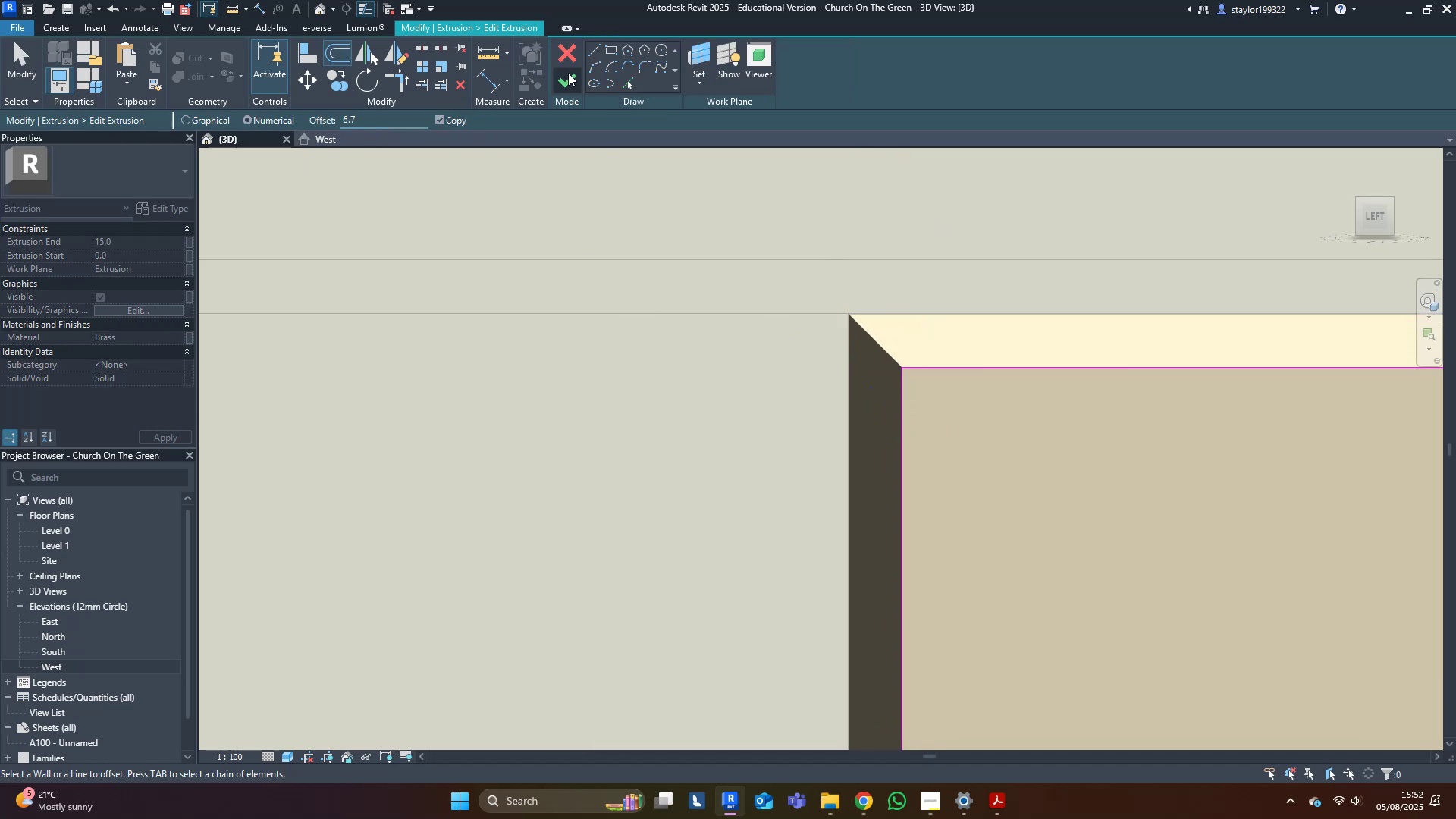 
left_click([564, 75])
 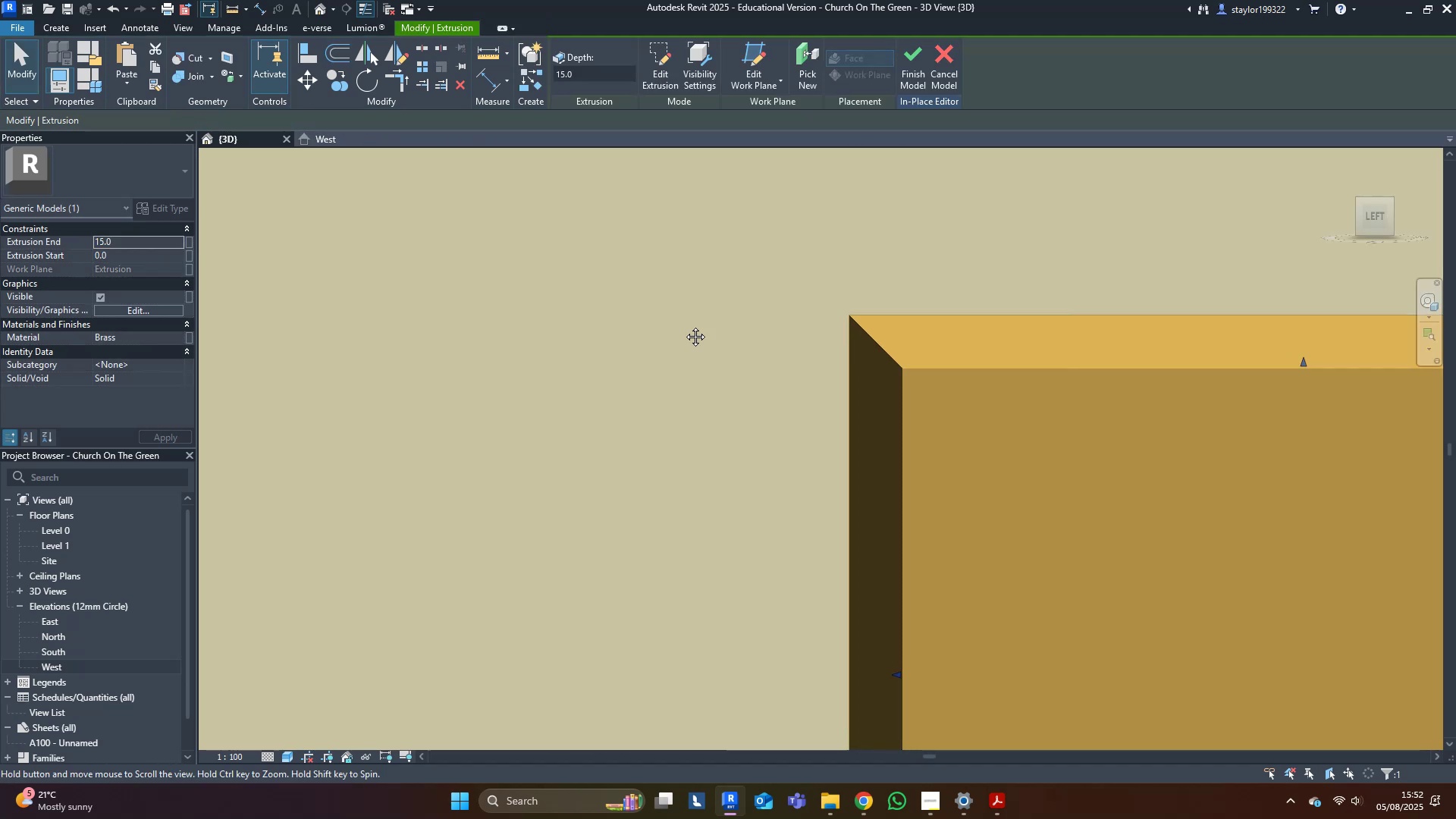 
scroll: coordinate [695, 431], scroll_direction: down, amount: 5.0
 